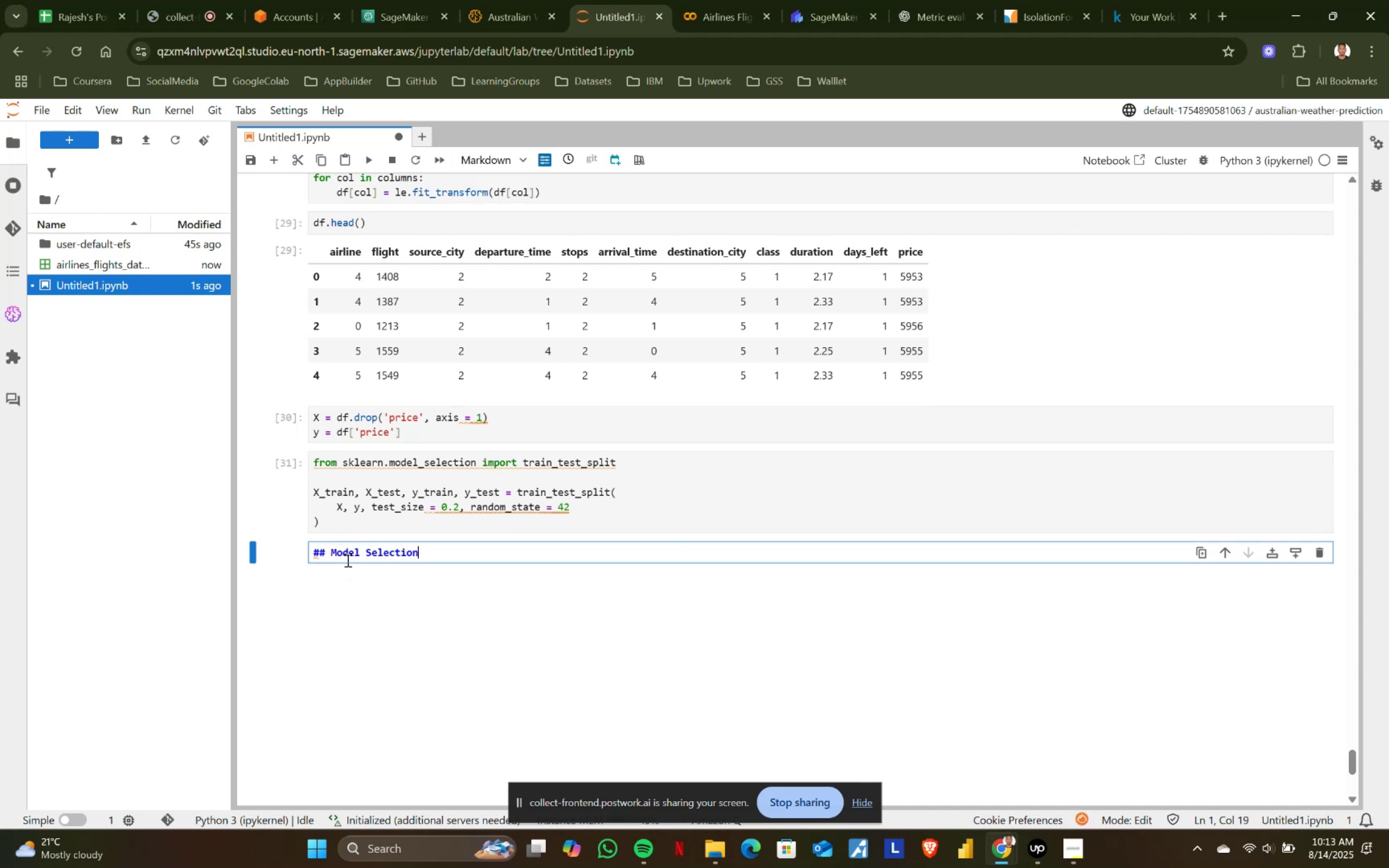 
key(Shift+ShiftRight)
 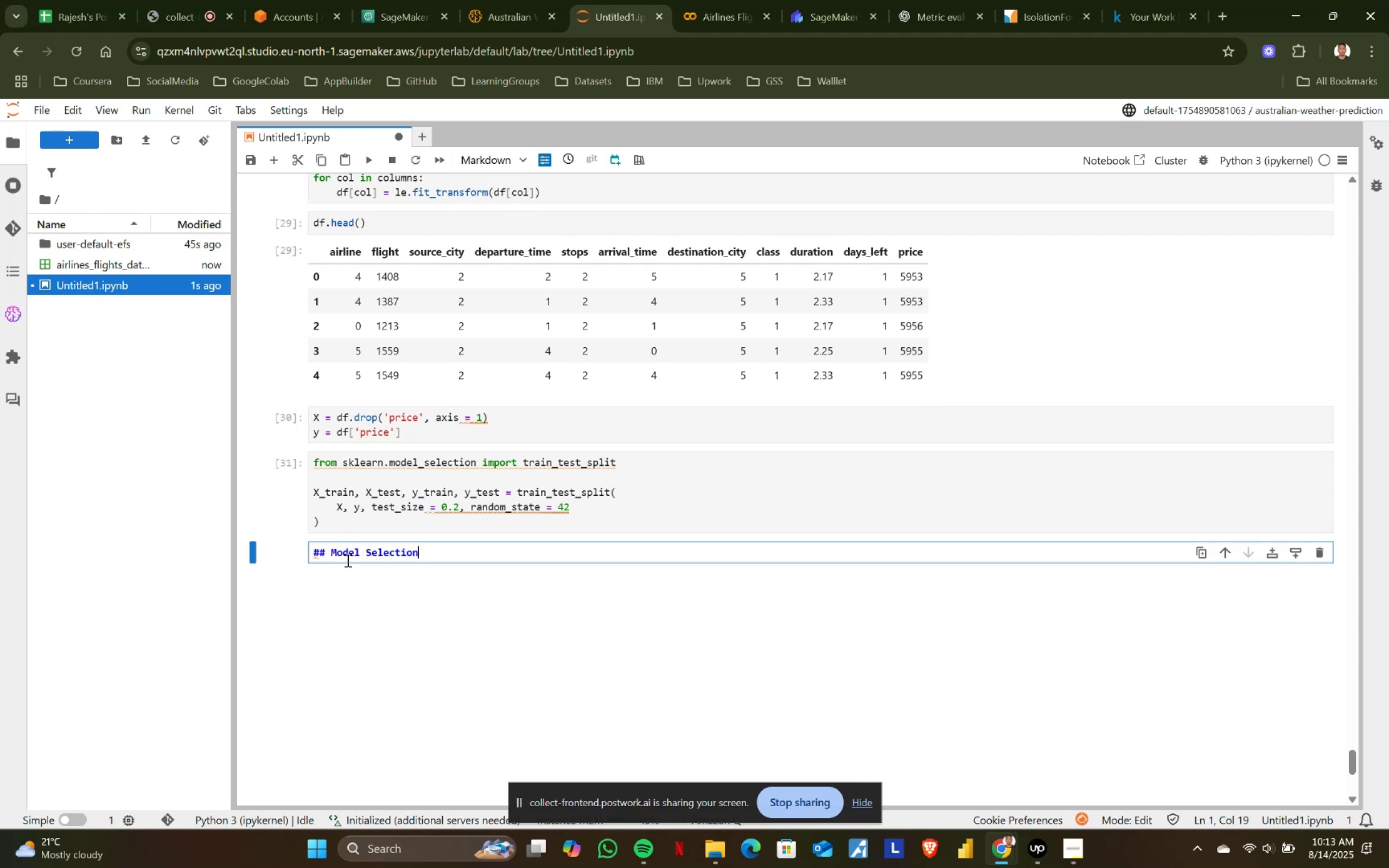 
key(Shift+Enter)
 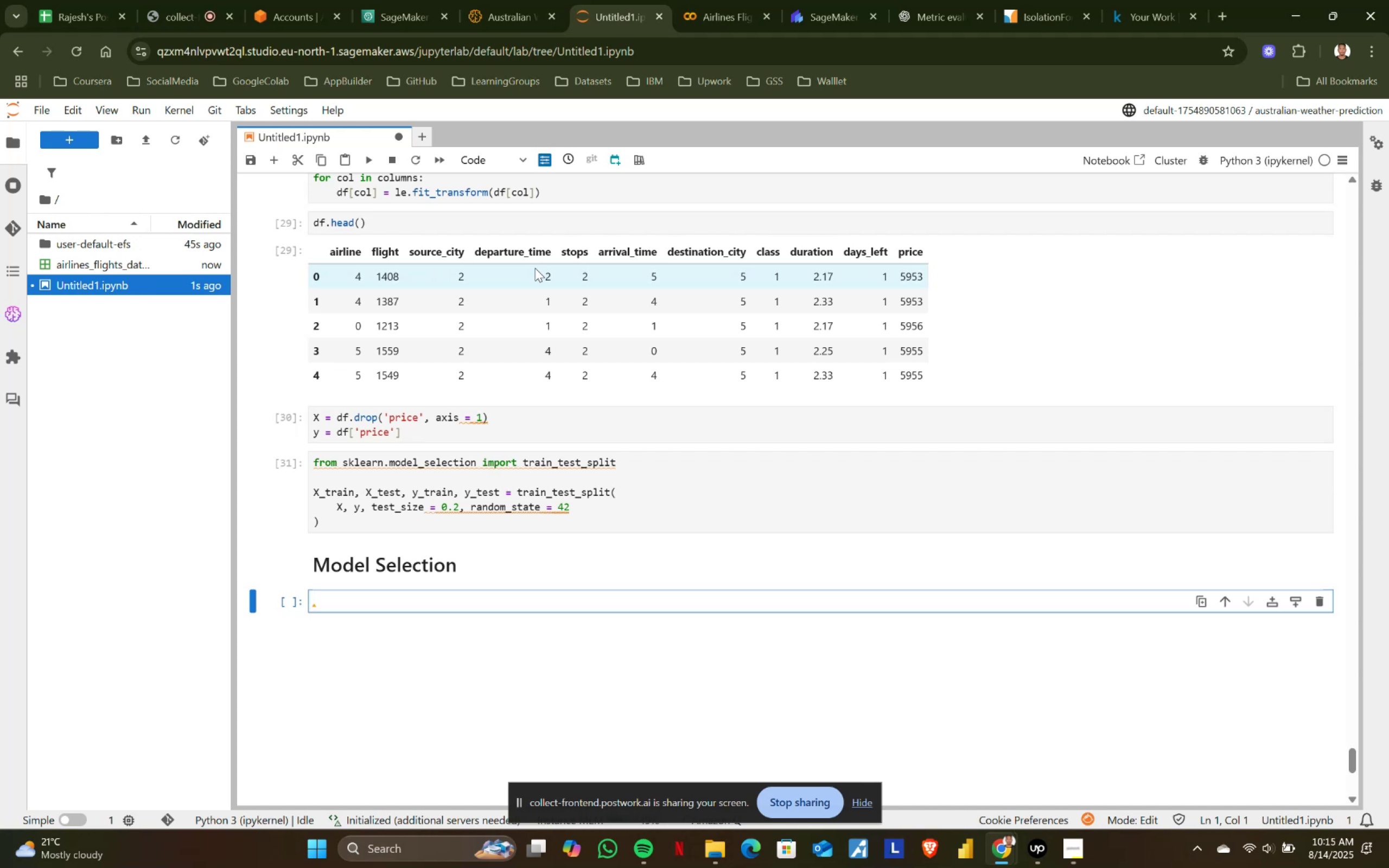 
wait(146.49)
 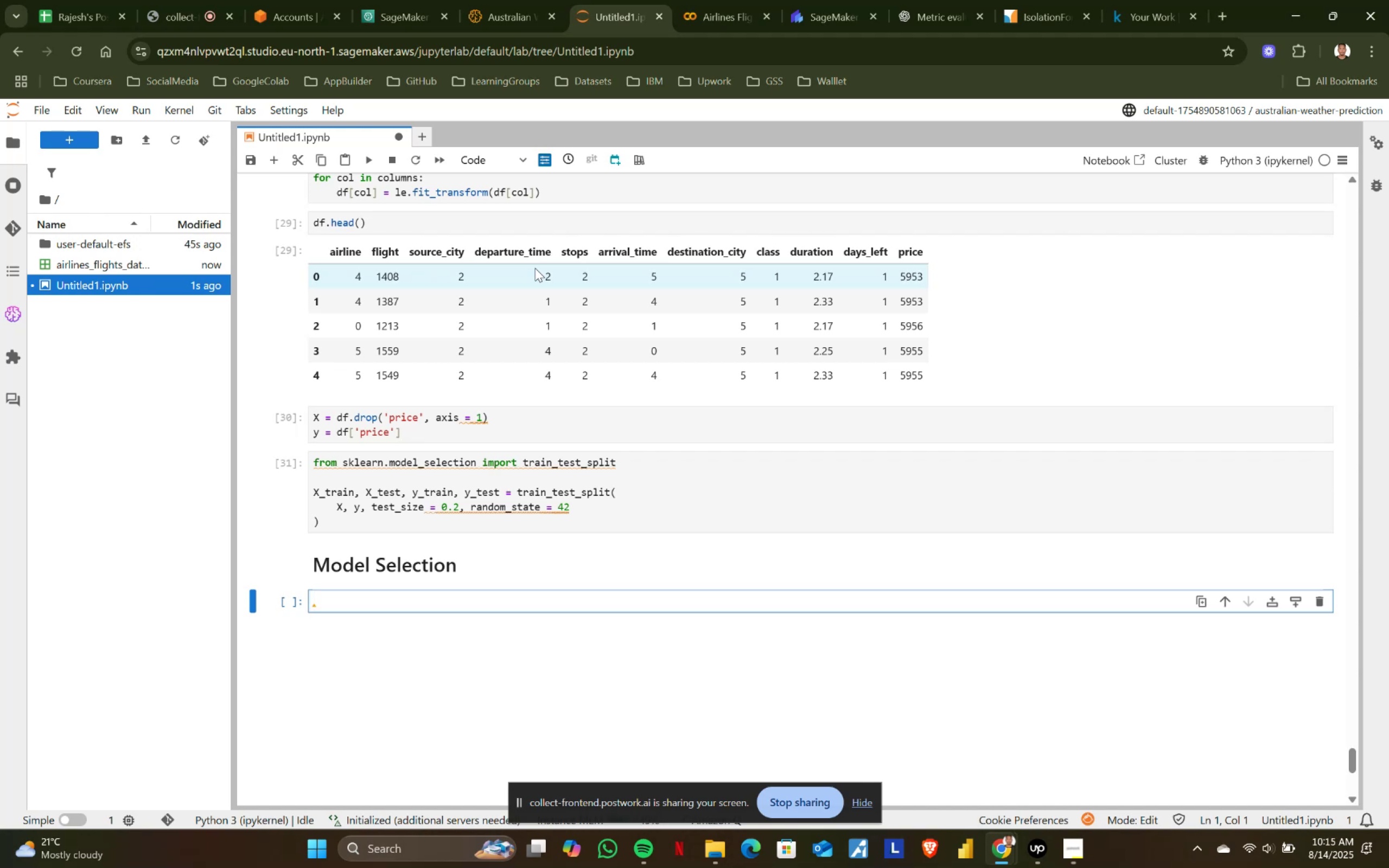 
left_click([735, 0])
 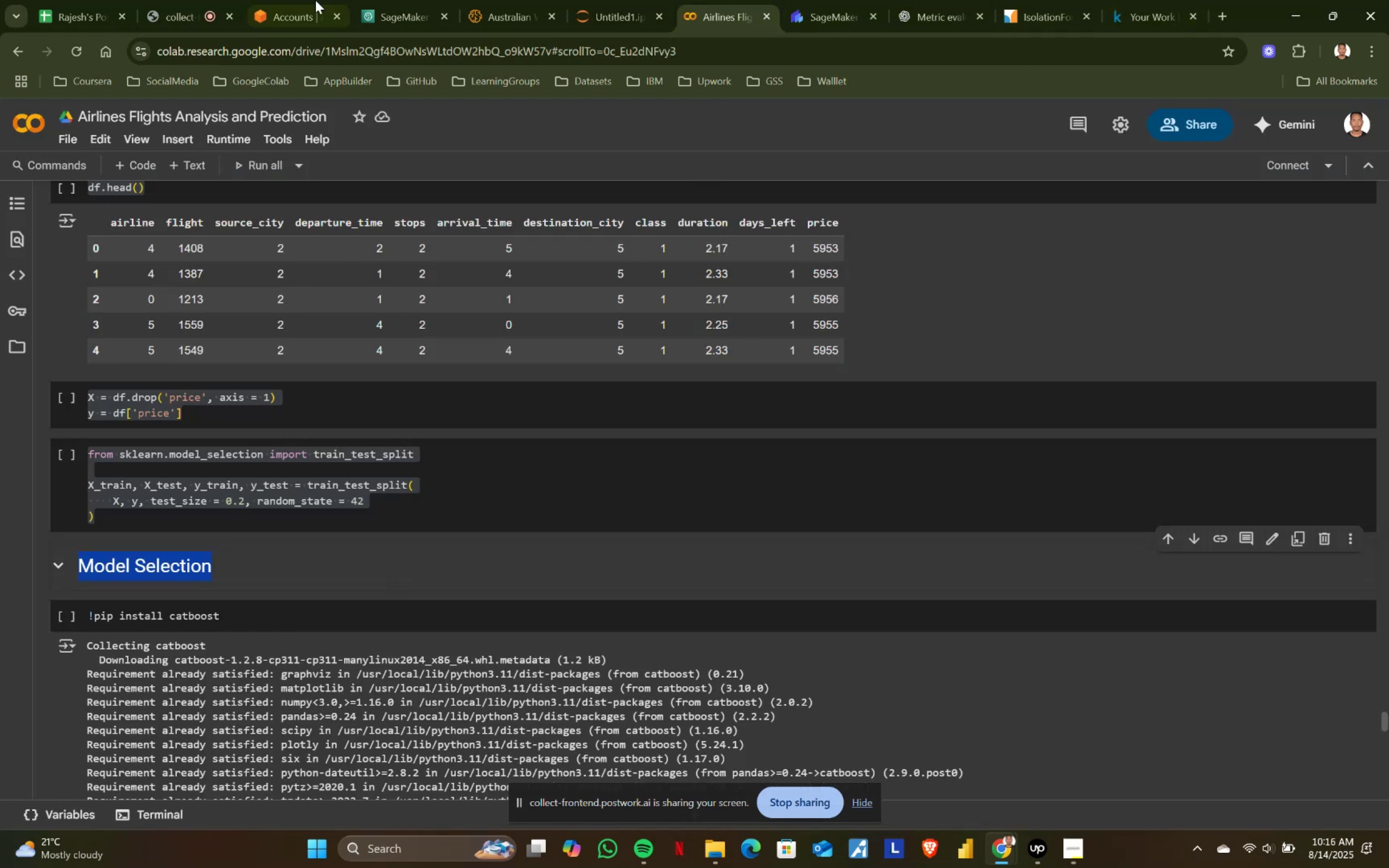 
left_click([163, 0])
 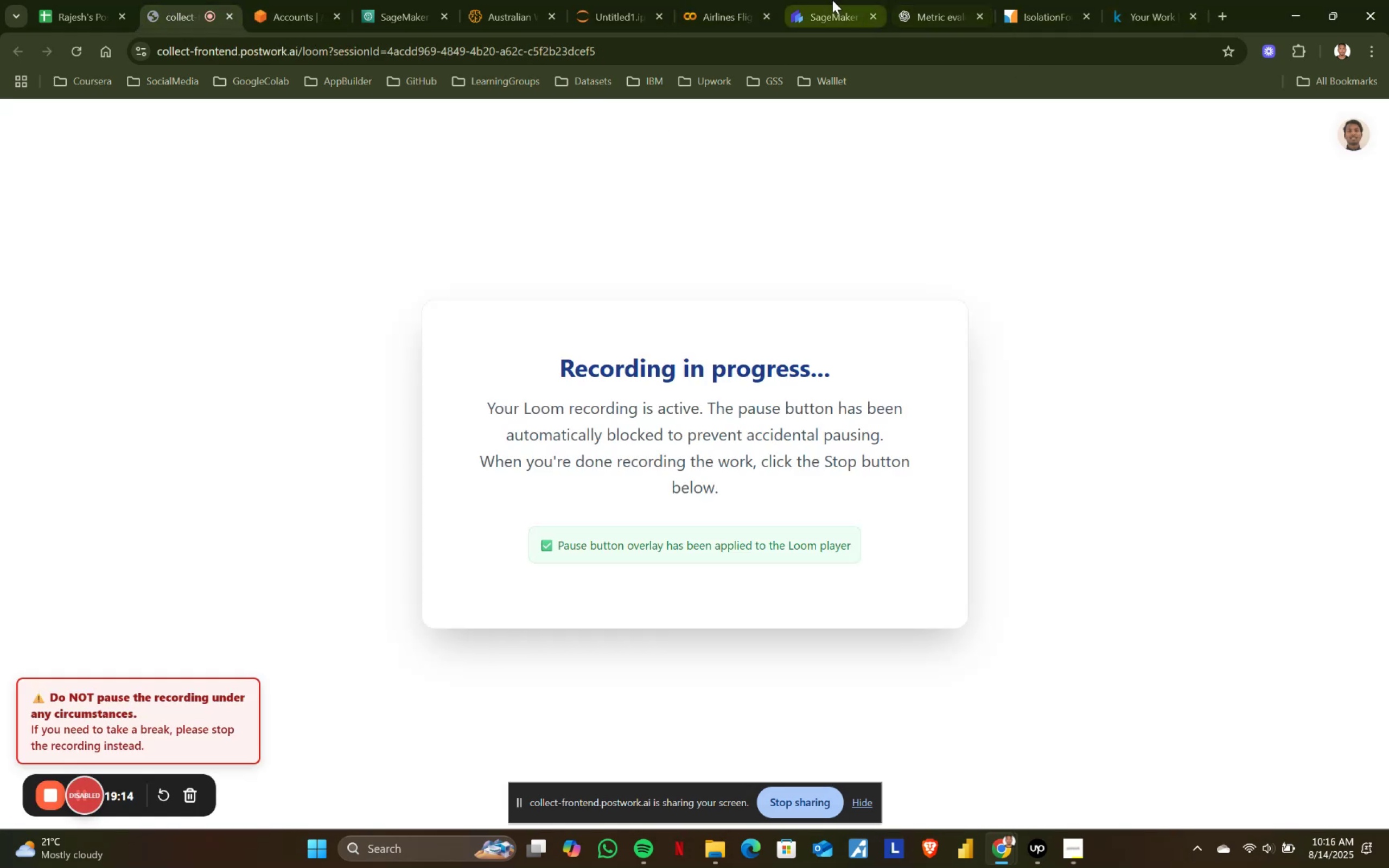 
left_click([730, 0])
 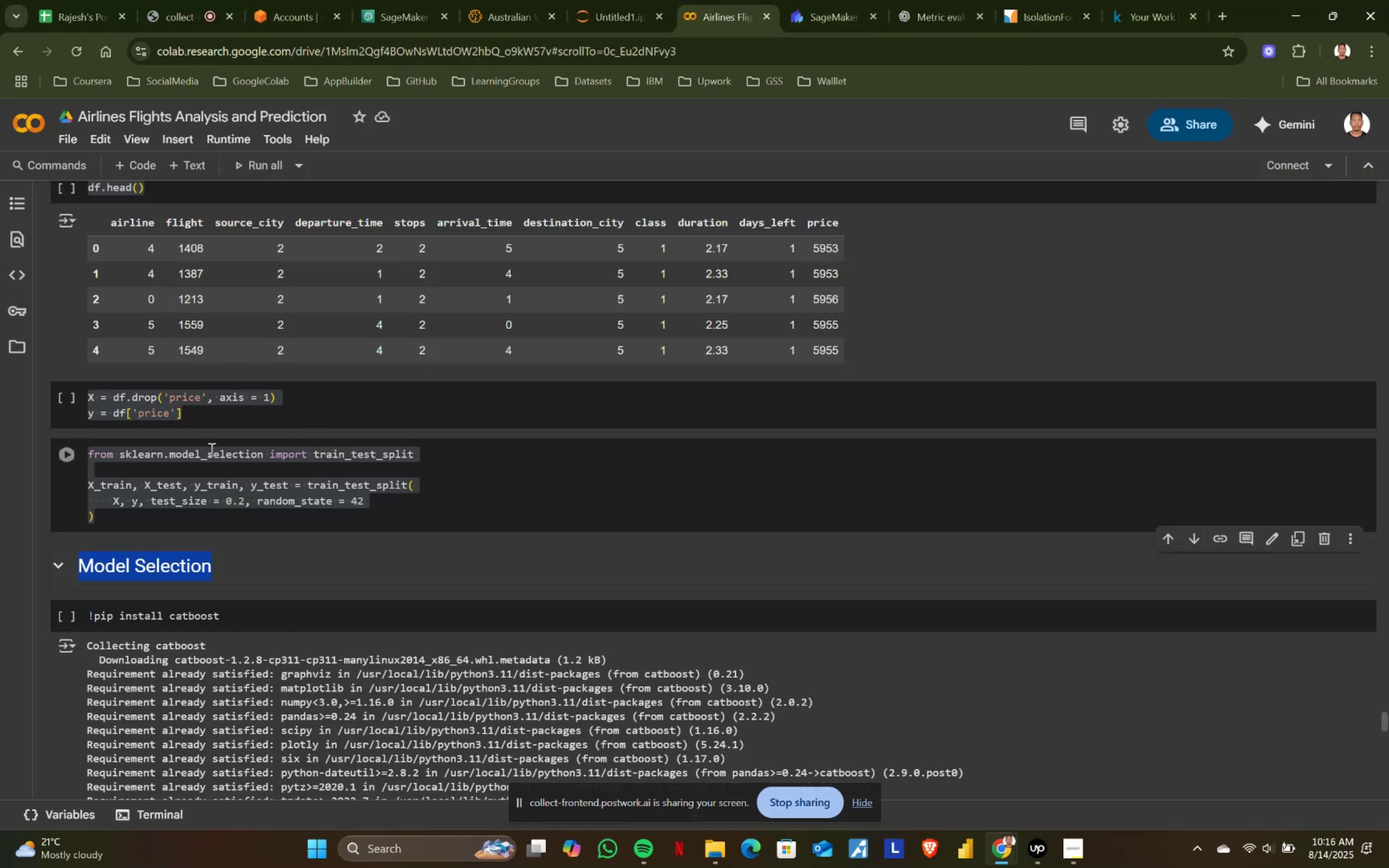 
scroll: coordinate [270, 450], scroll_direction: down, amount: 2.0
 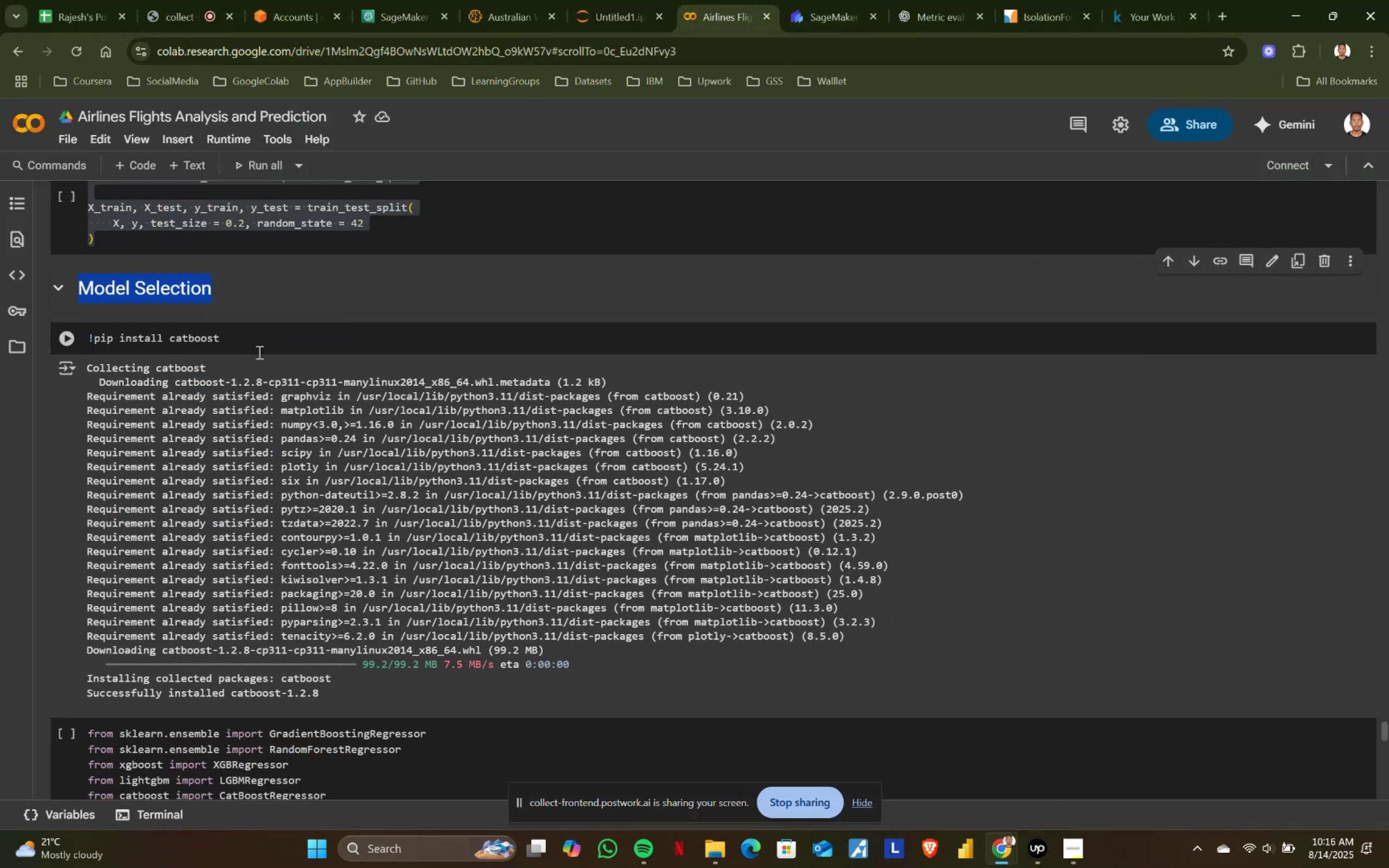 
left_click([286, 333])
 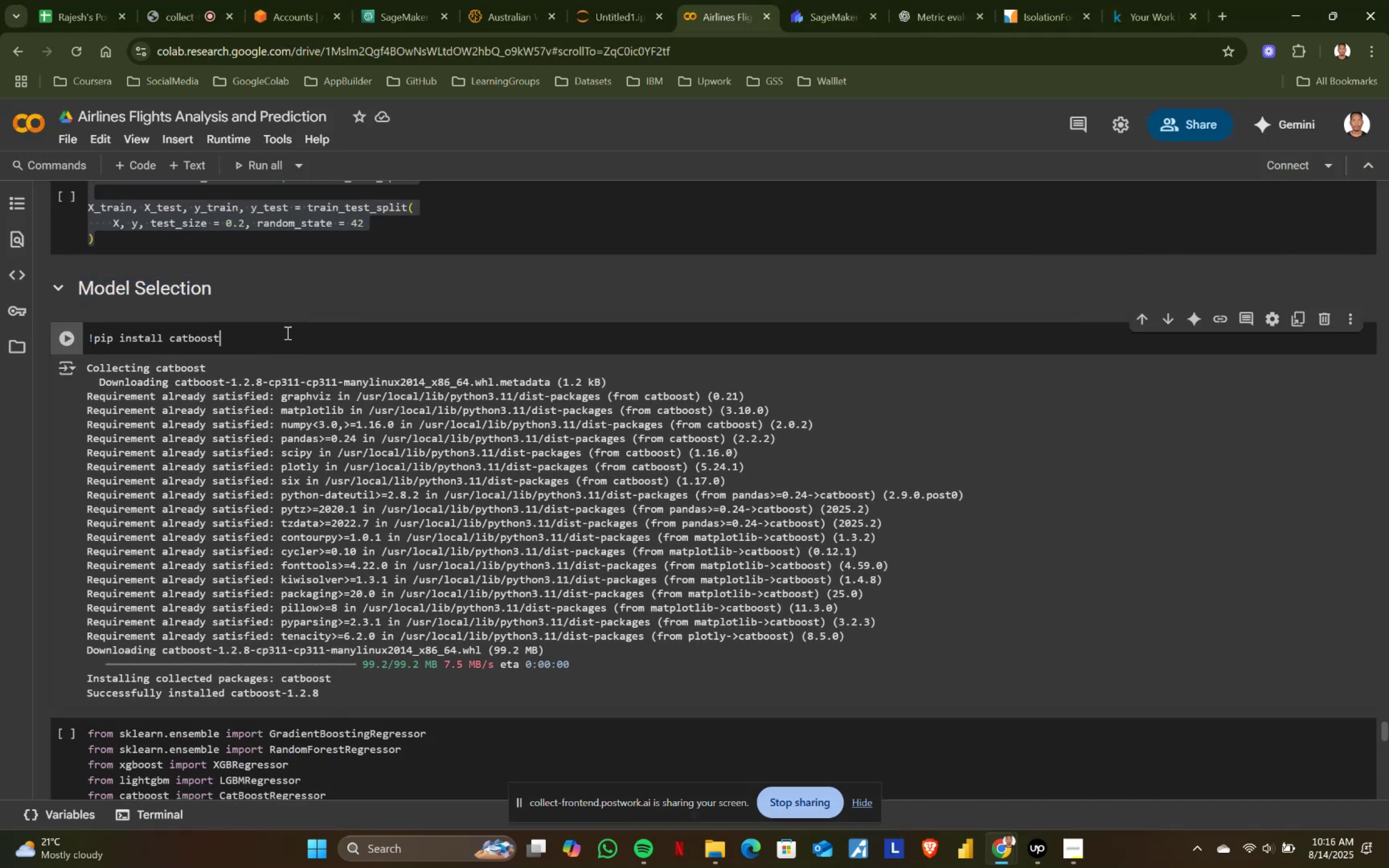 
key(Control+ControlLeft)
 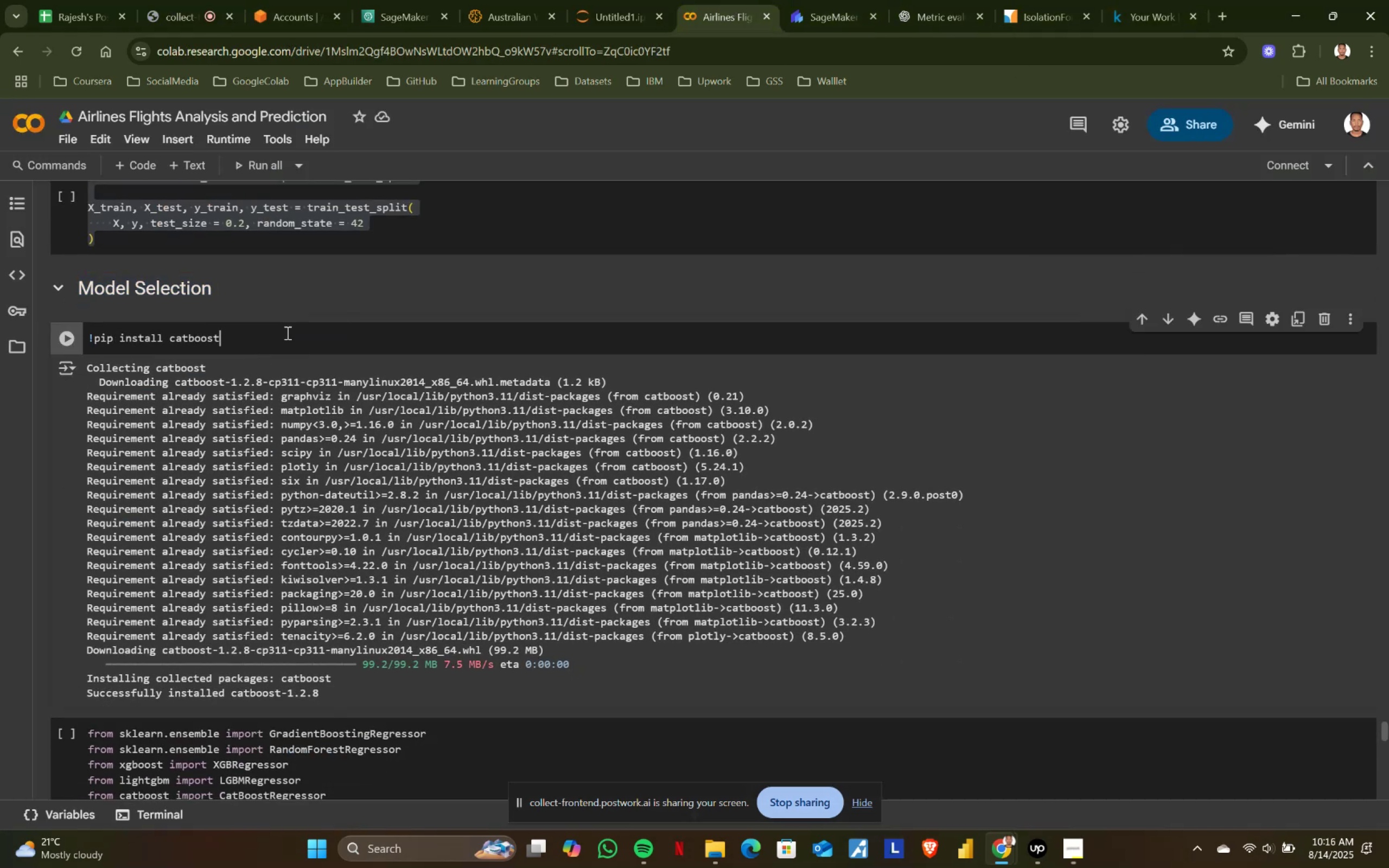 
key(Control+A)
 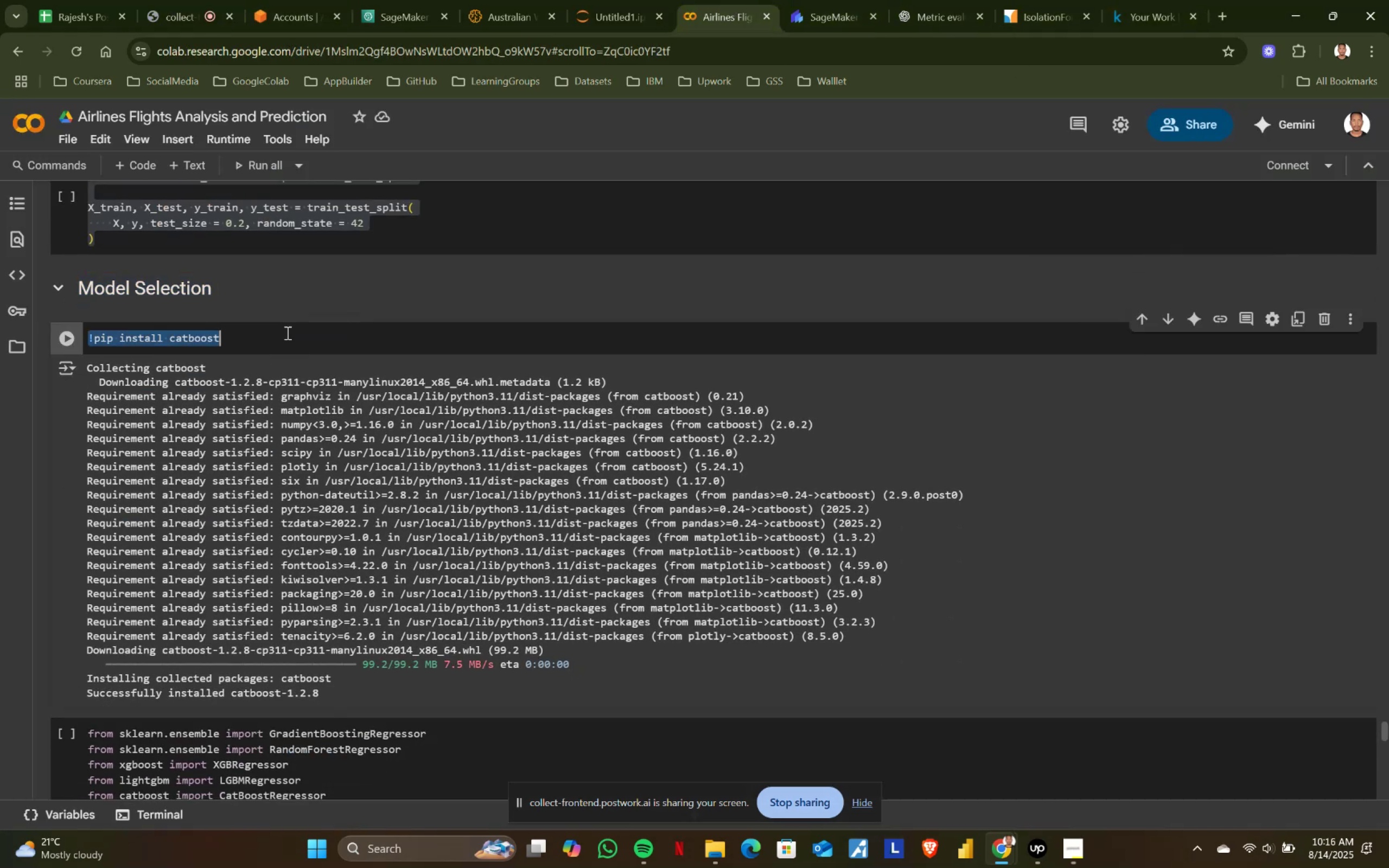 
key(Control+ControlLeft)
 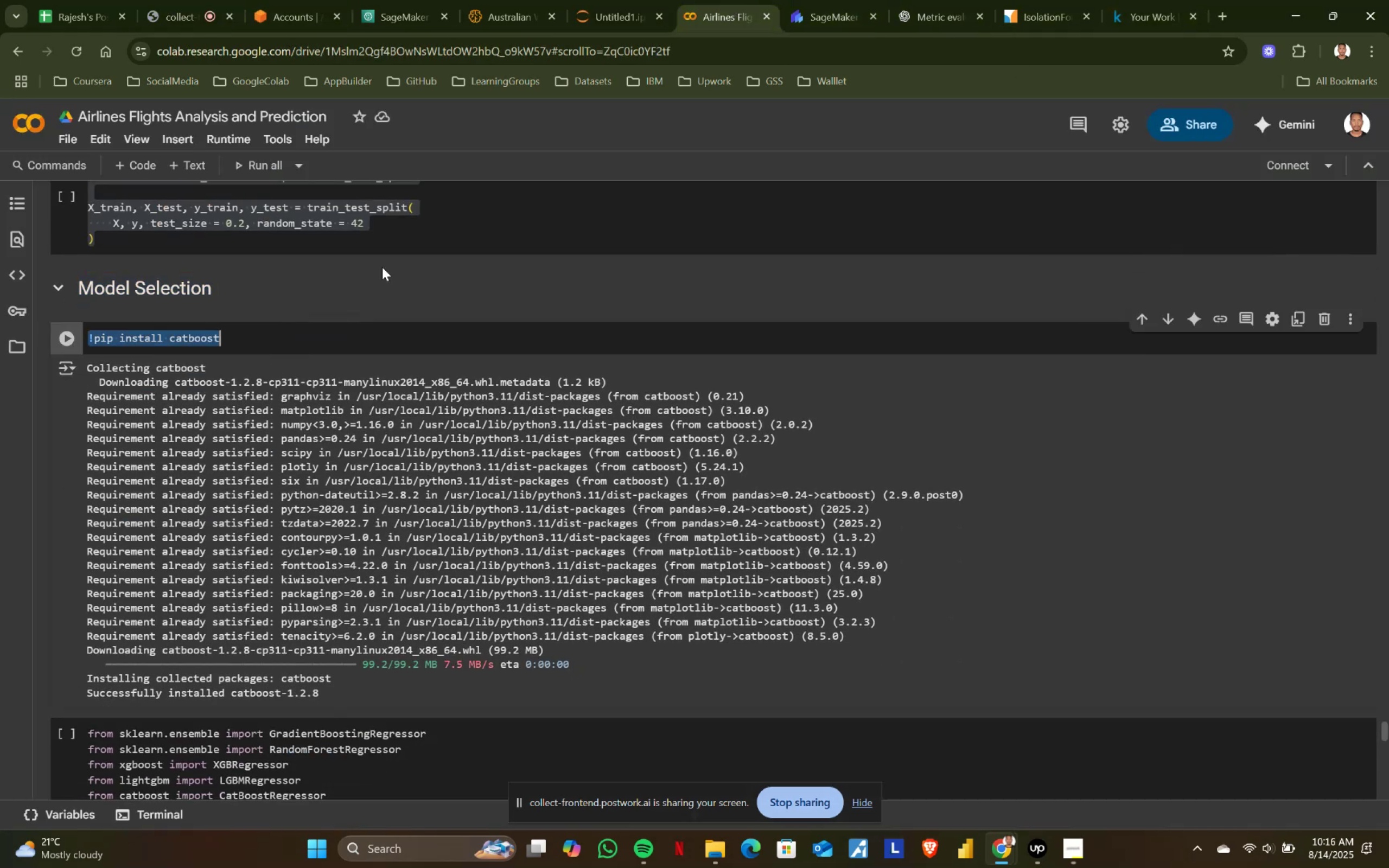 
key(Control+C)
 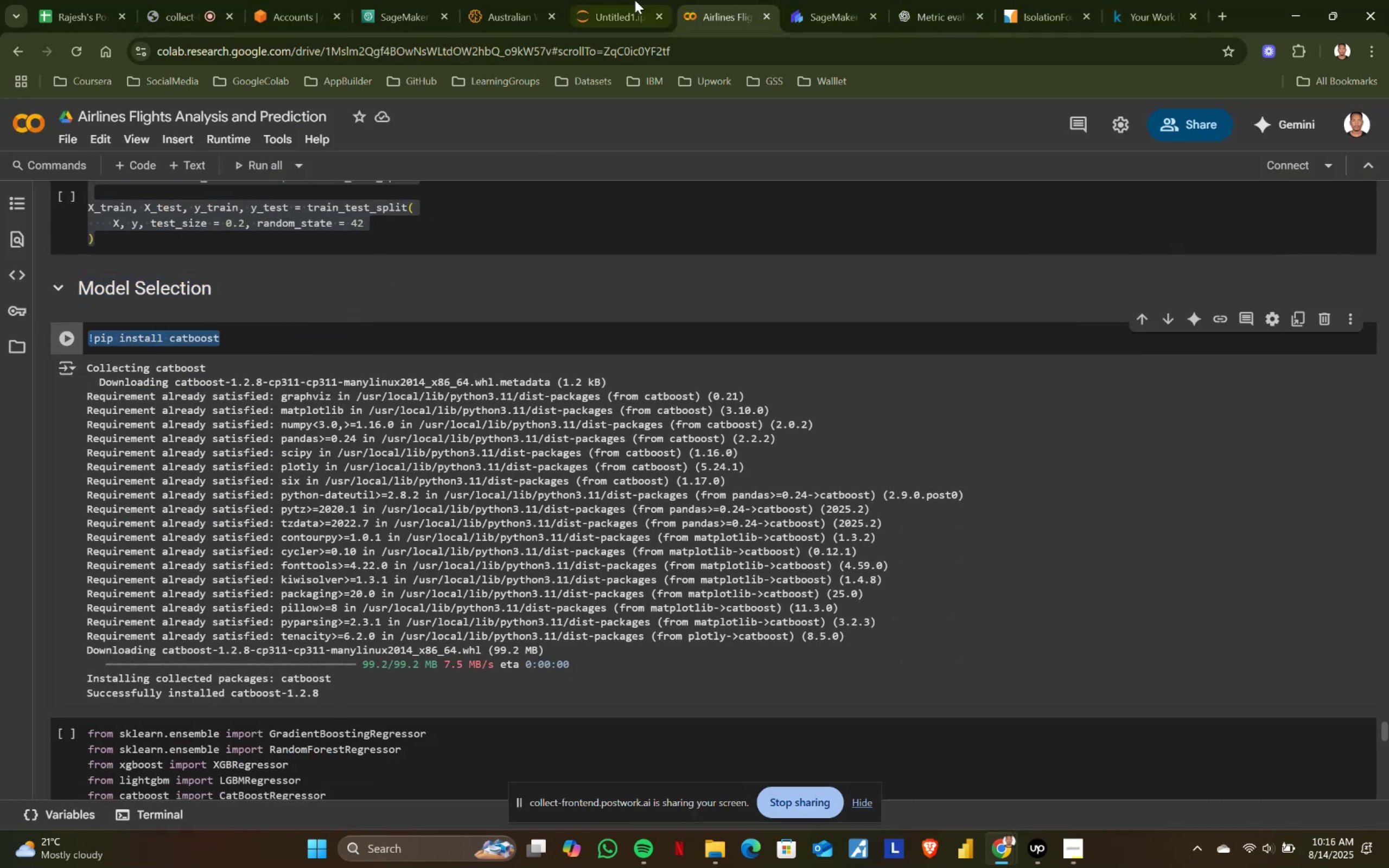 
left_click([627, 0])
 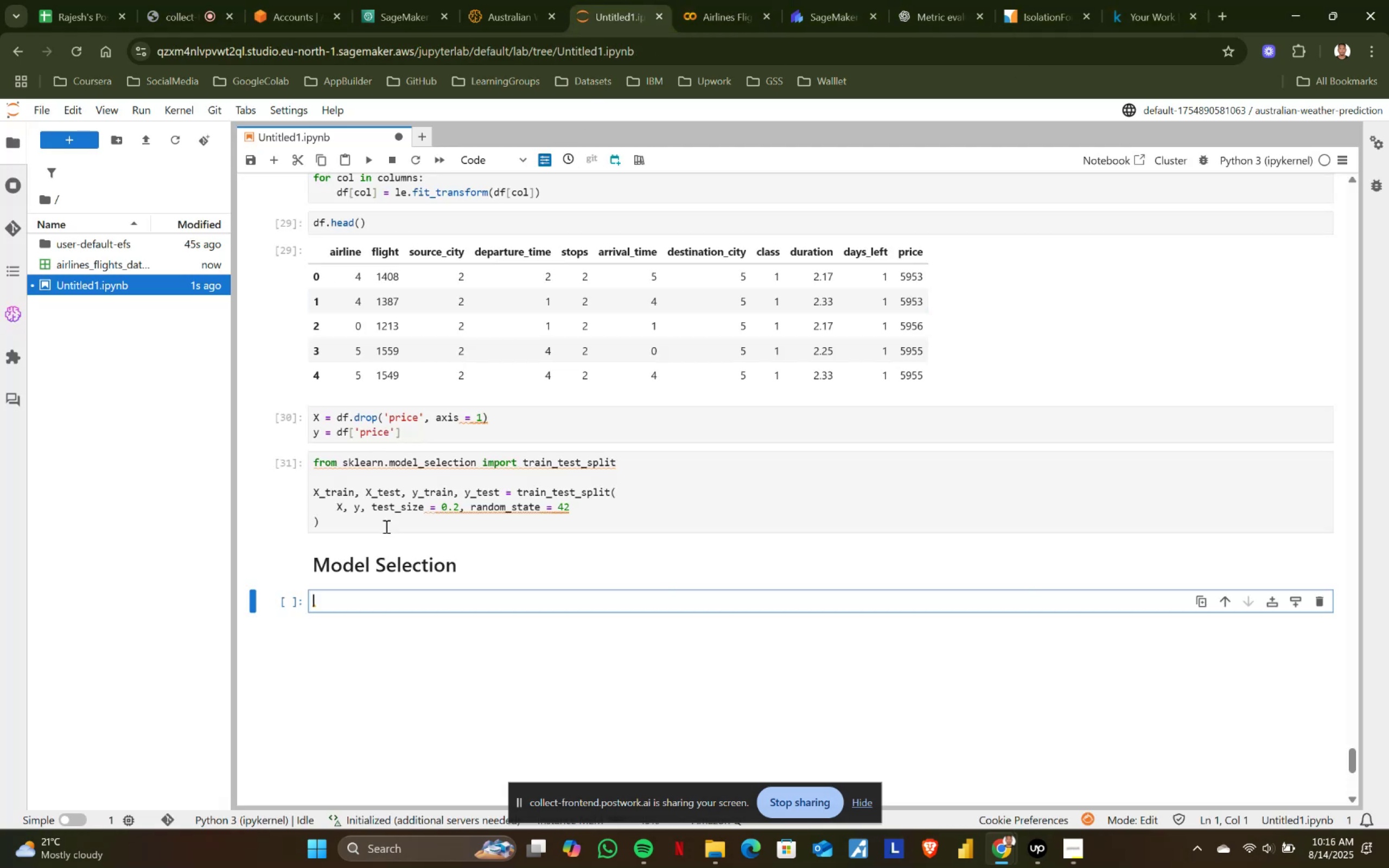 
key(Control+ControlLeft)
 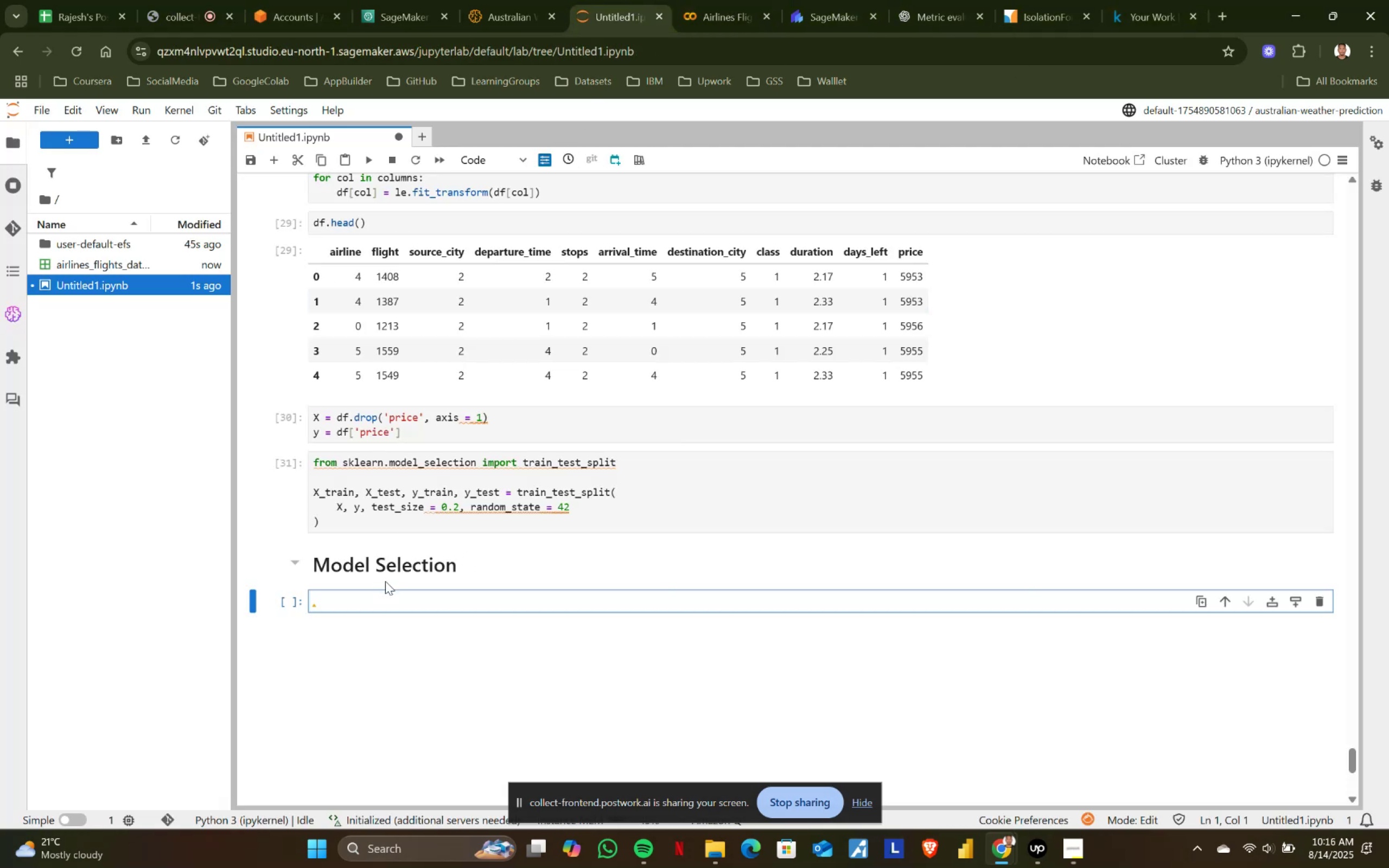 
key(Control+V)
 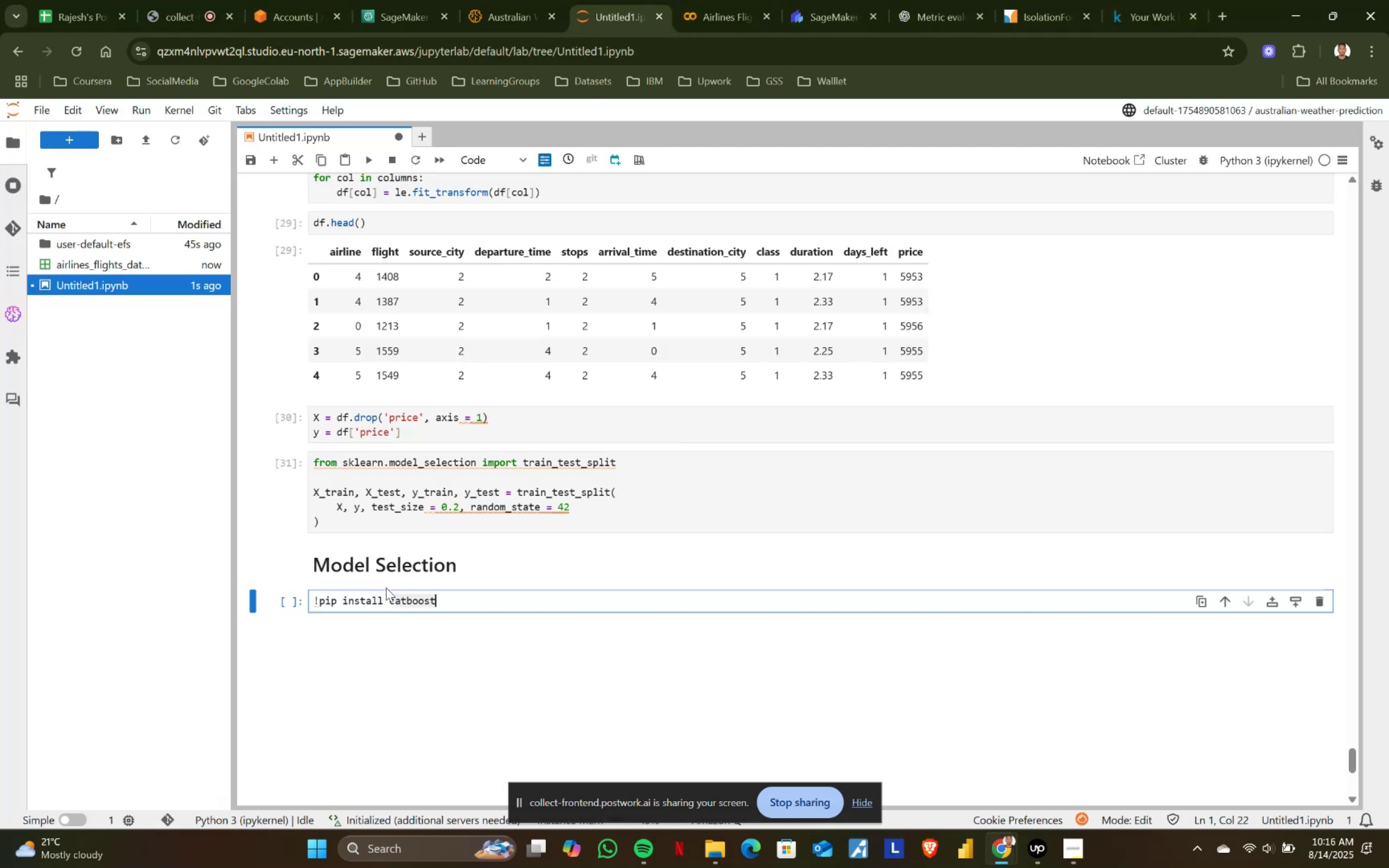 
key(Shift+ShiftRight)
 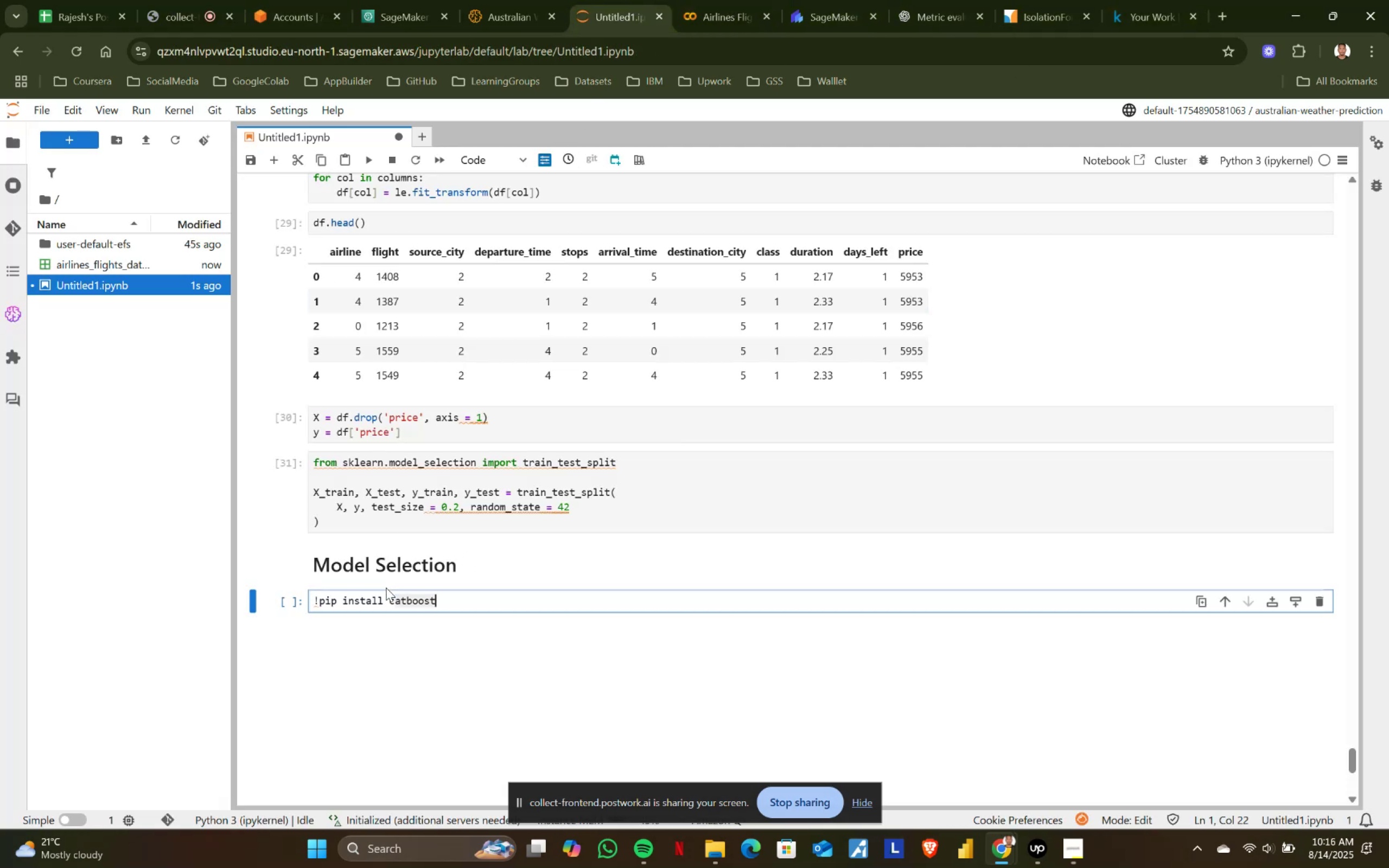 
key(Shift+Enter)
 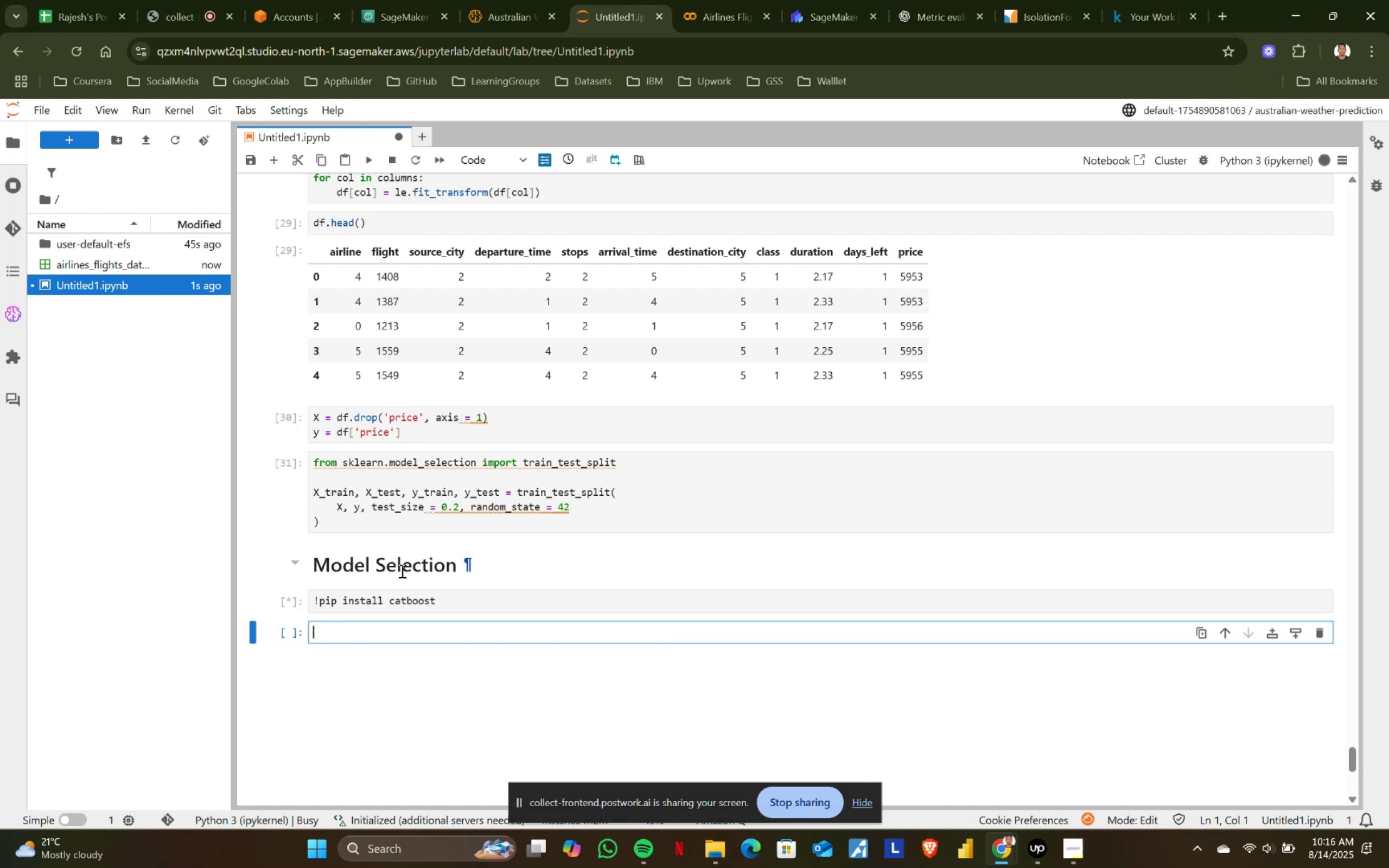 
scroll: coordinate [522, 513], scroll_direction: down, amount: 3.0
 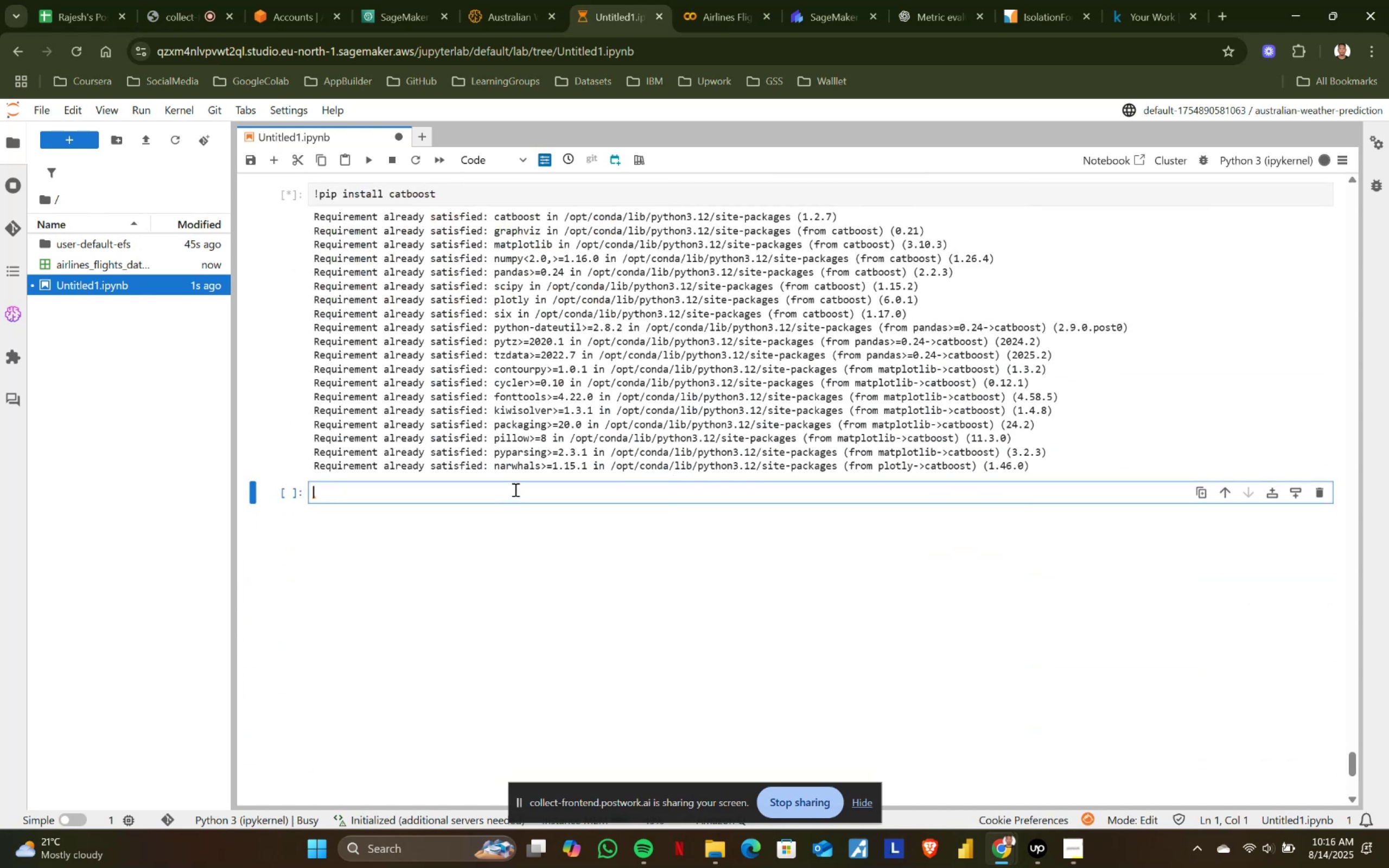 
left_click([514, 489])
 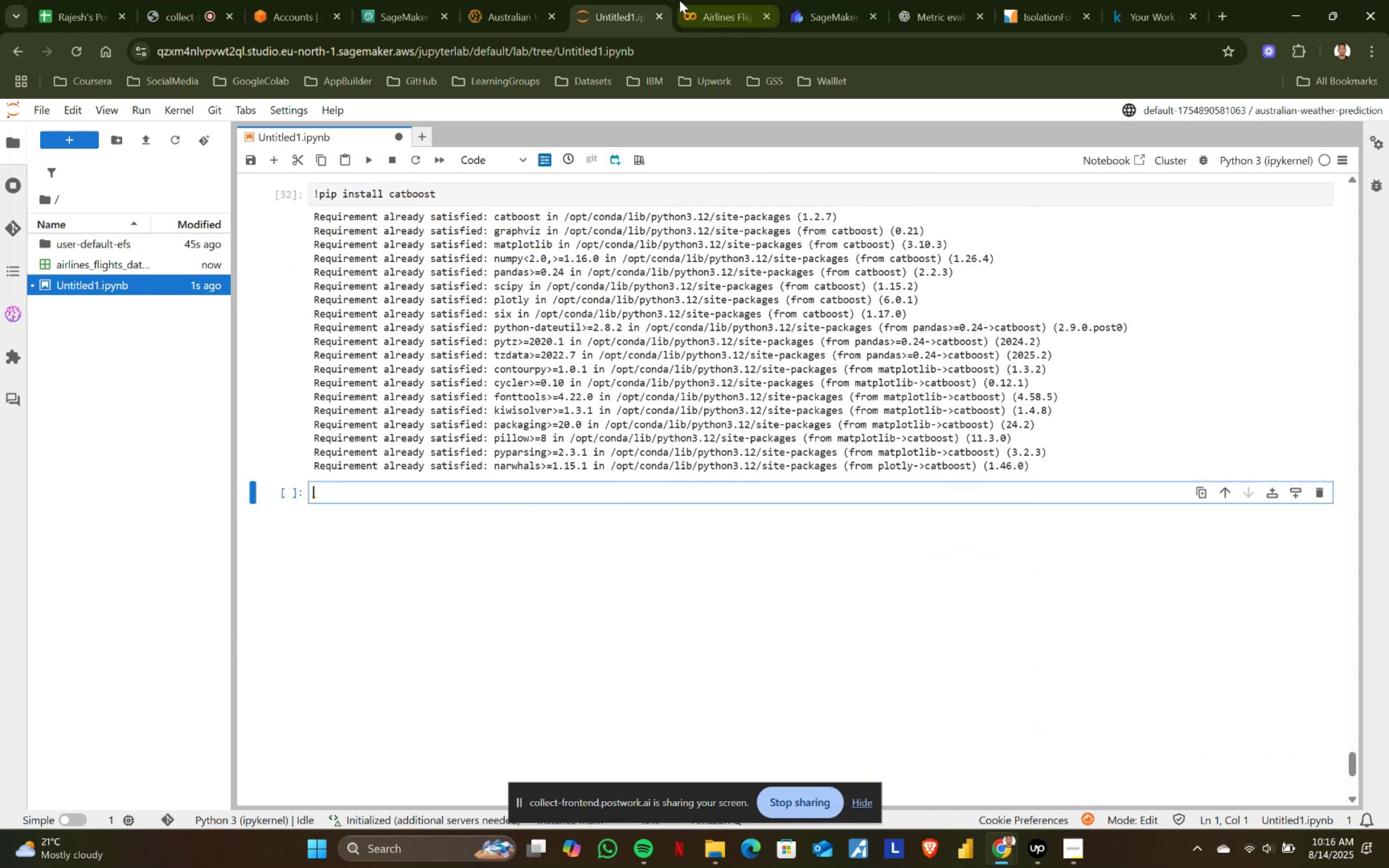 
left_click([741, 0])
 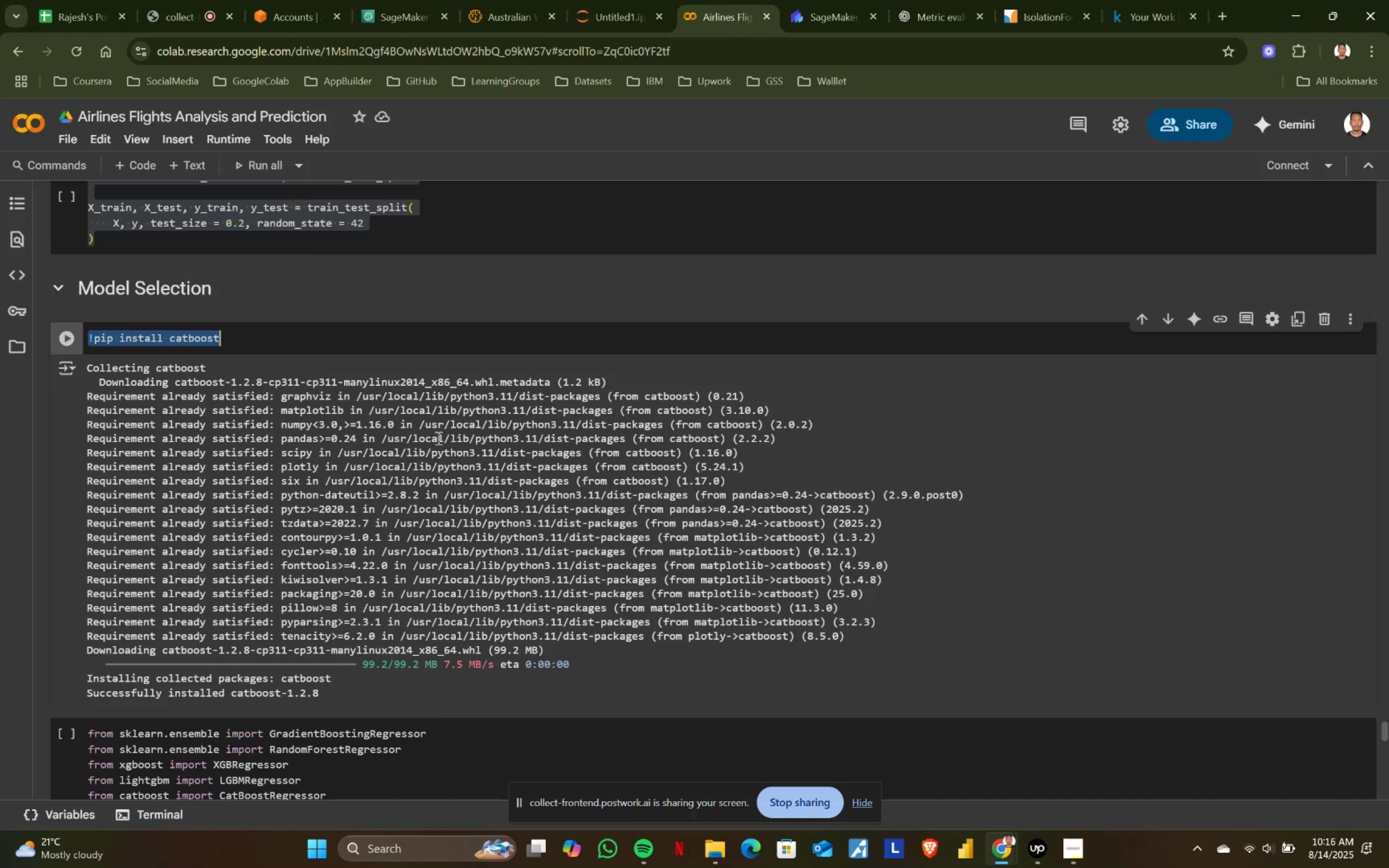 
scroll: coordinate [350, 496], scroll_direction: down, amount: 2.0
 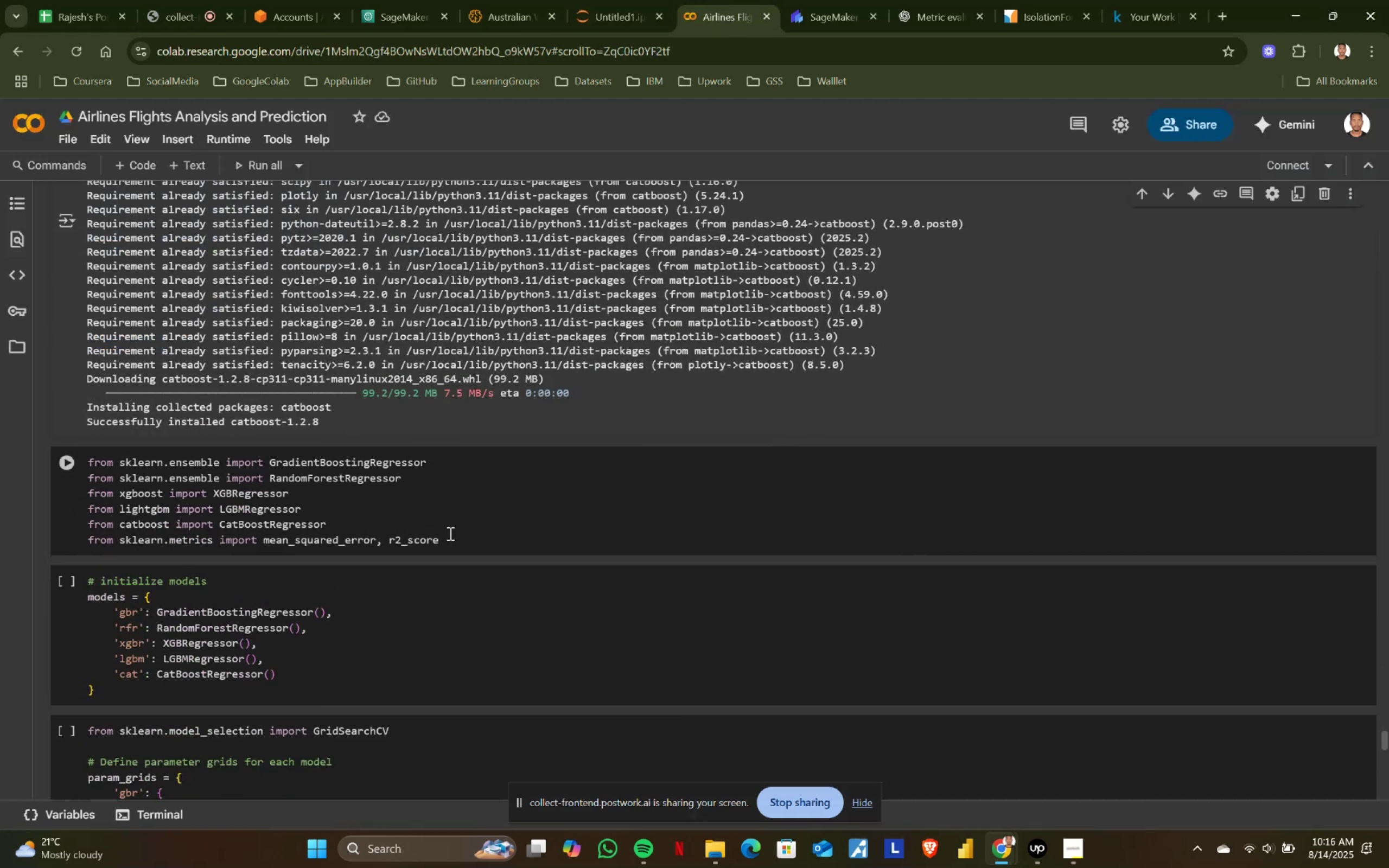 
left_click([467, 538])
 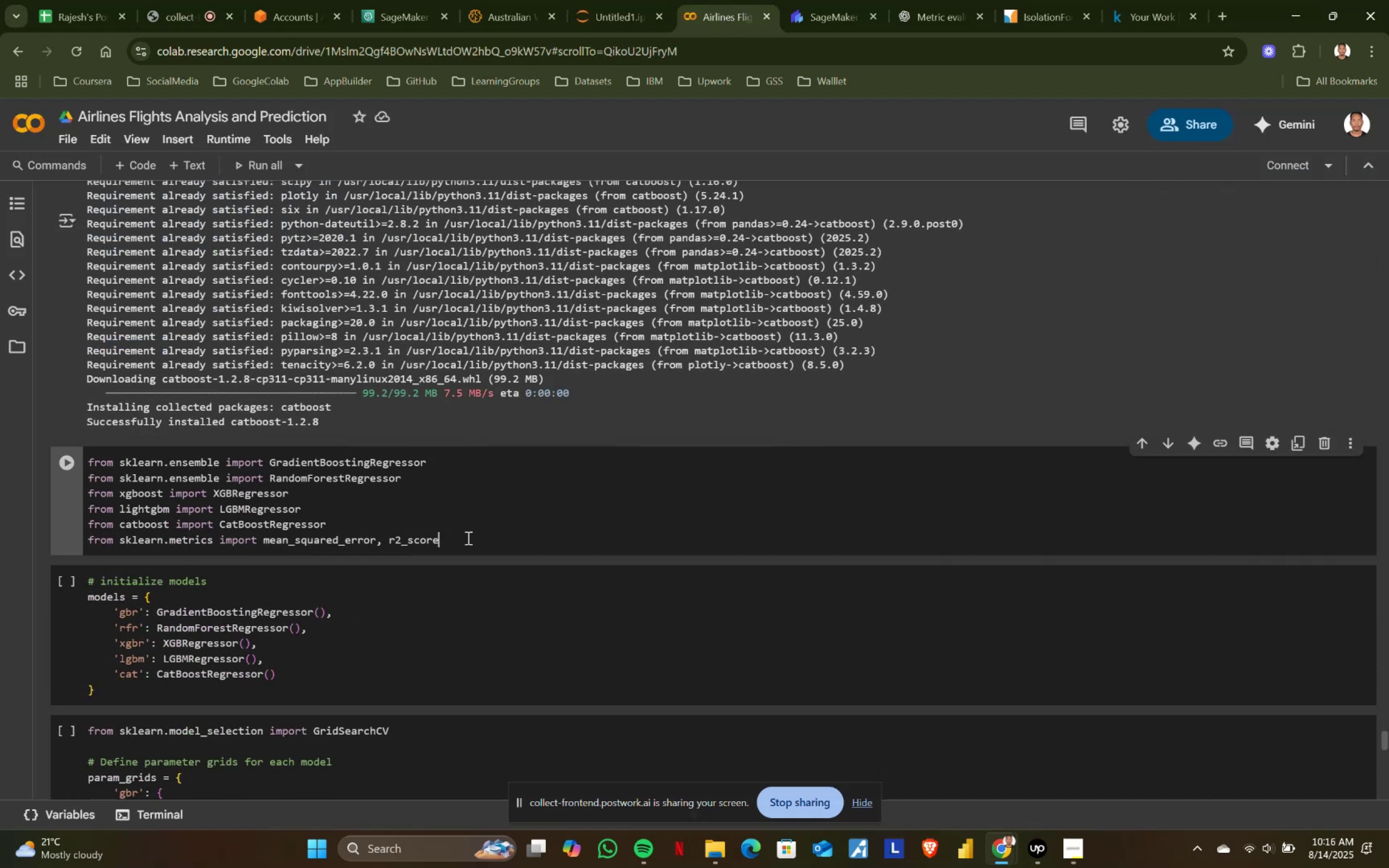 
key(Control+ControlLeft)
 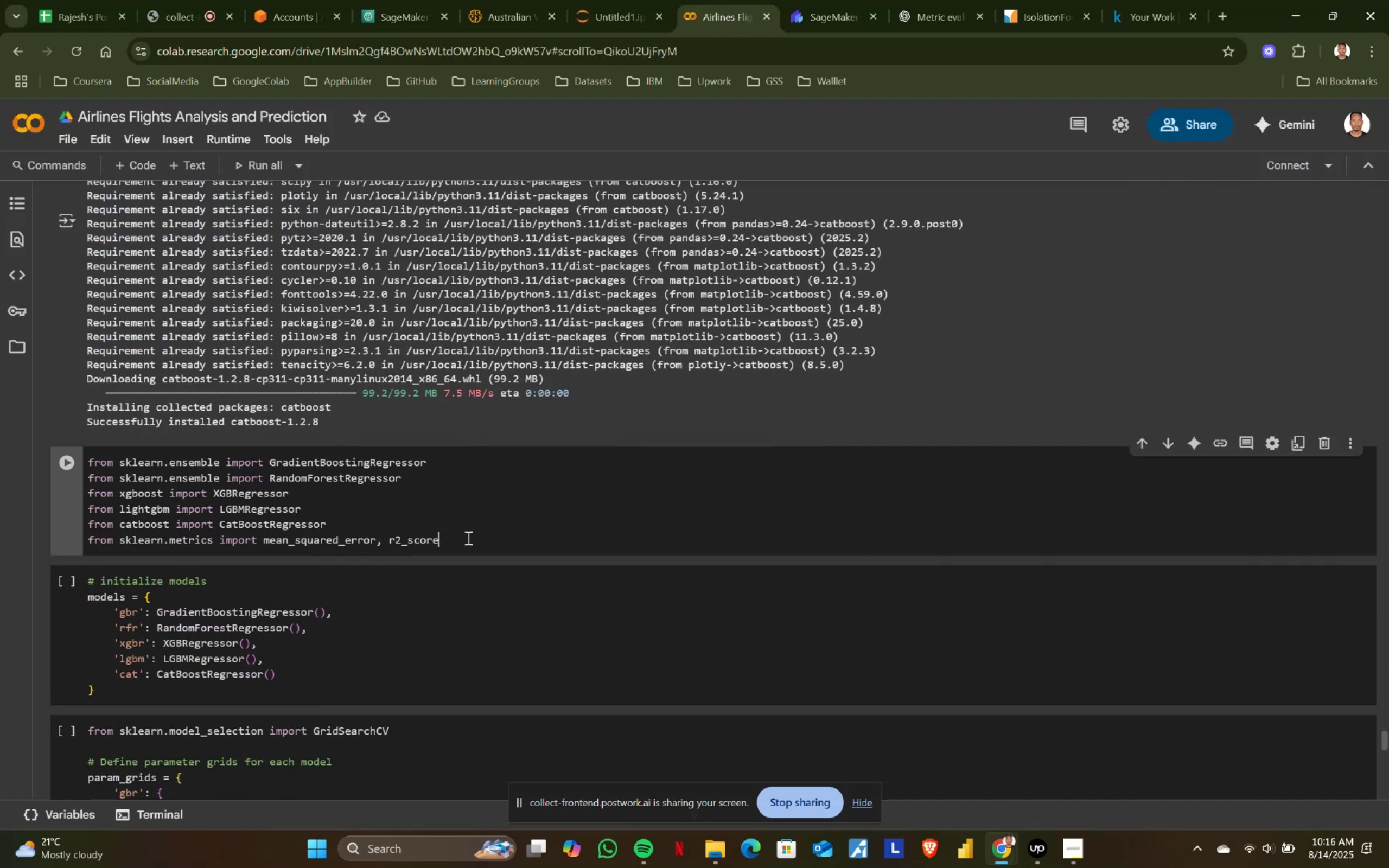 
key(Control+A)
 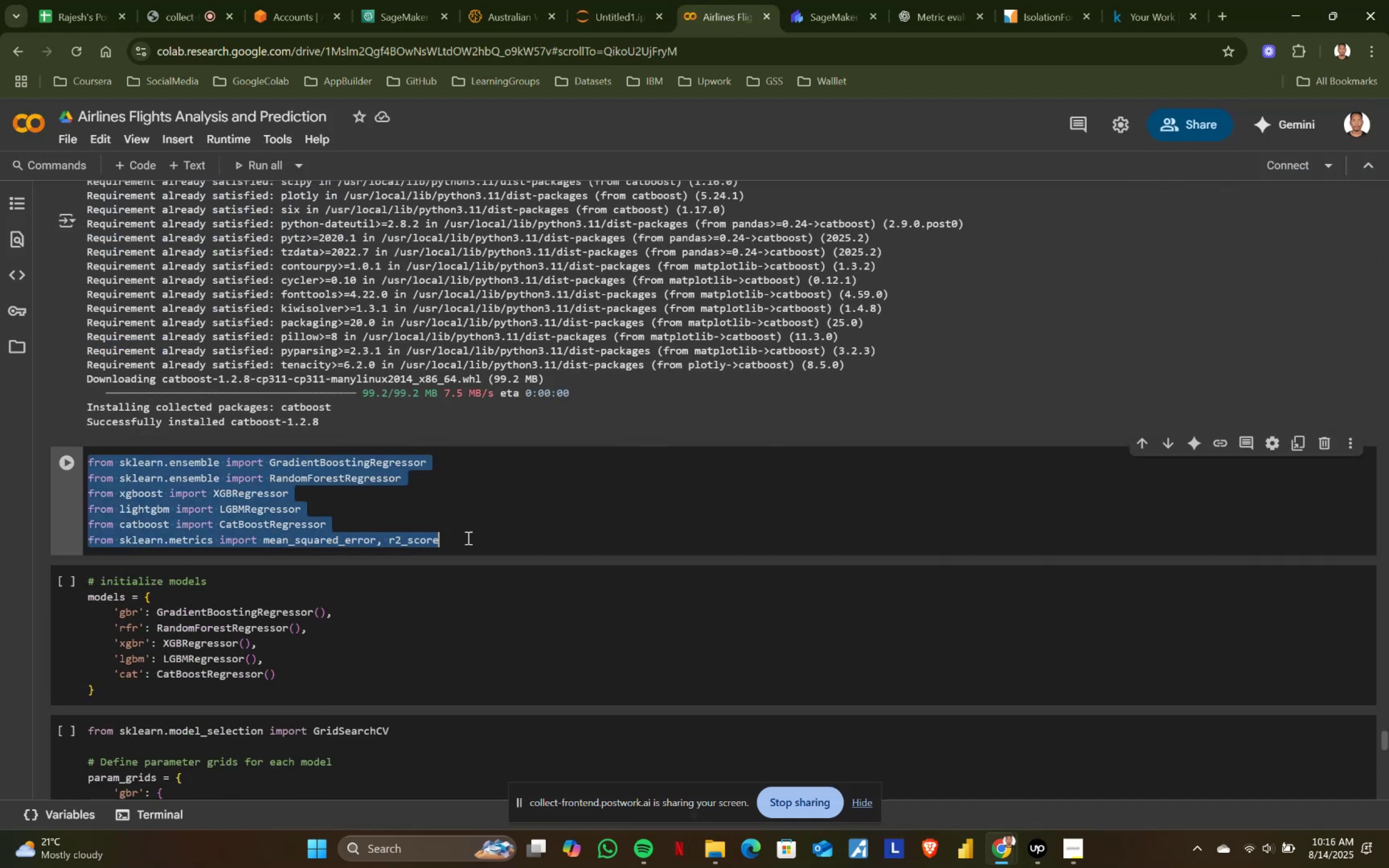 
key(Control+ControlLeft)
 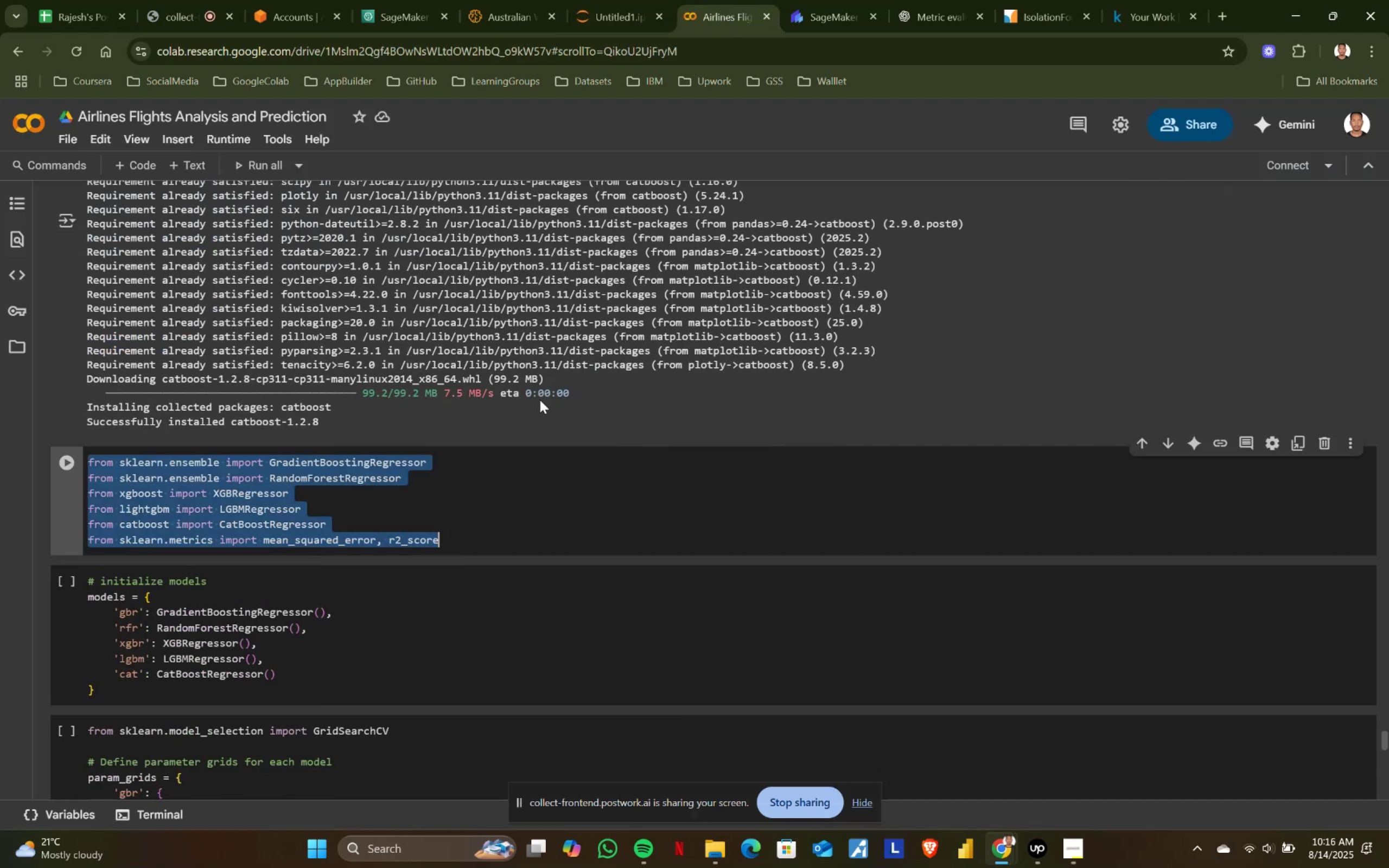 
key(Control+C)
 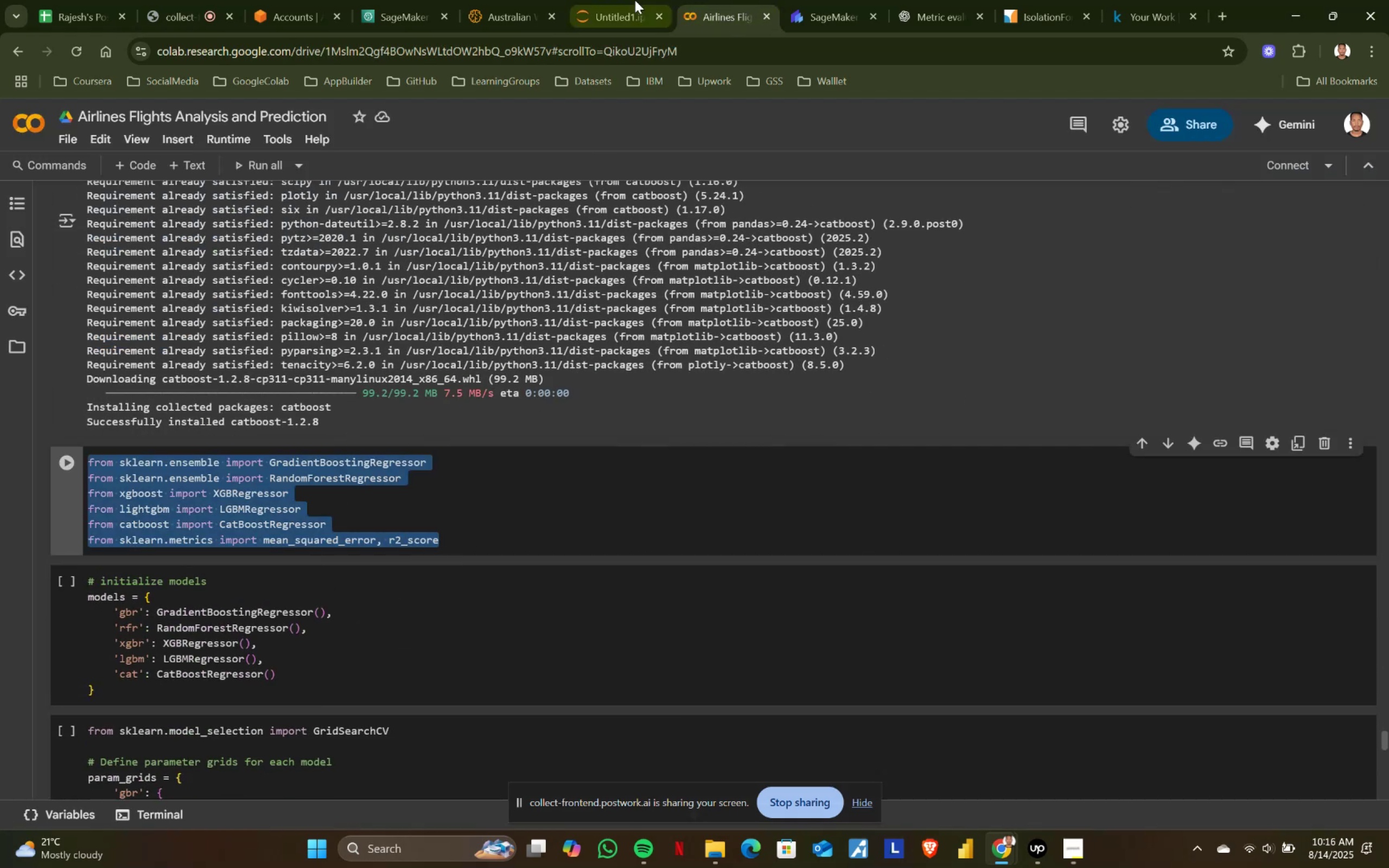 
left_click([634, 0])
 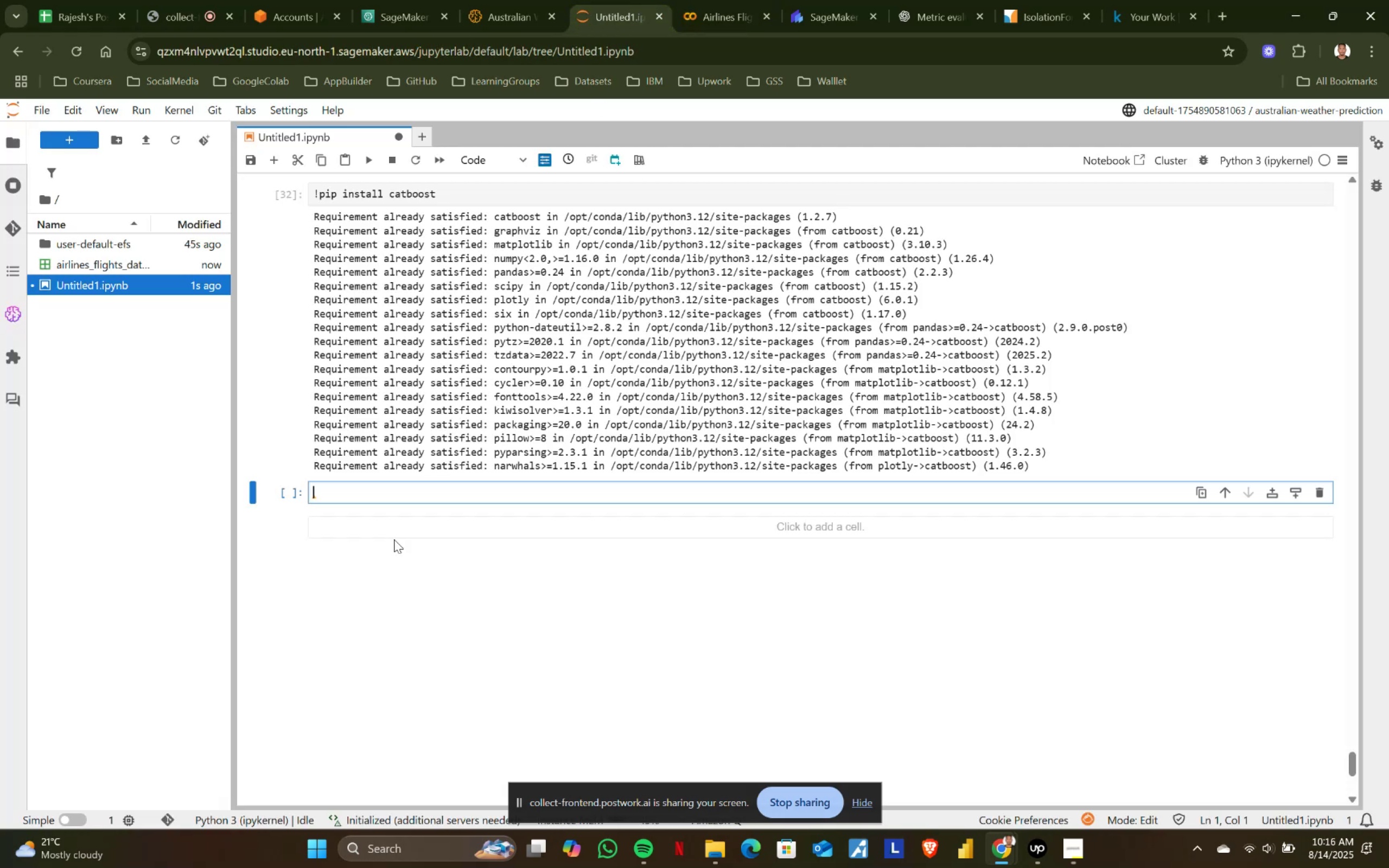 
key(Control+ControlLeft)
 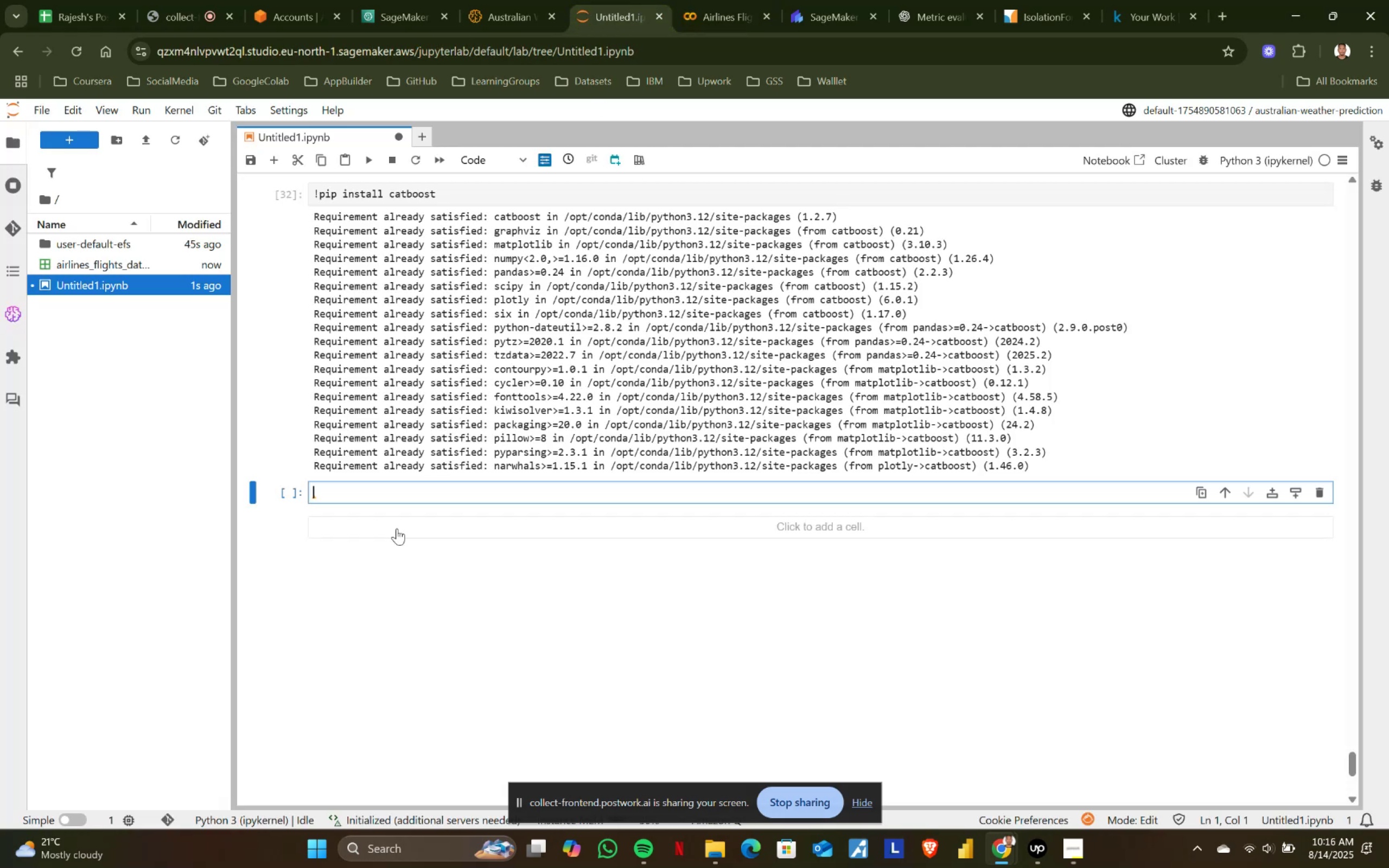 
key(Control+V)
 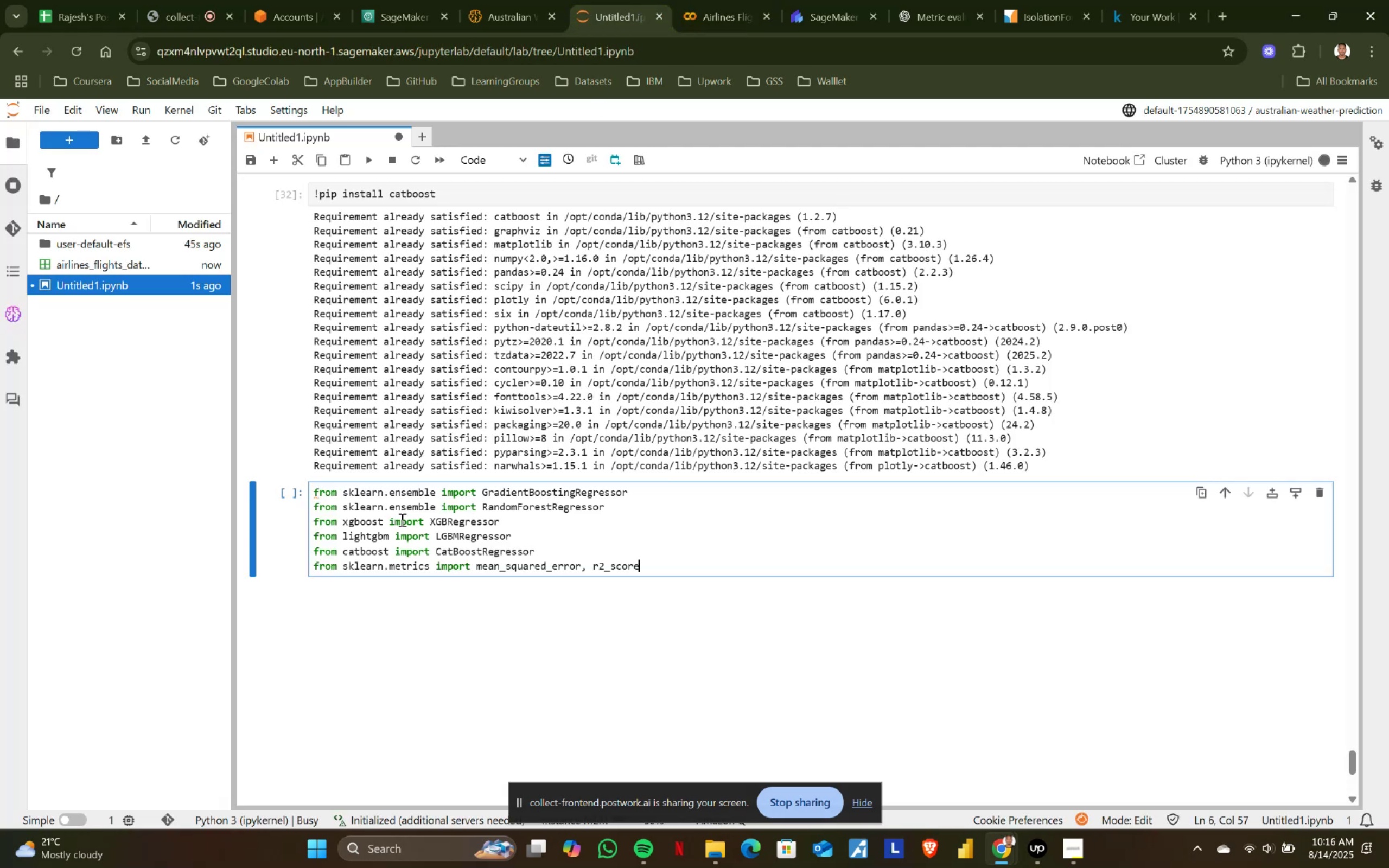 
key(Shift+ShiftRight)
 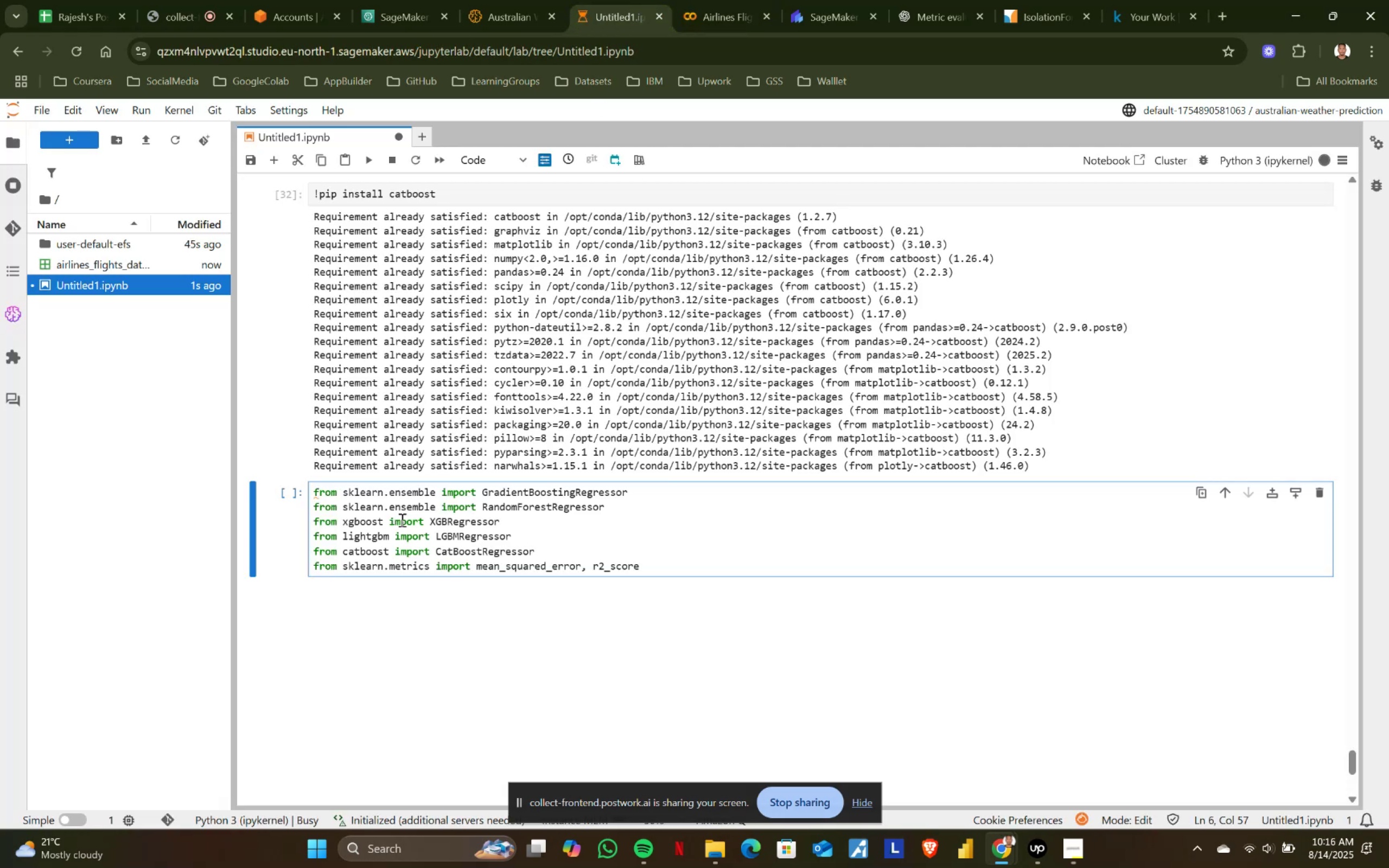 
key(Shift+Enter)
 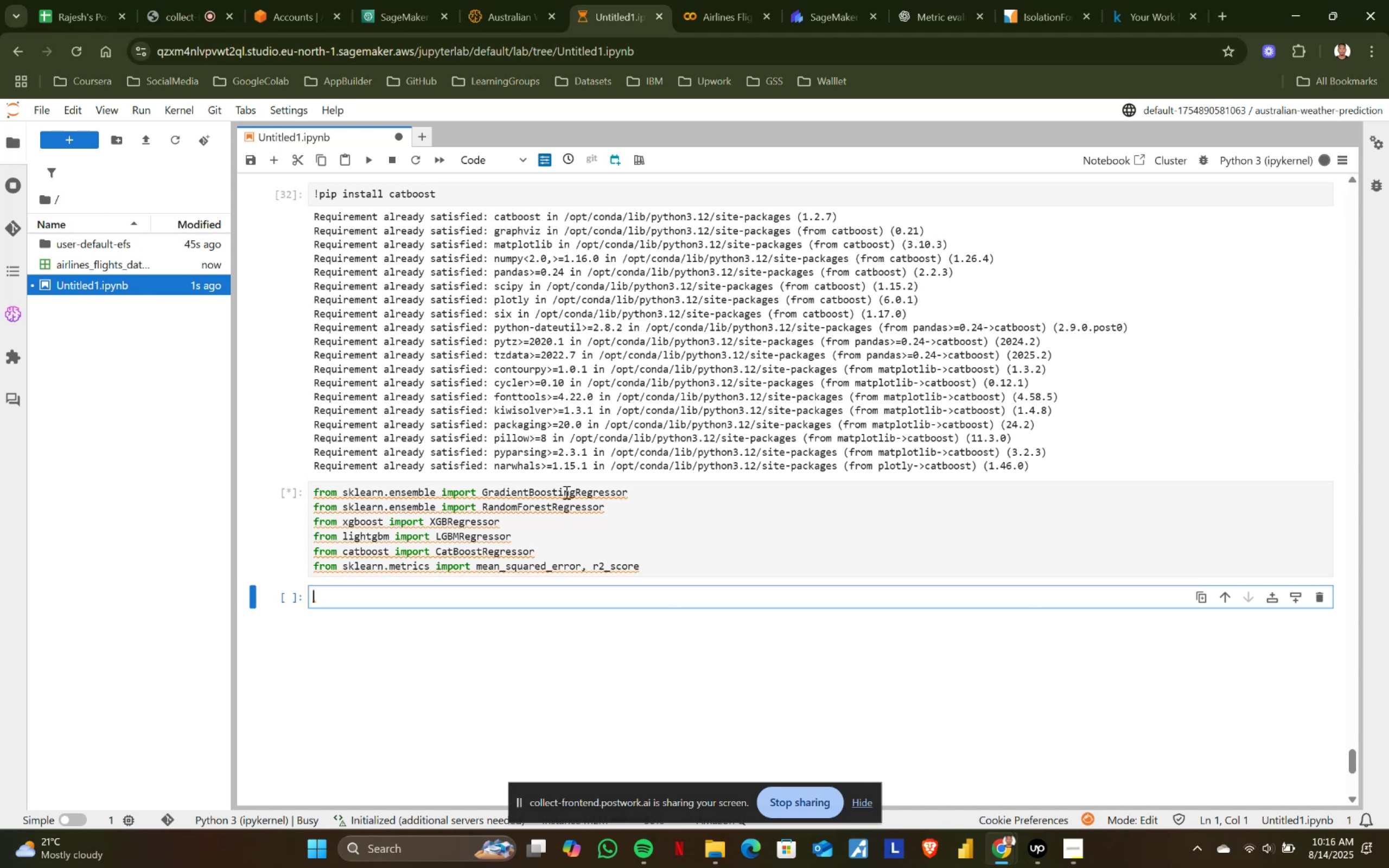 
scroll: coordinate [565, 492], scroll_direction: down, amount: 1.0
 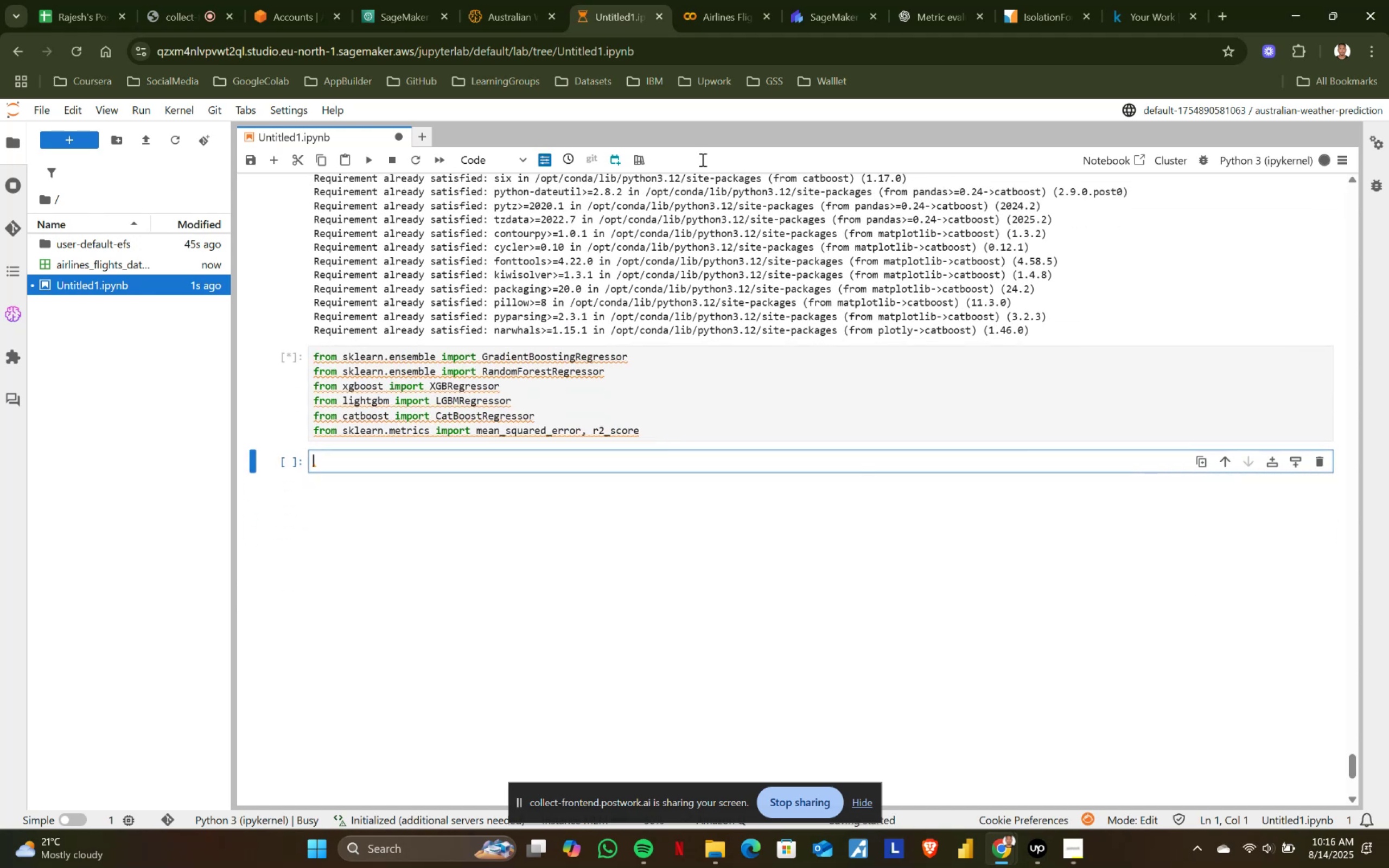 
mouse_move([700, 37])
 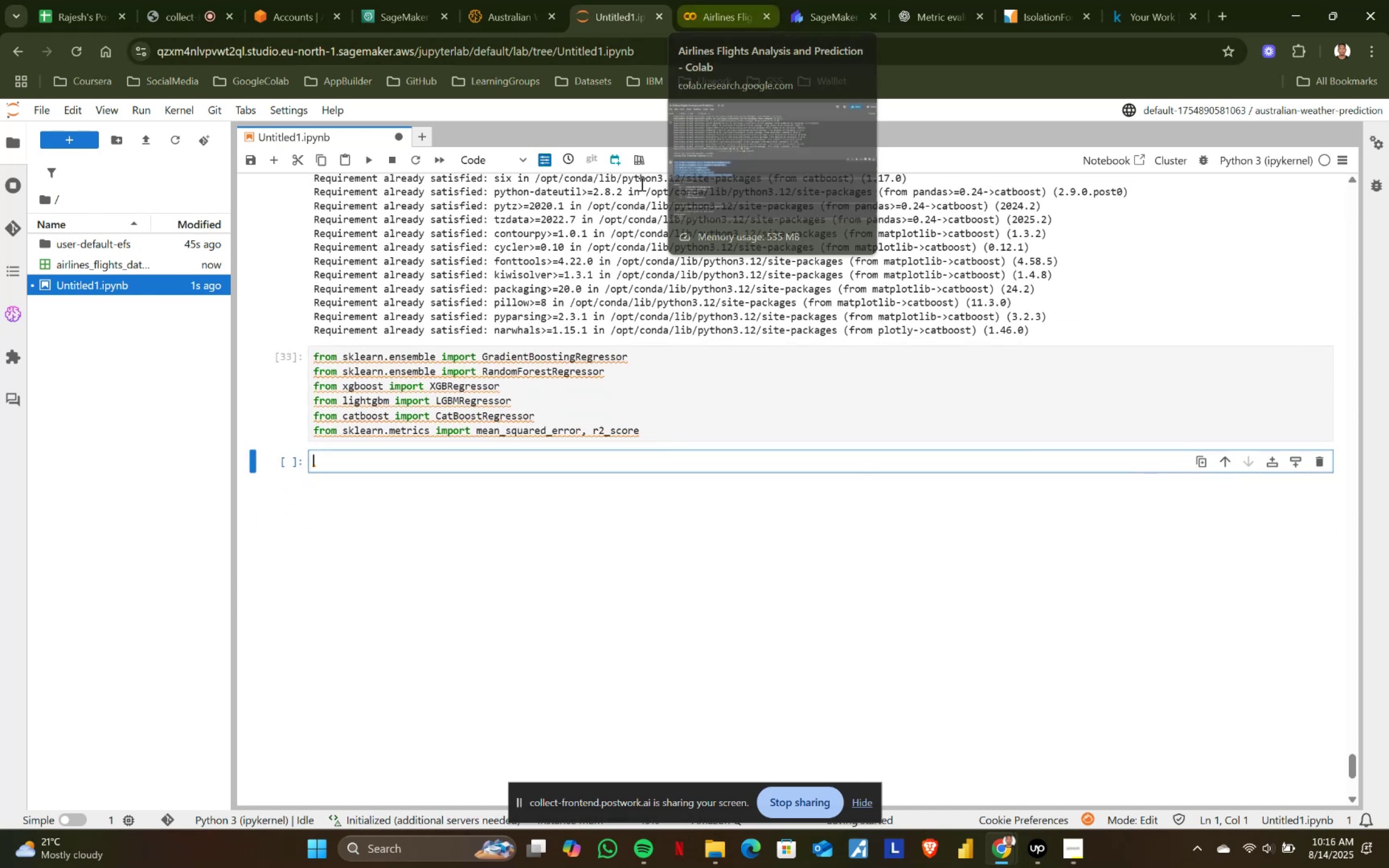 
scroll: coordinate [540, 406], scroll_direction: up, amount: 2.0
 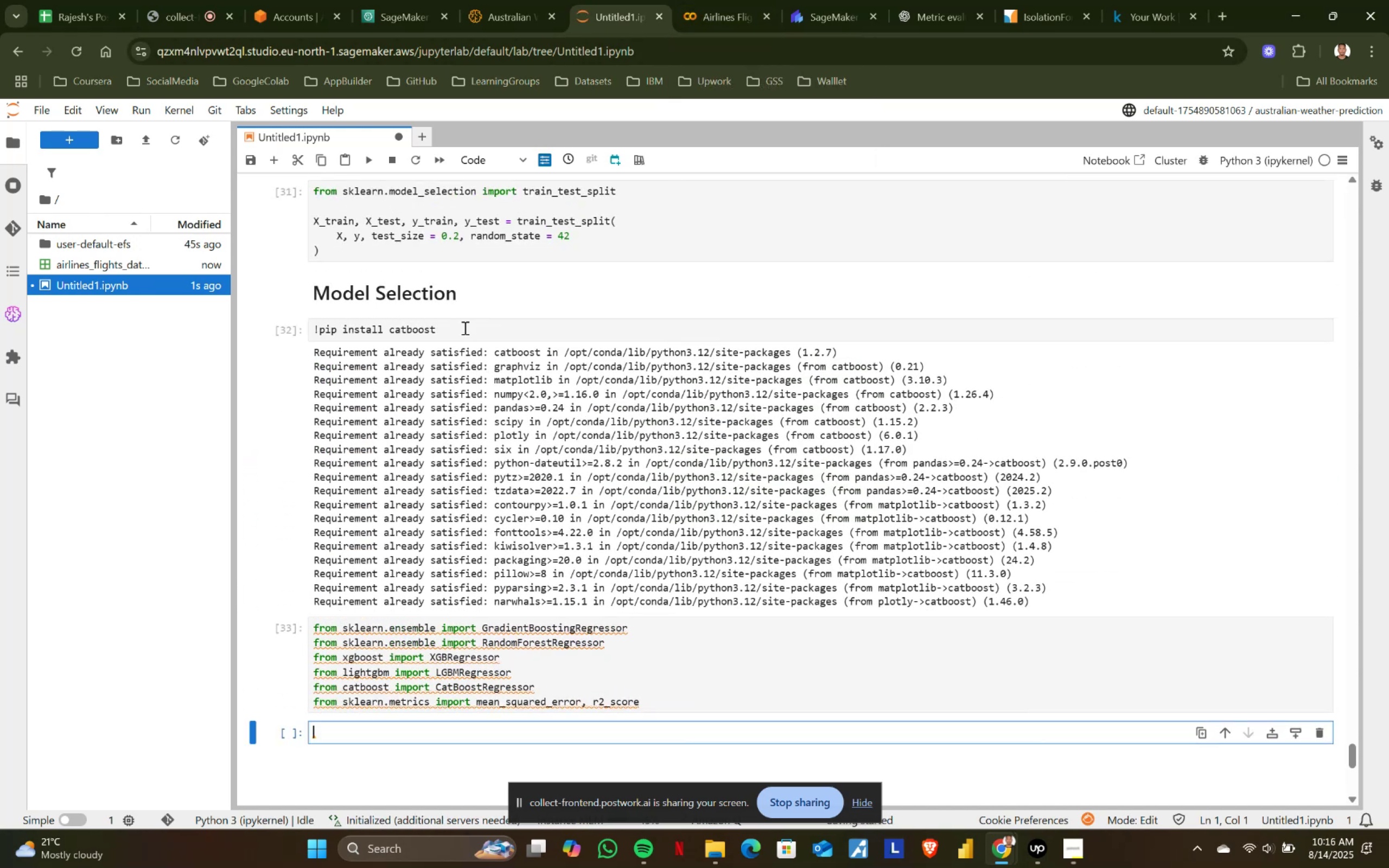 
left_click([463, 330])
 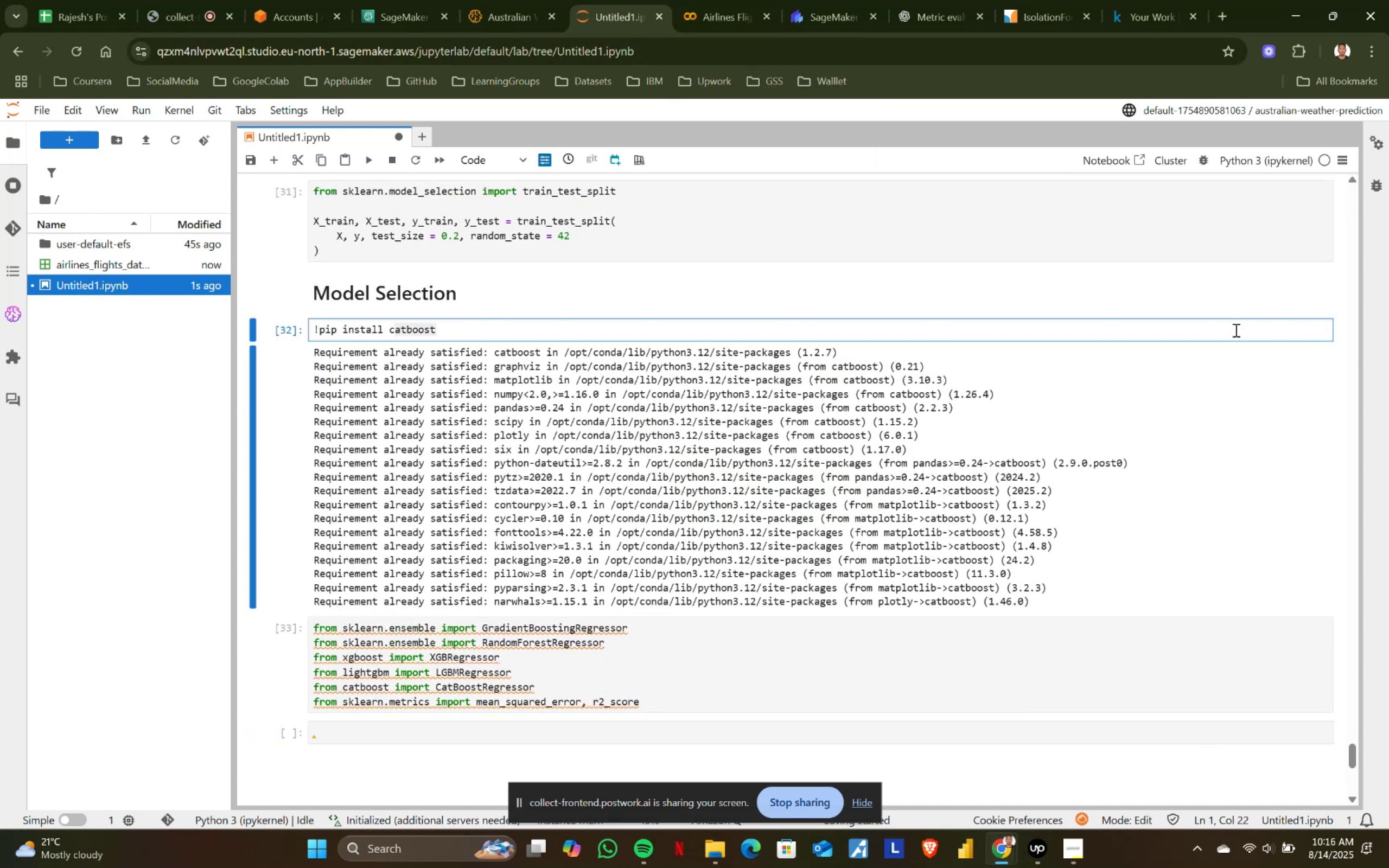 
left_click([1234, 330])
 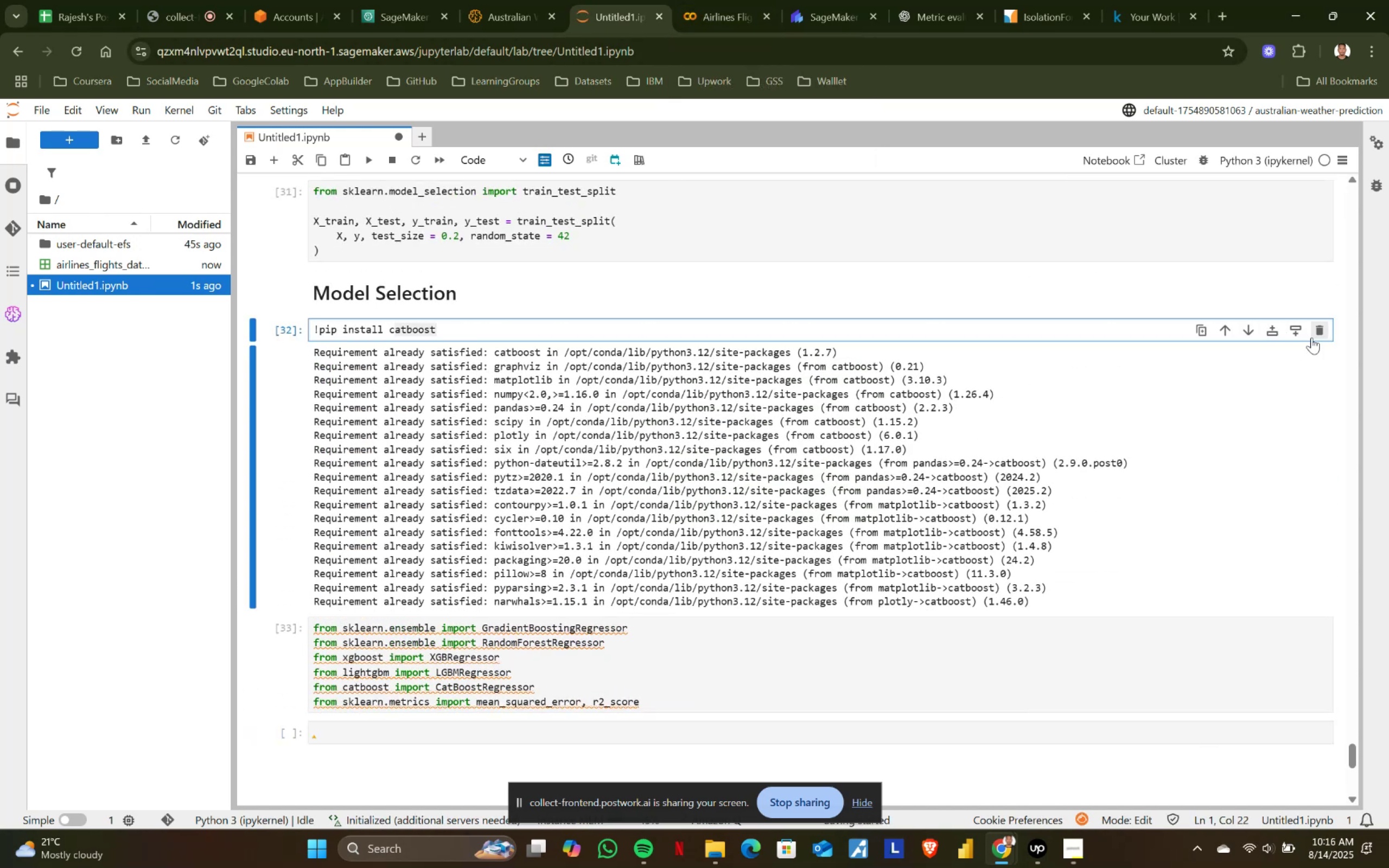 
left_click([1319, 333])
 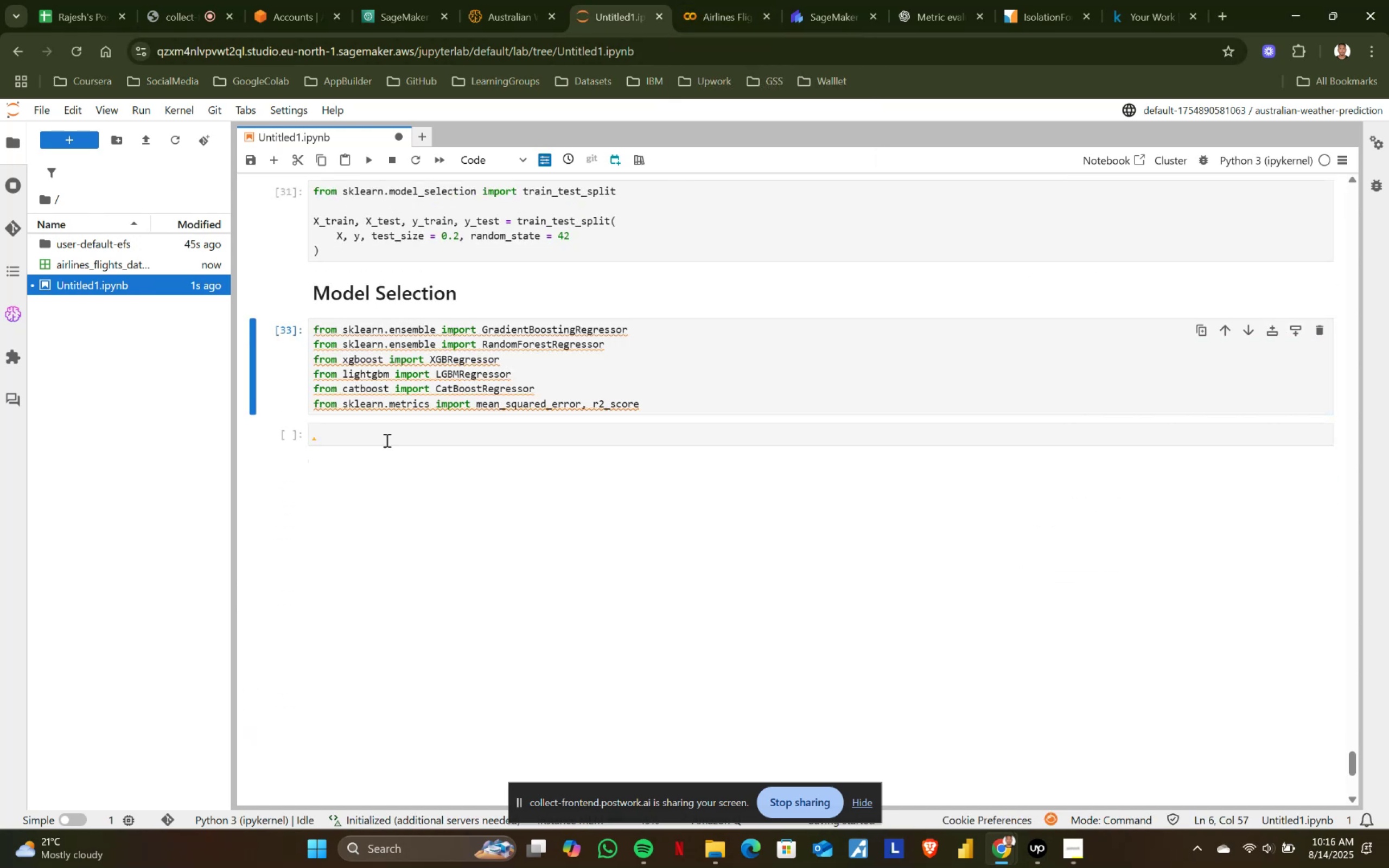 
left_click([369, 433])
 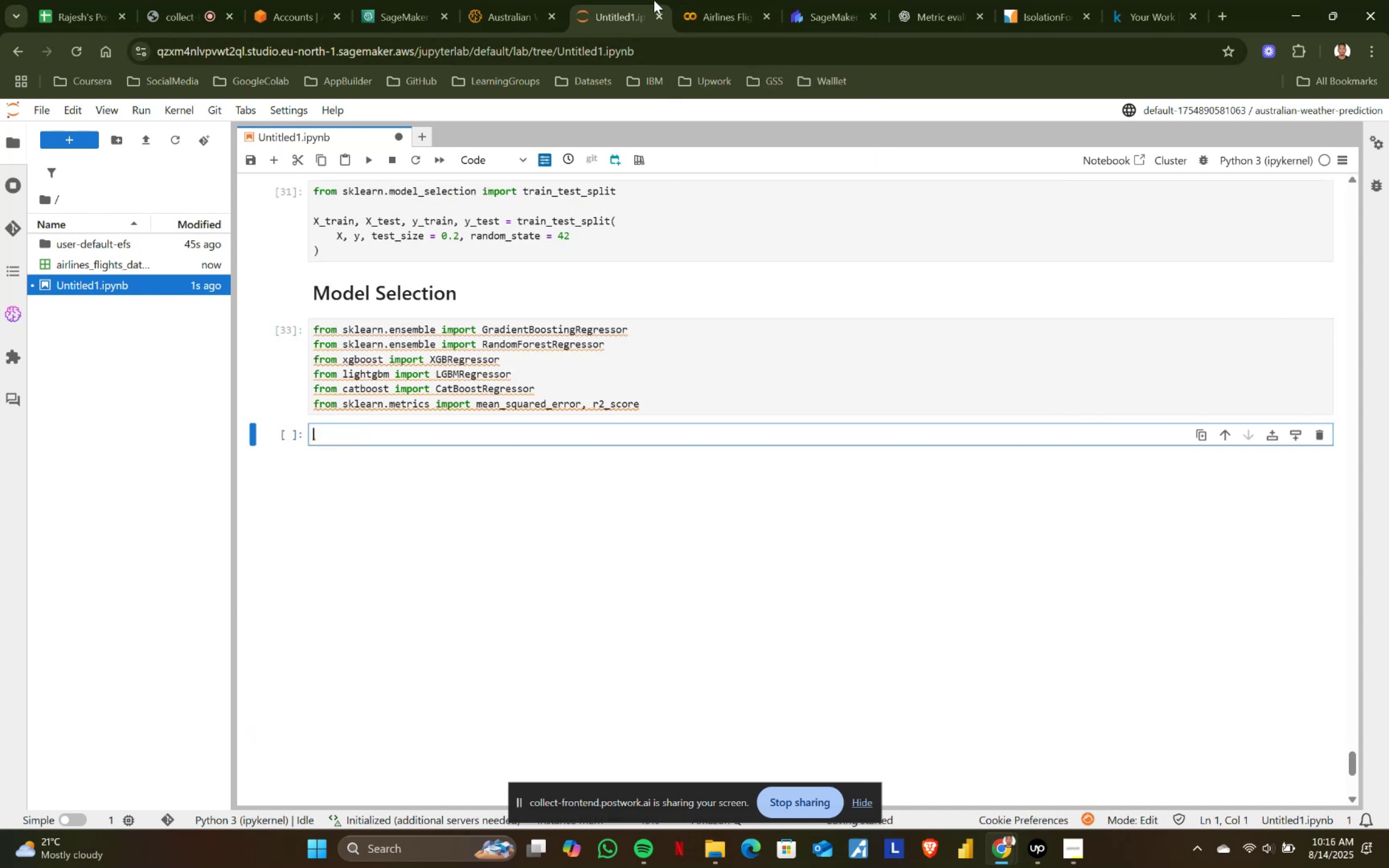 
left_click([671, 0])
 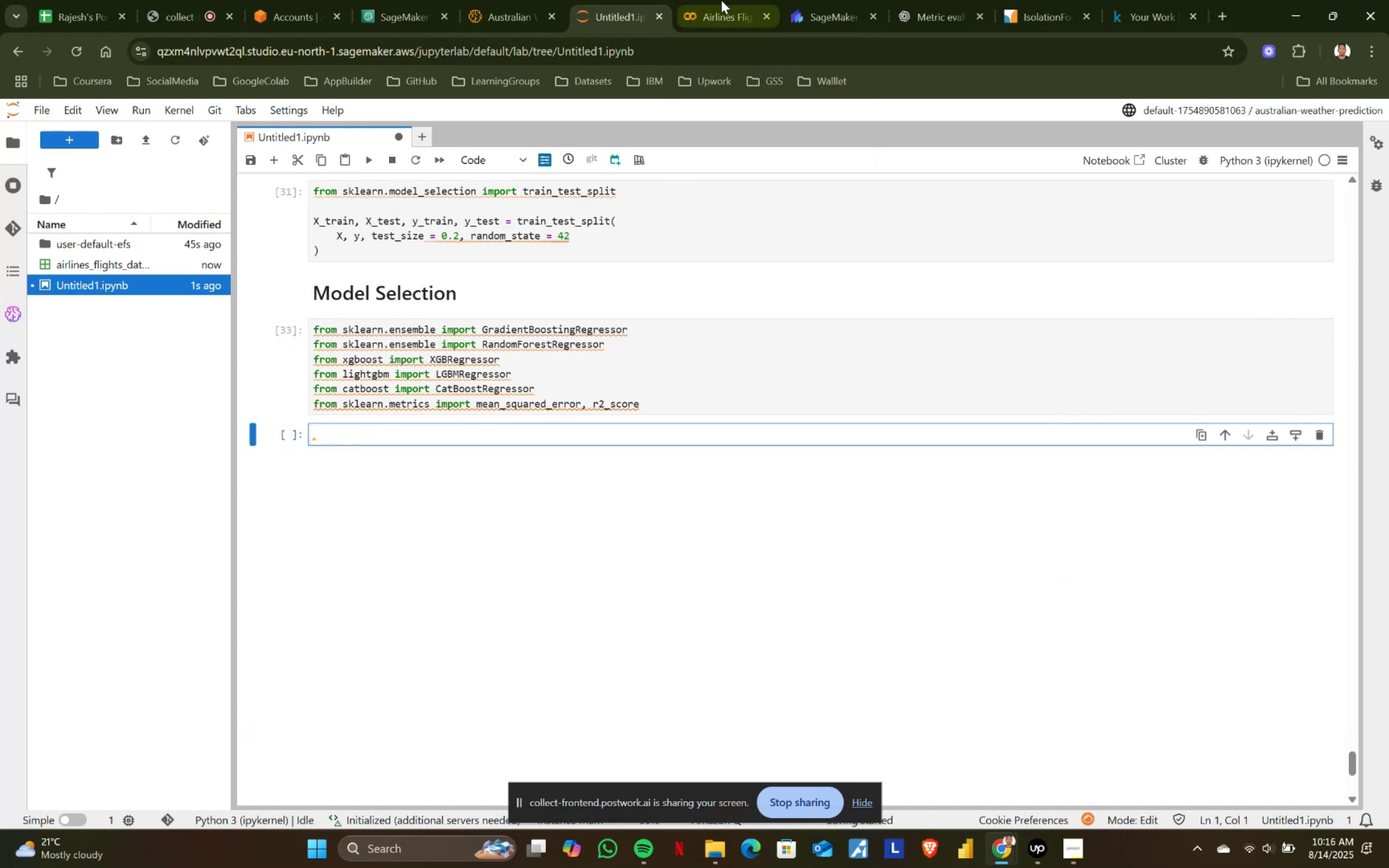 
left_click([723, 0])
 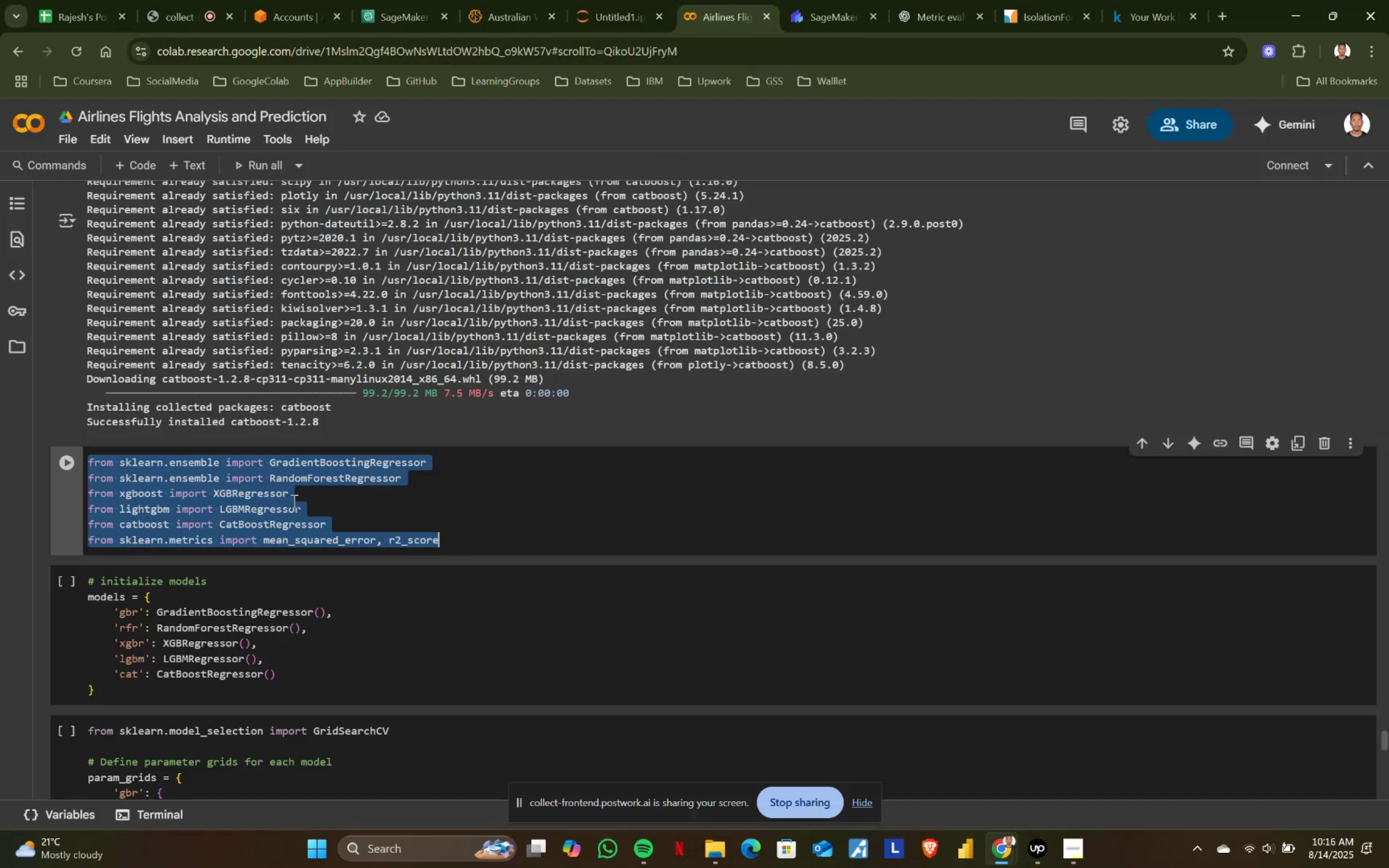 
scroll: coordinate [189, 578], scroll_direction: down, amount: 2.0
 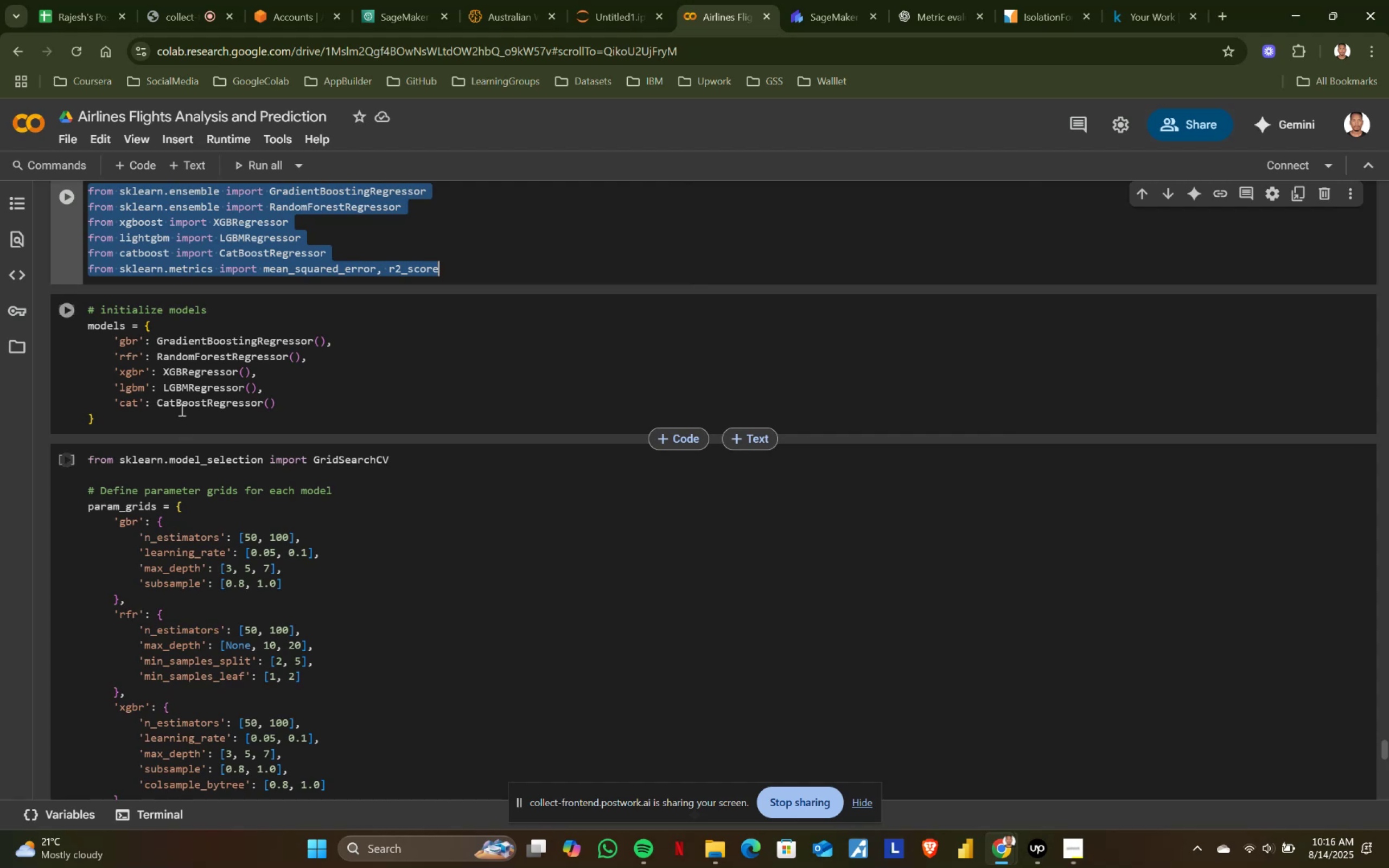 
left_click([181, 409])
 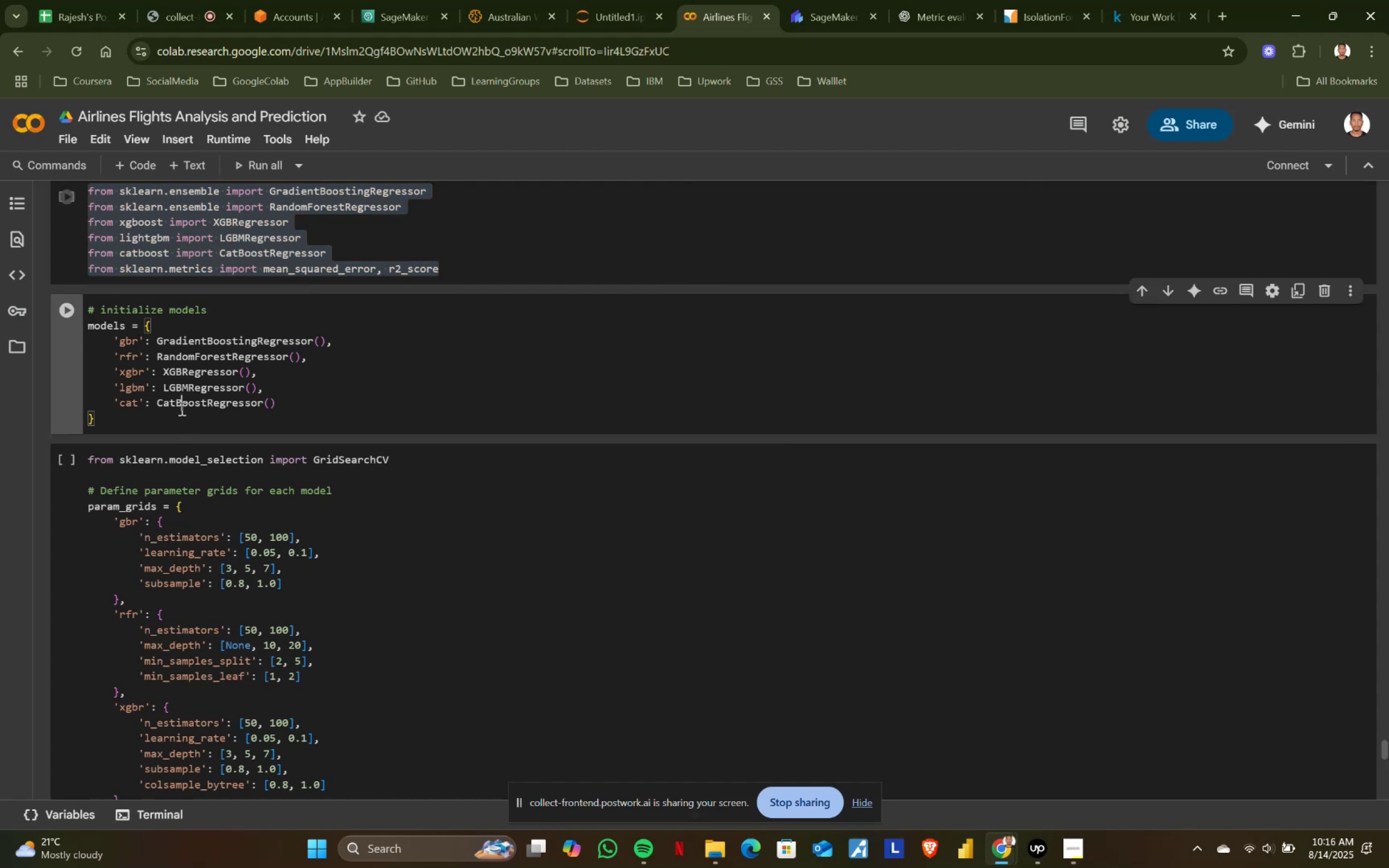 
key(Control+ControlLeft)
 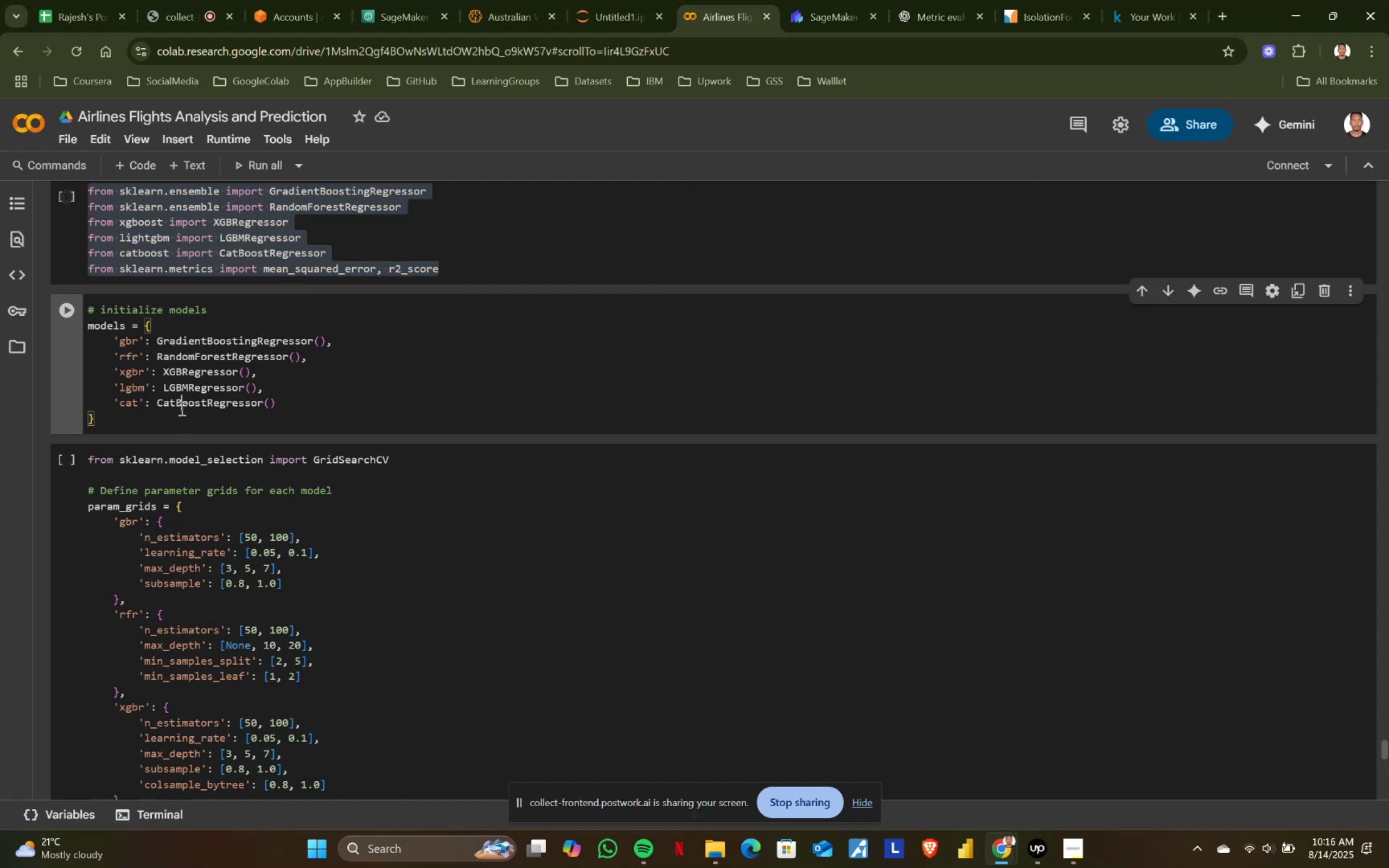 
key(Control+A)
 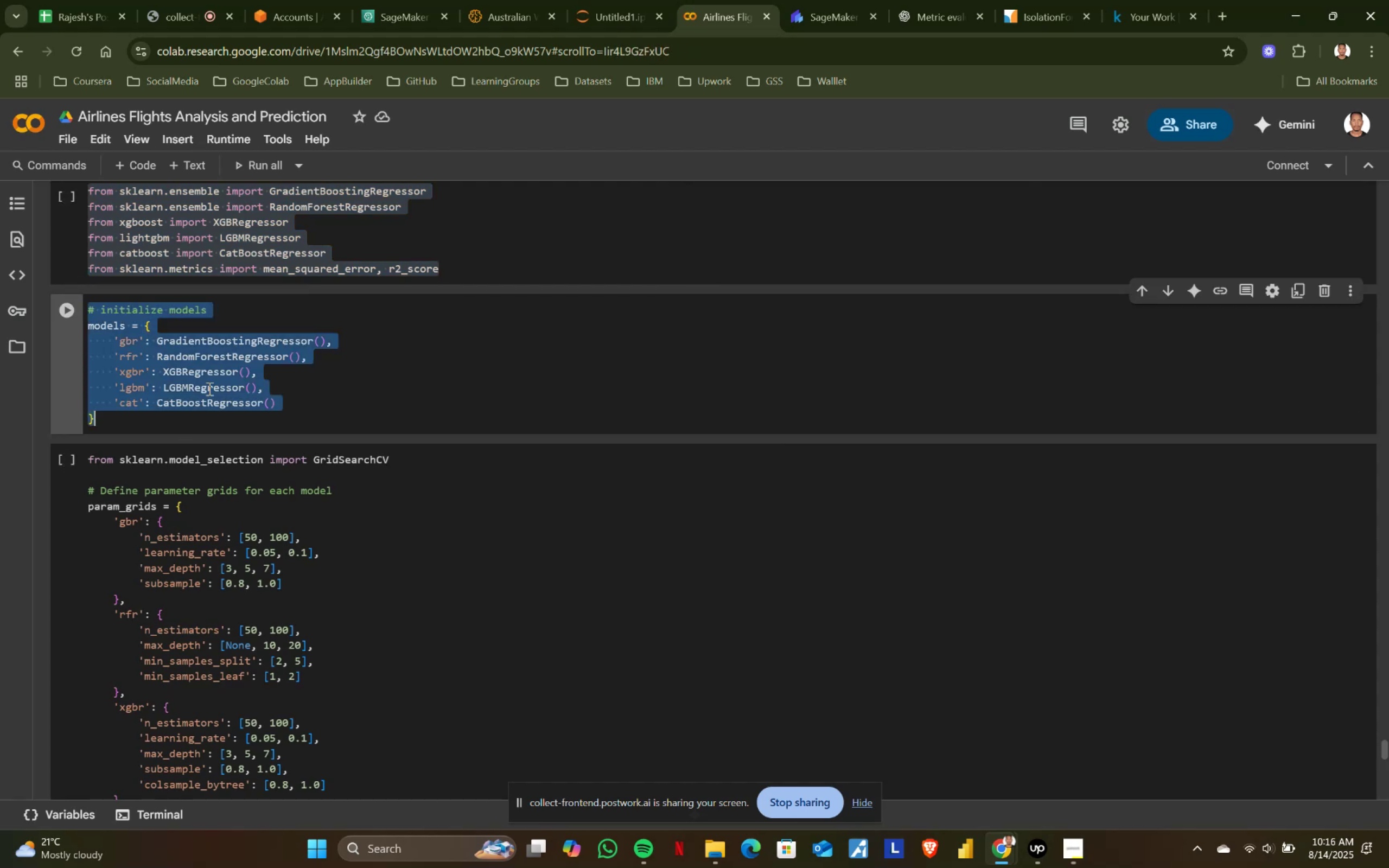 
key(Control+ControlLeft)
 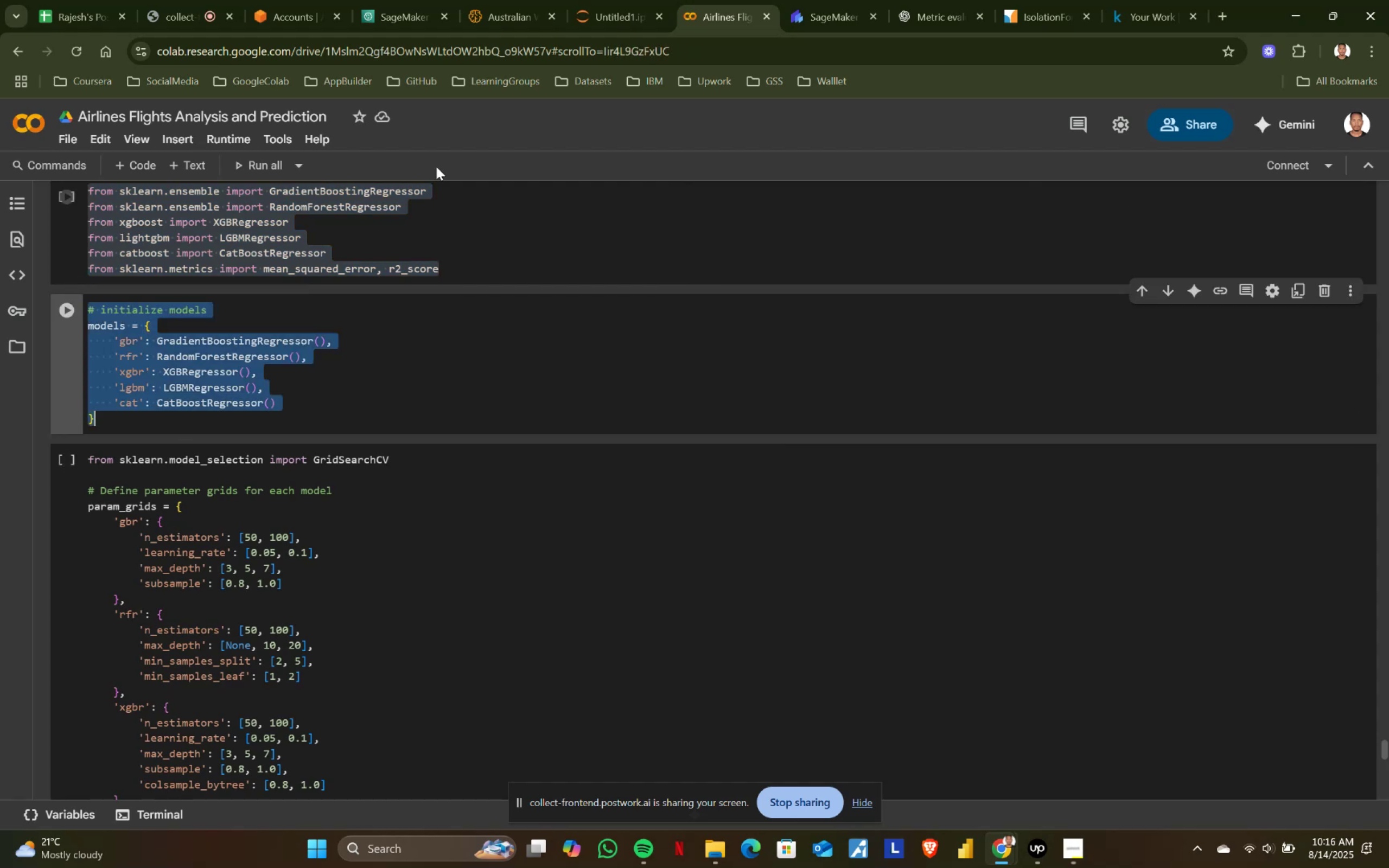 
key(Control+C)
 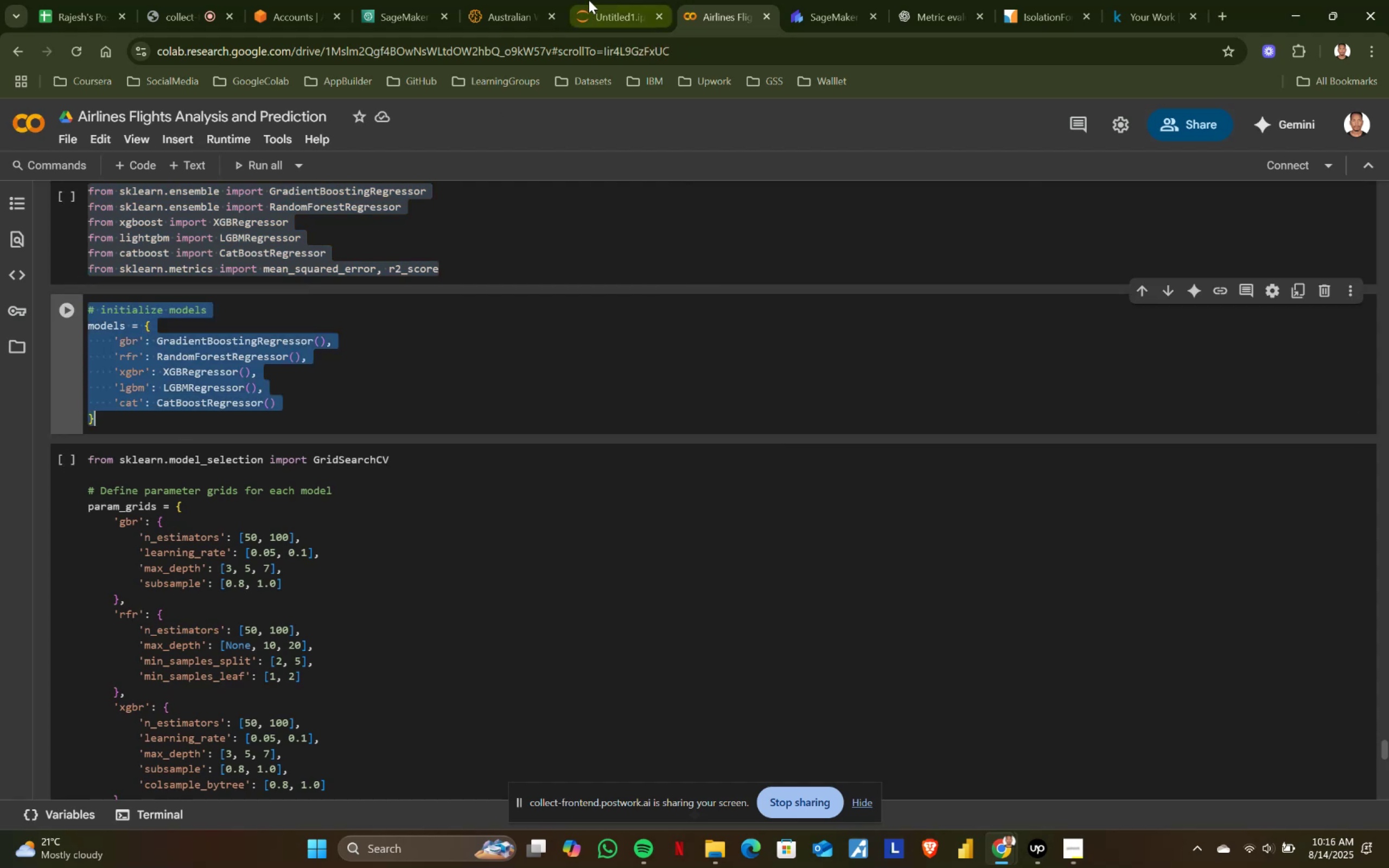 
left_click([589, 0])
 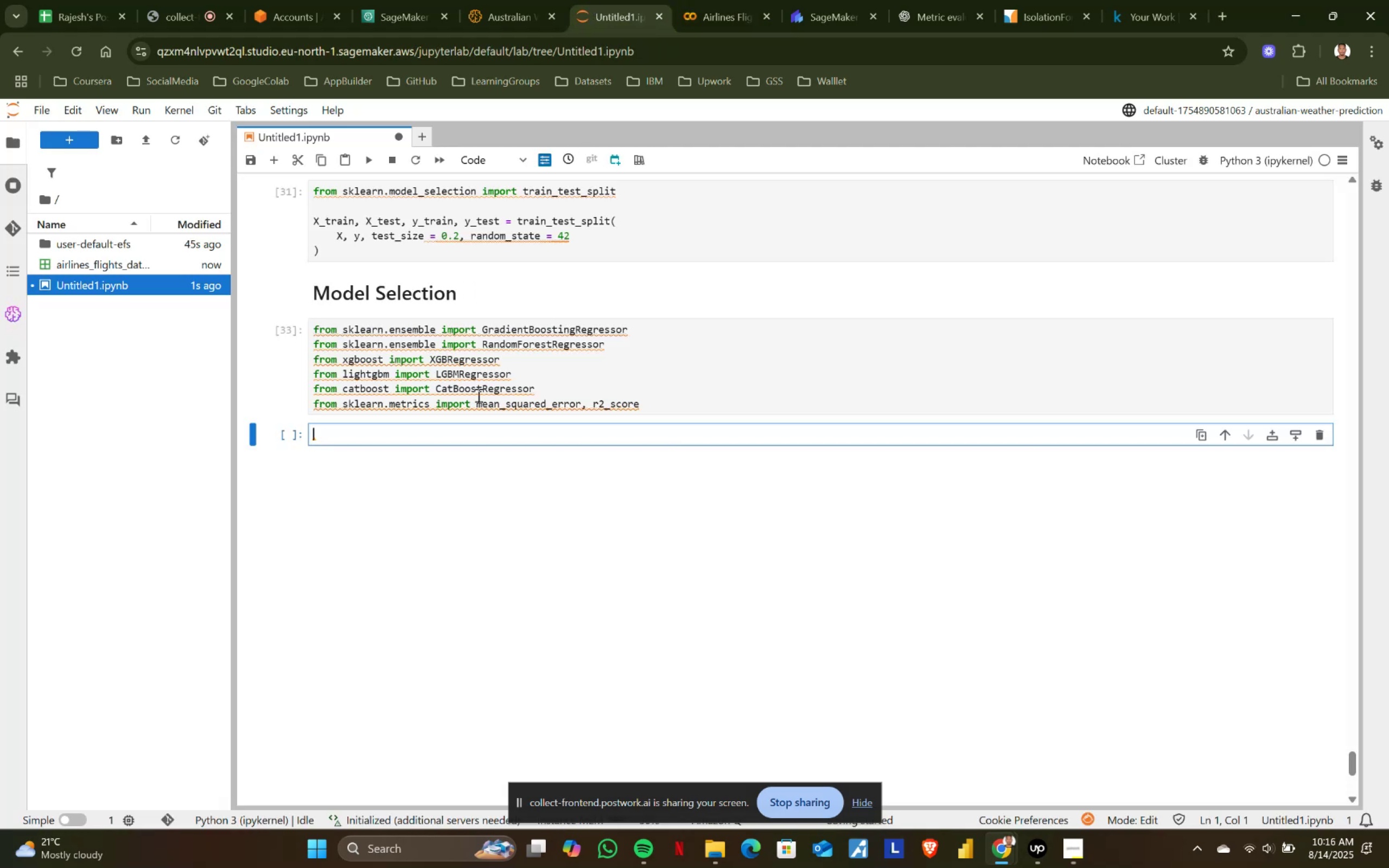 
key(Control+ControlLeft)
 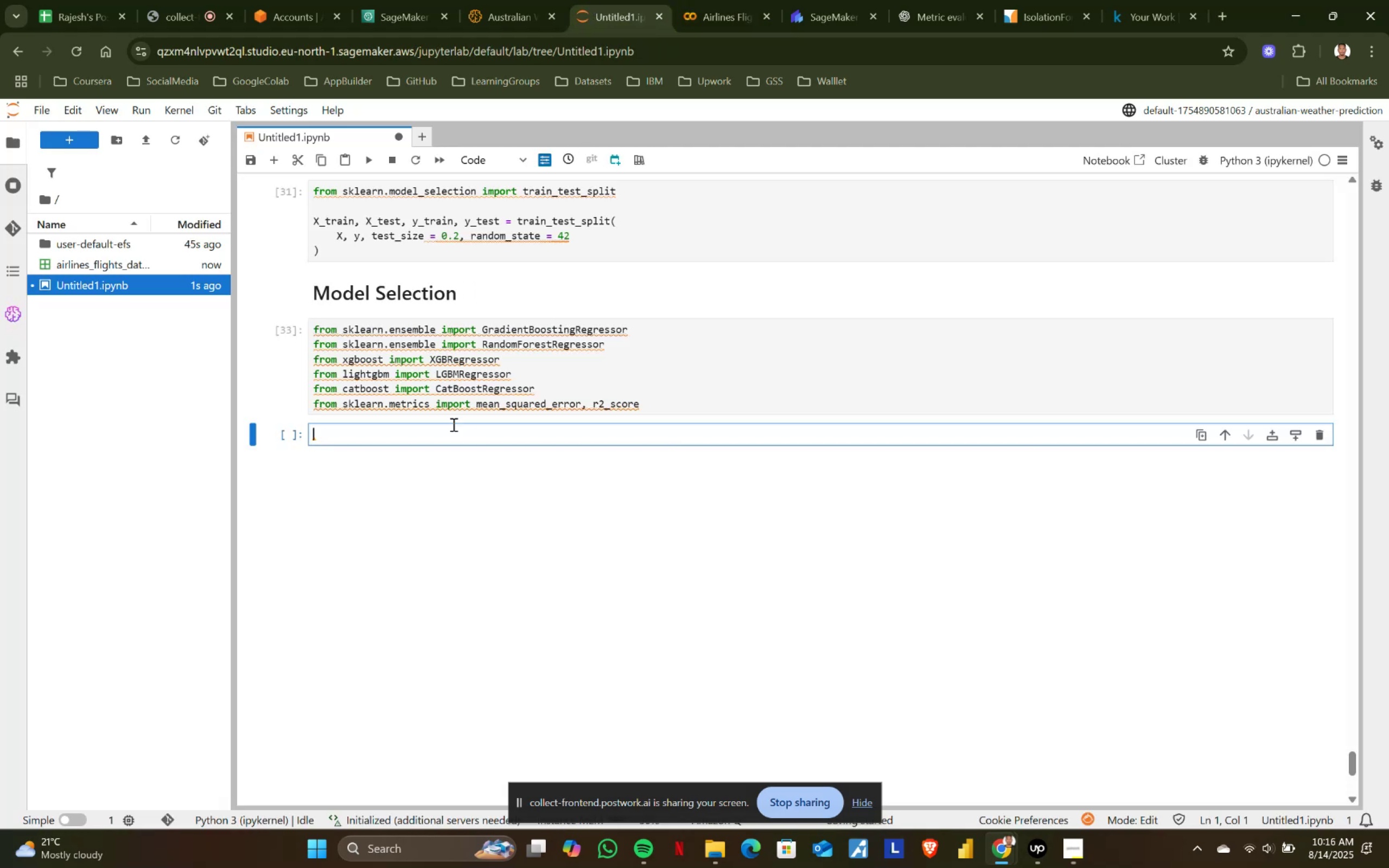 
key(Control+V)
 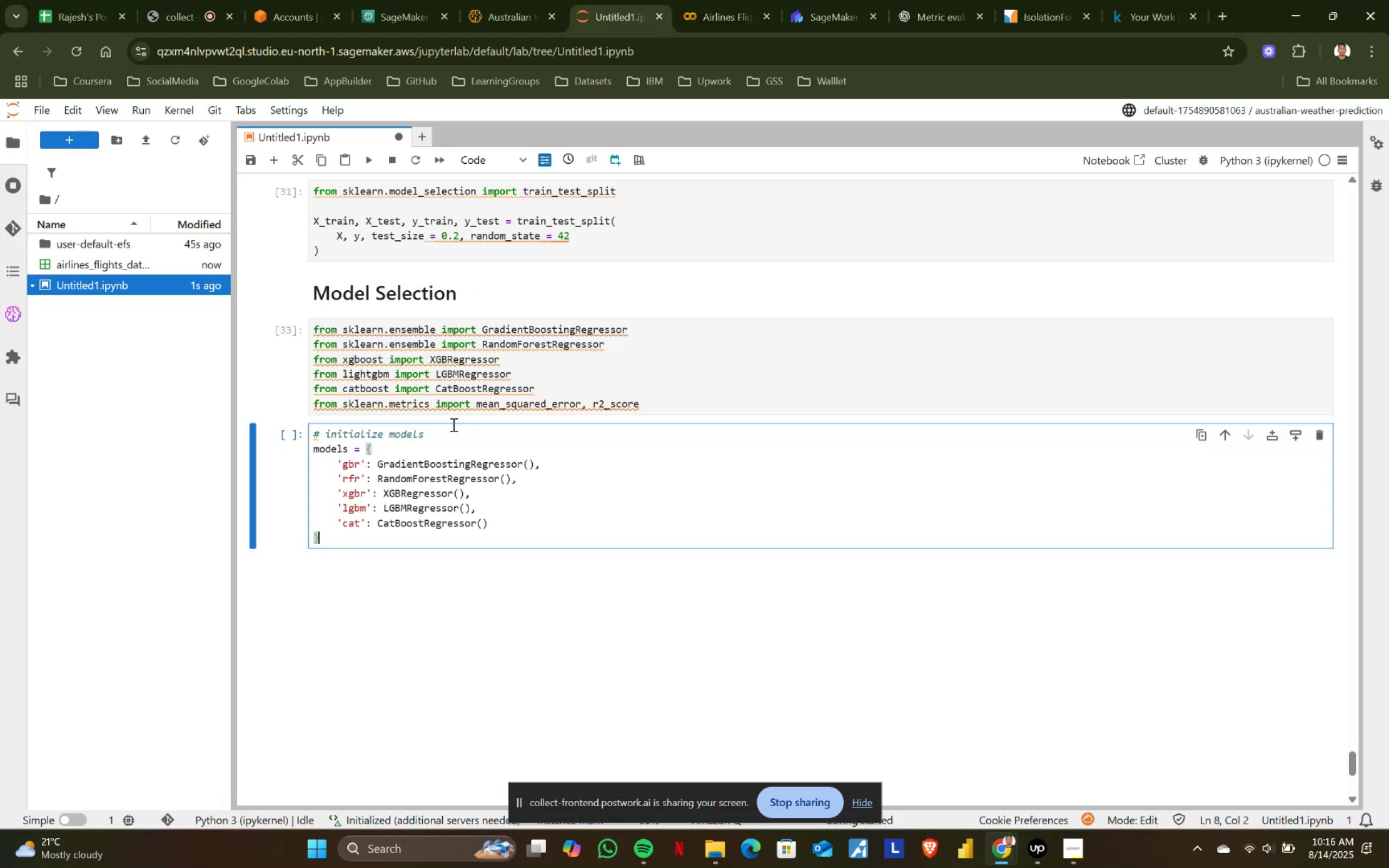 
key(Shift+ShiftRight)
 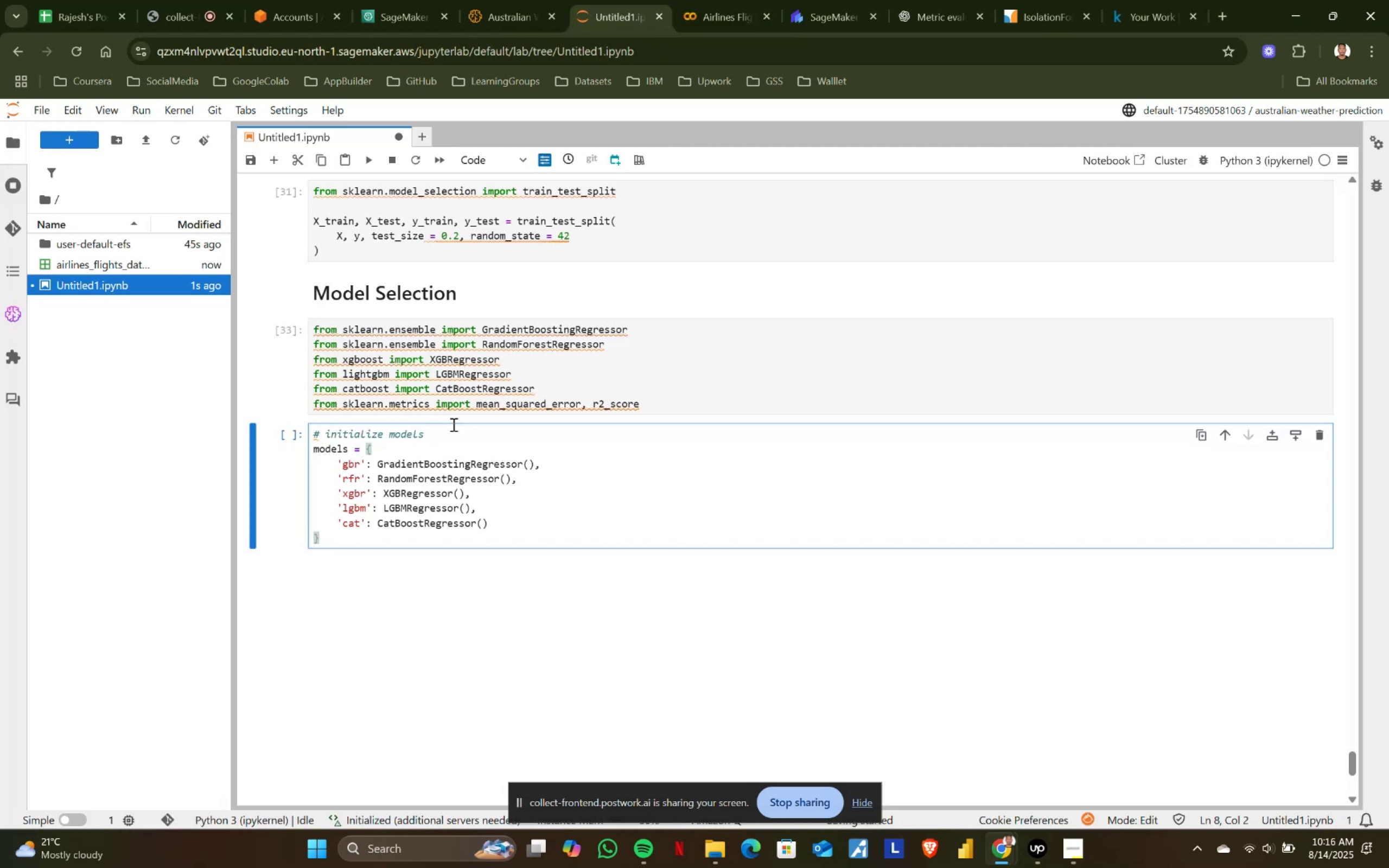 
key(Shift+Enter)
 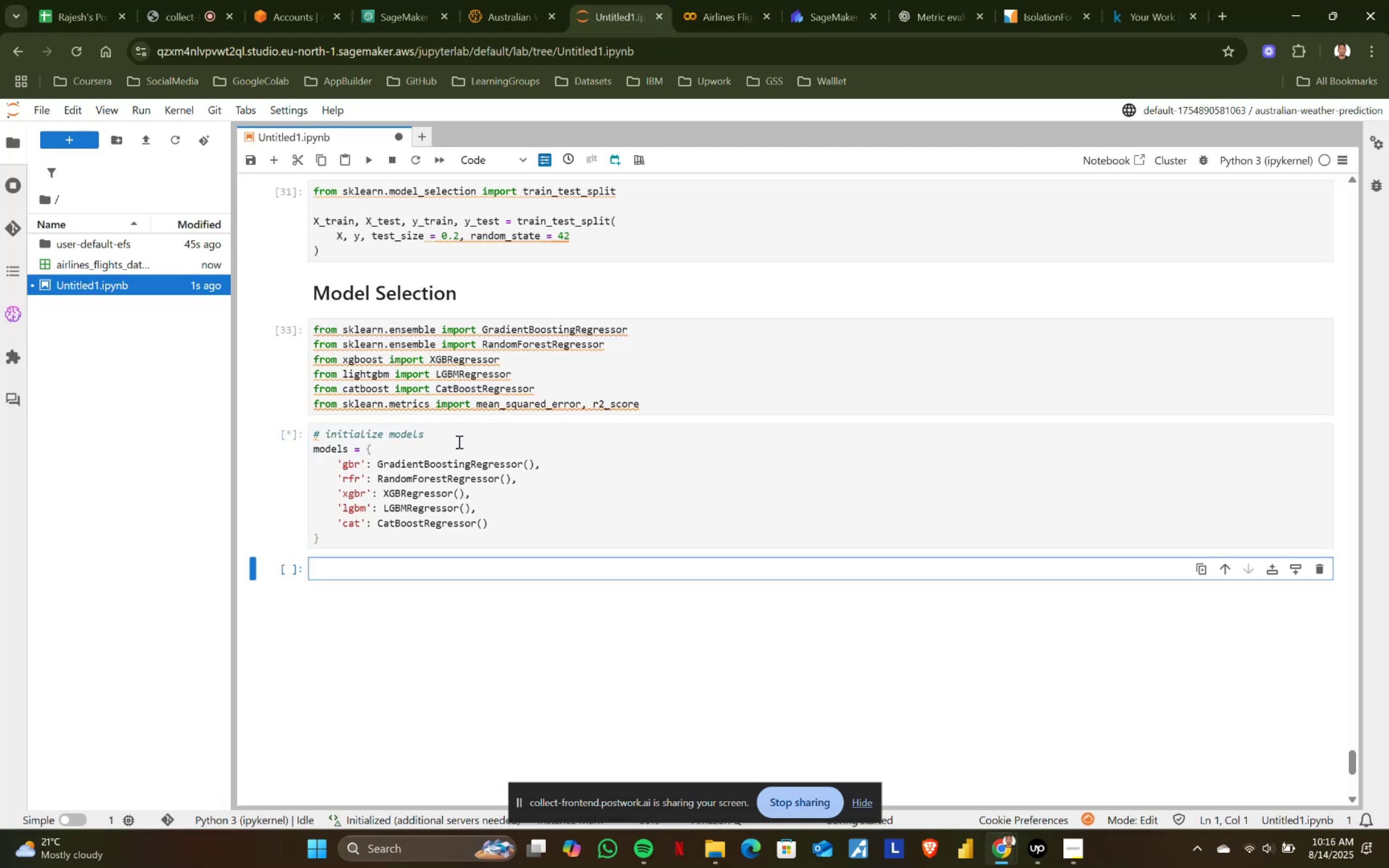 
scroll: coordinate [458, 444], scroll_direction: down, amount: 1.0
 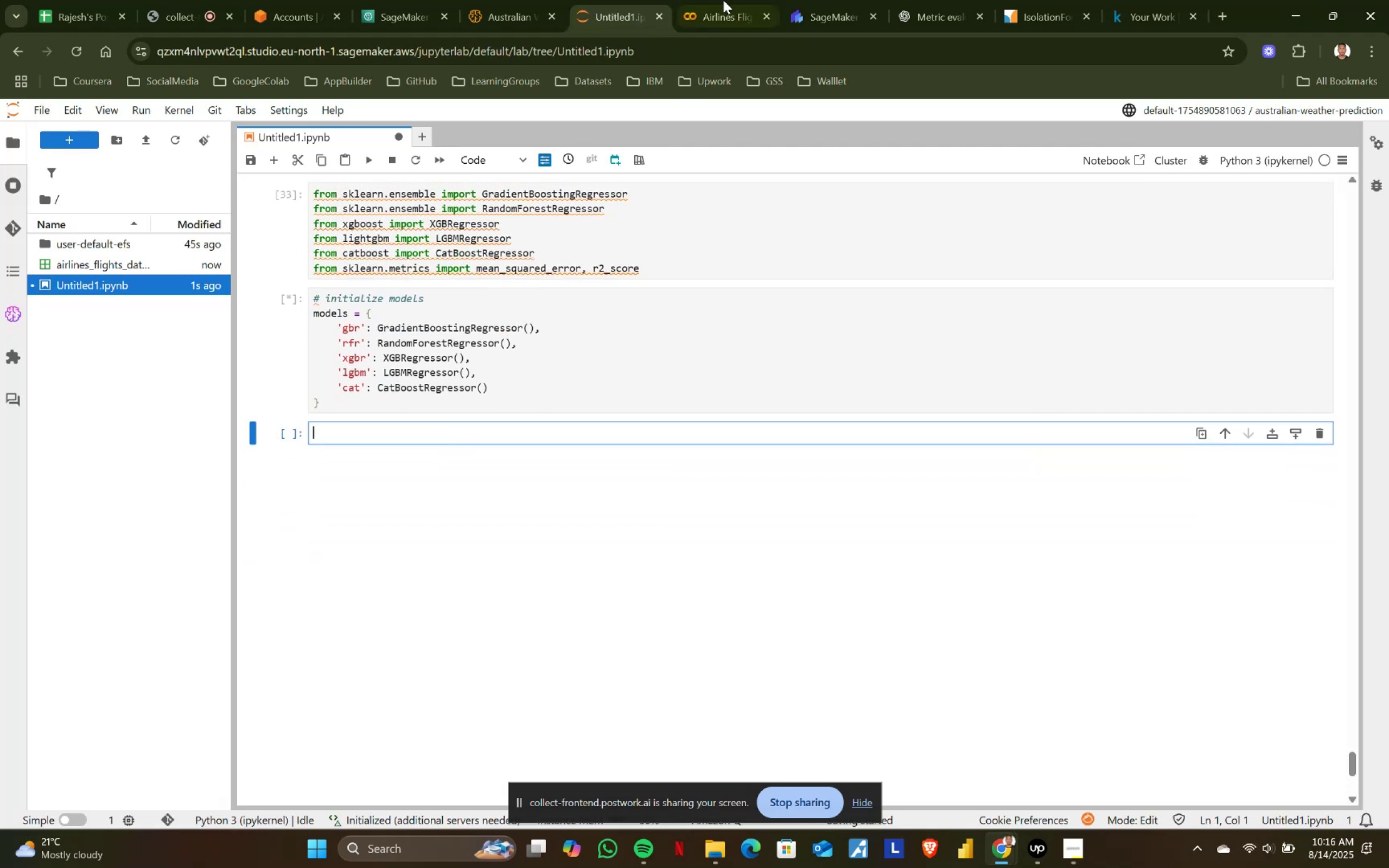 
left_click([728, 0])
 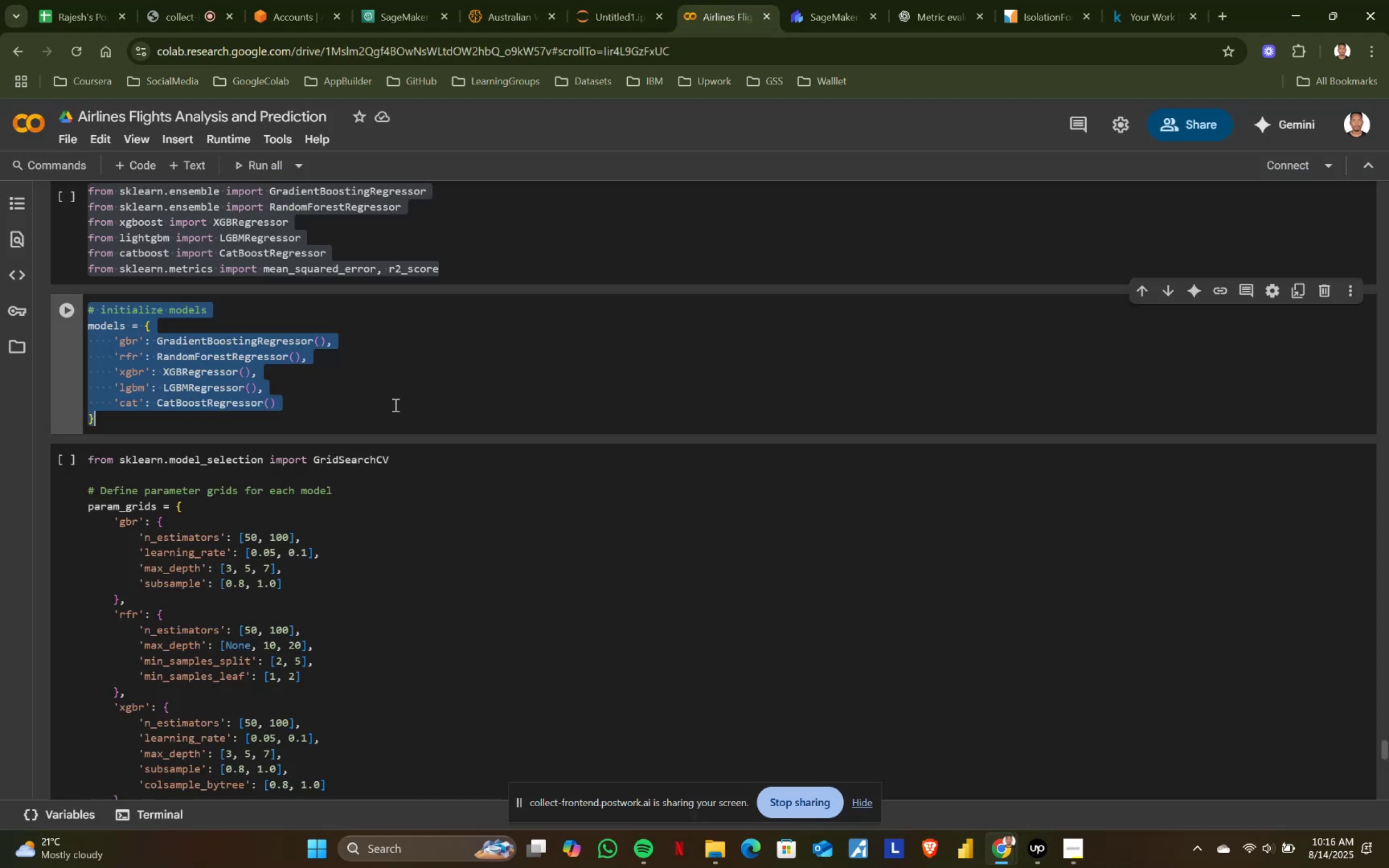 
scroll: coordinate [286, 552], scroll_direction: down, amount: 2.0
 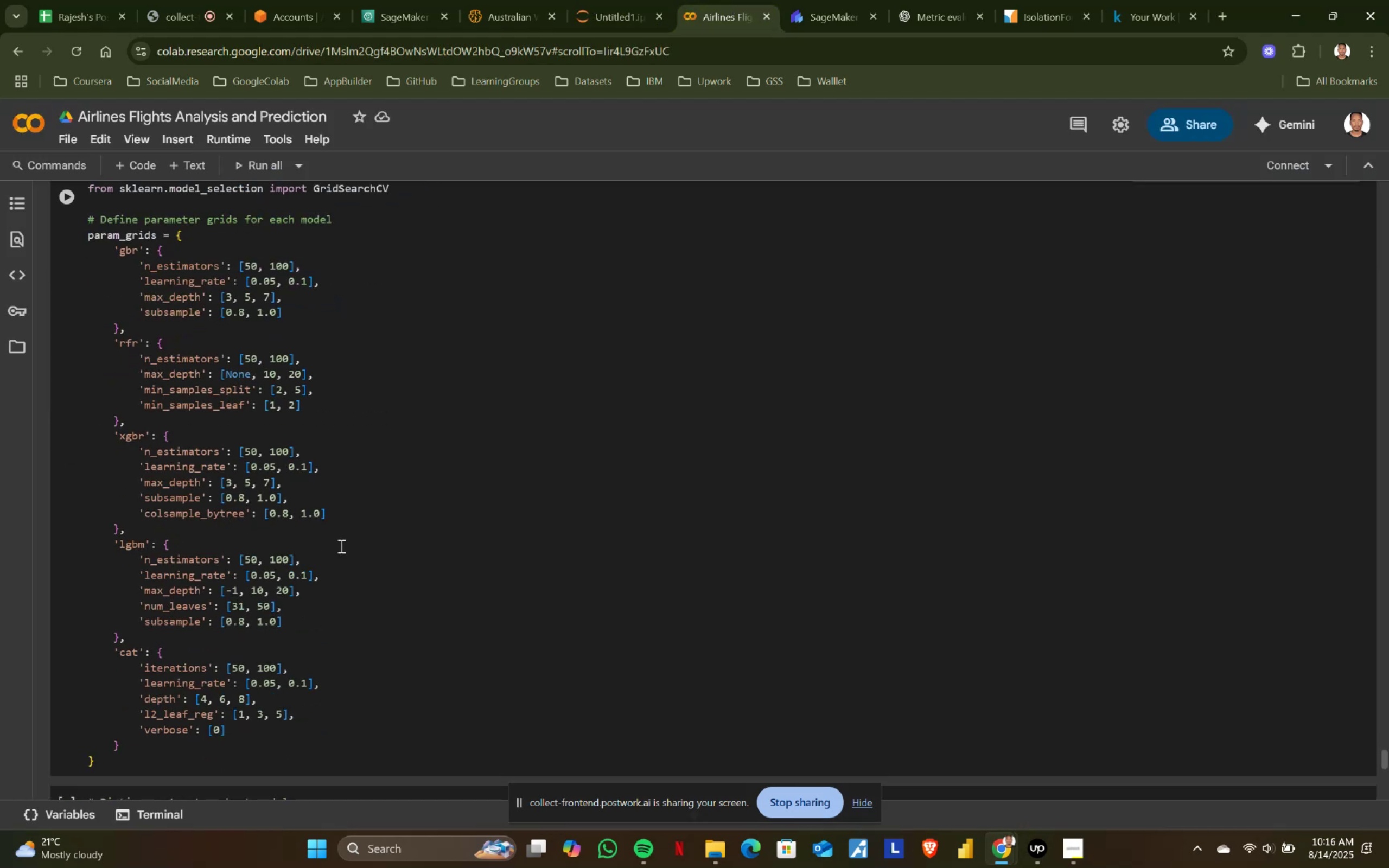 
key(Control+ControlLeft)
 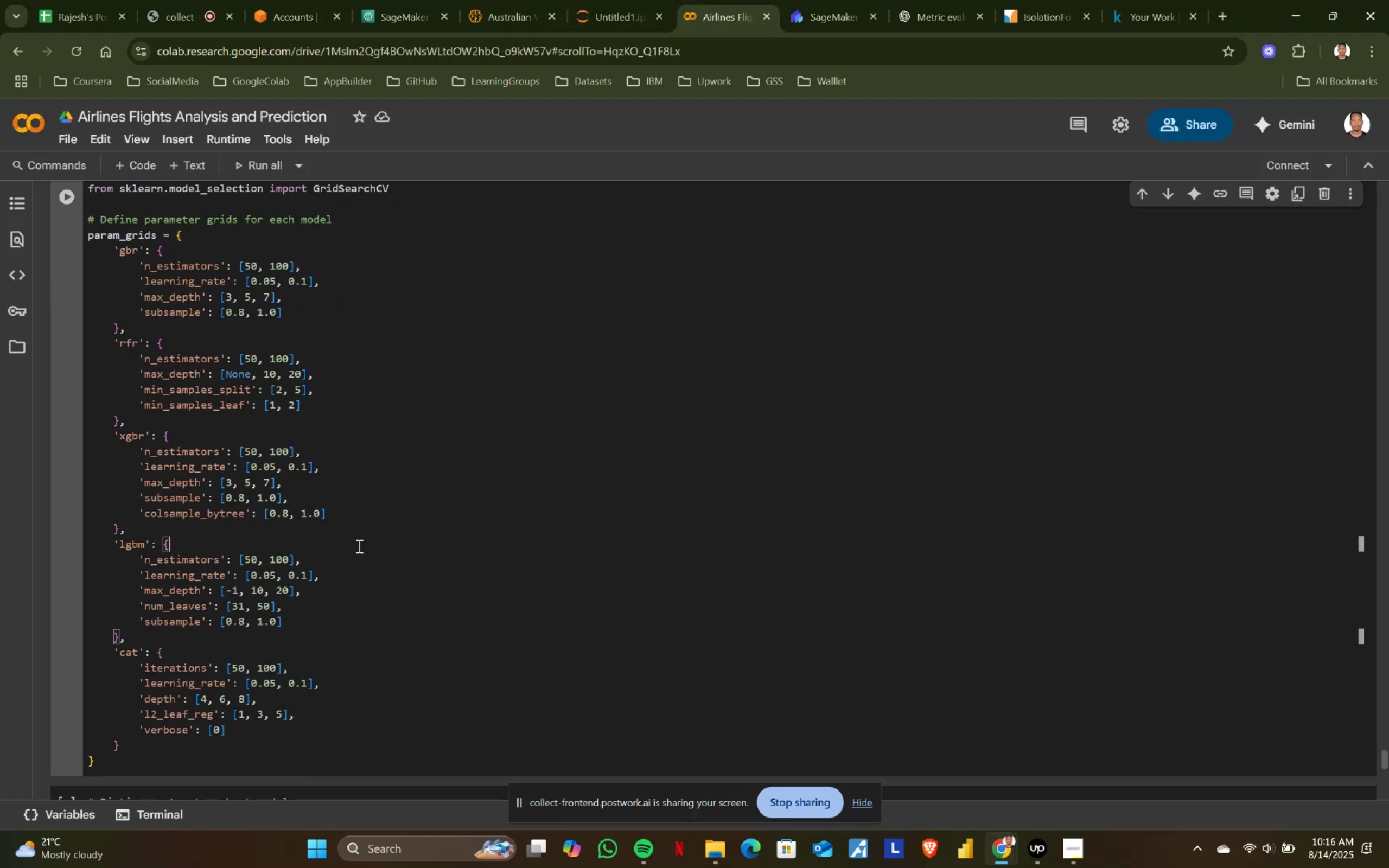 
key(Control+A)
 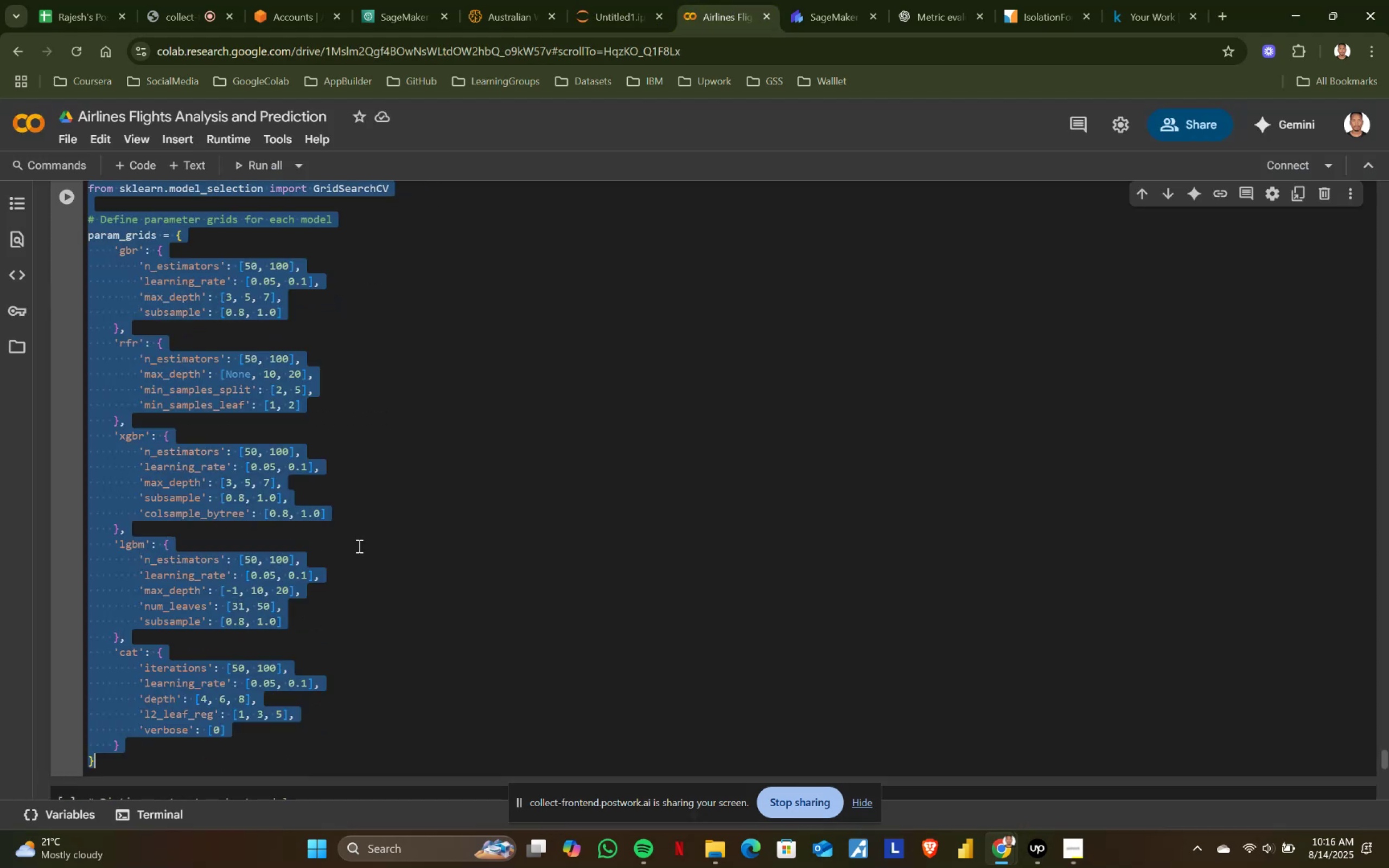 
key(Control+ControlLeft)
 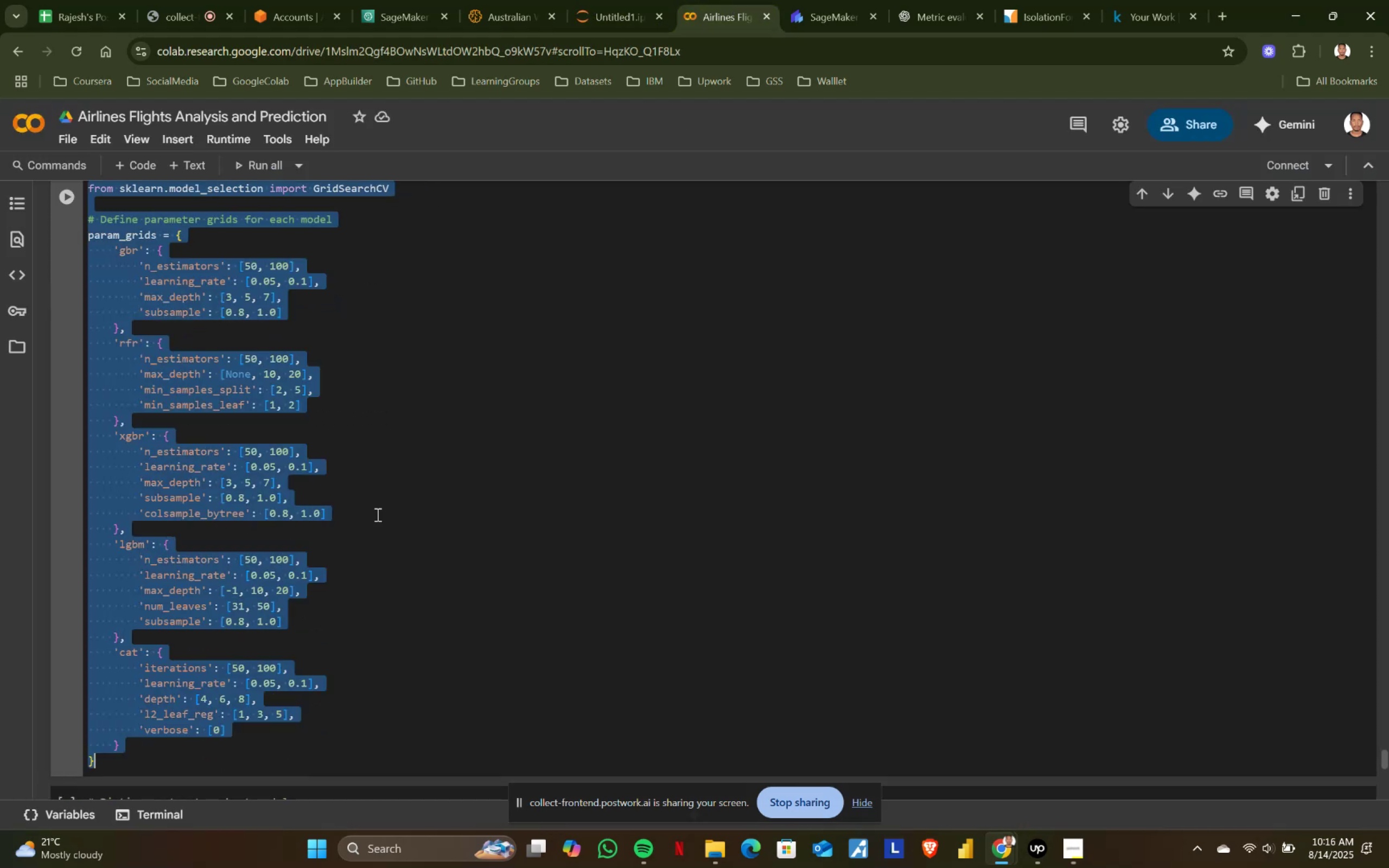 
key(Control+C)
 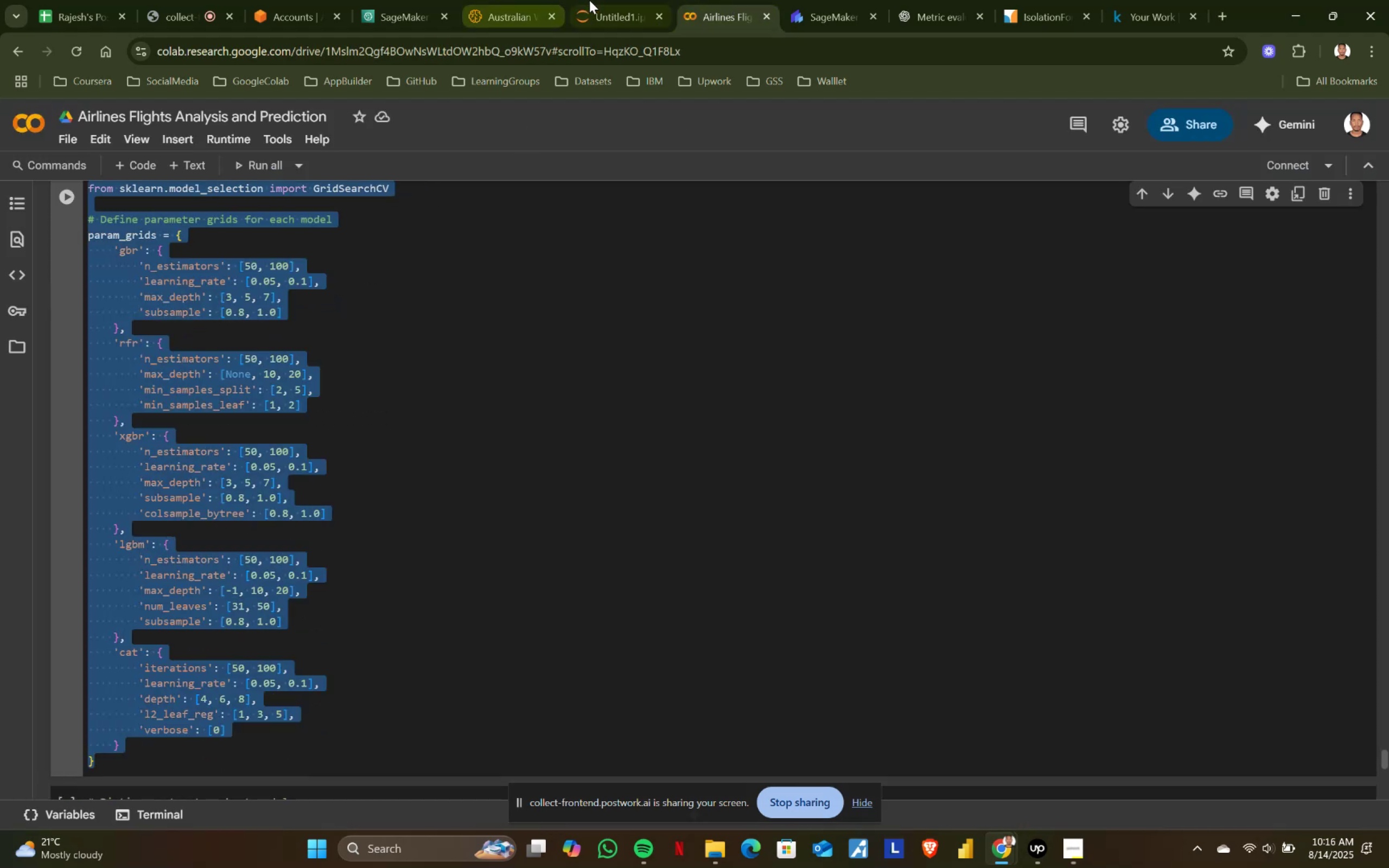 
left_click([594, 0])
 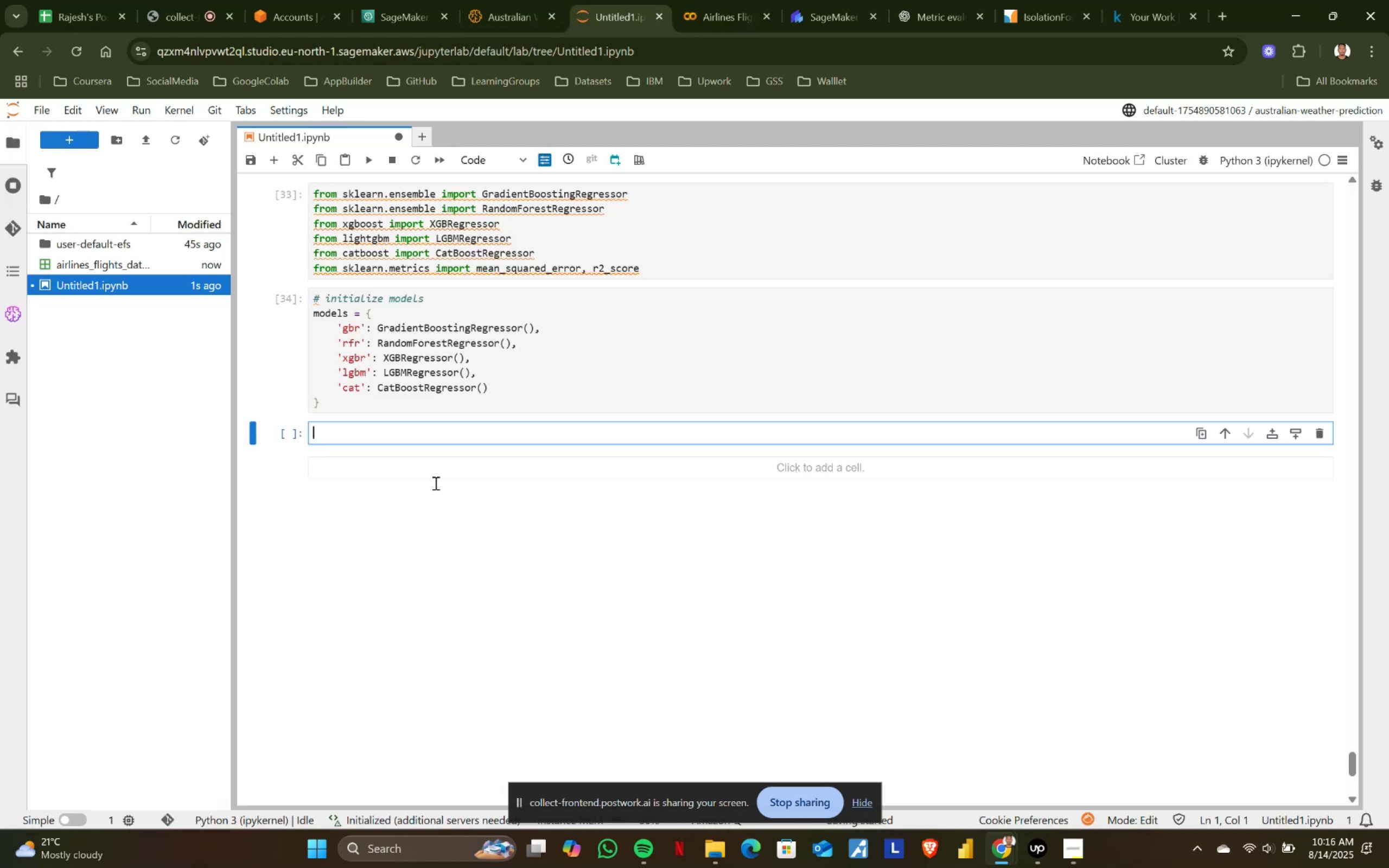 
key(Control+ControlLeft)
 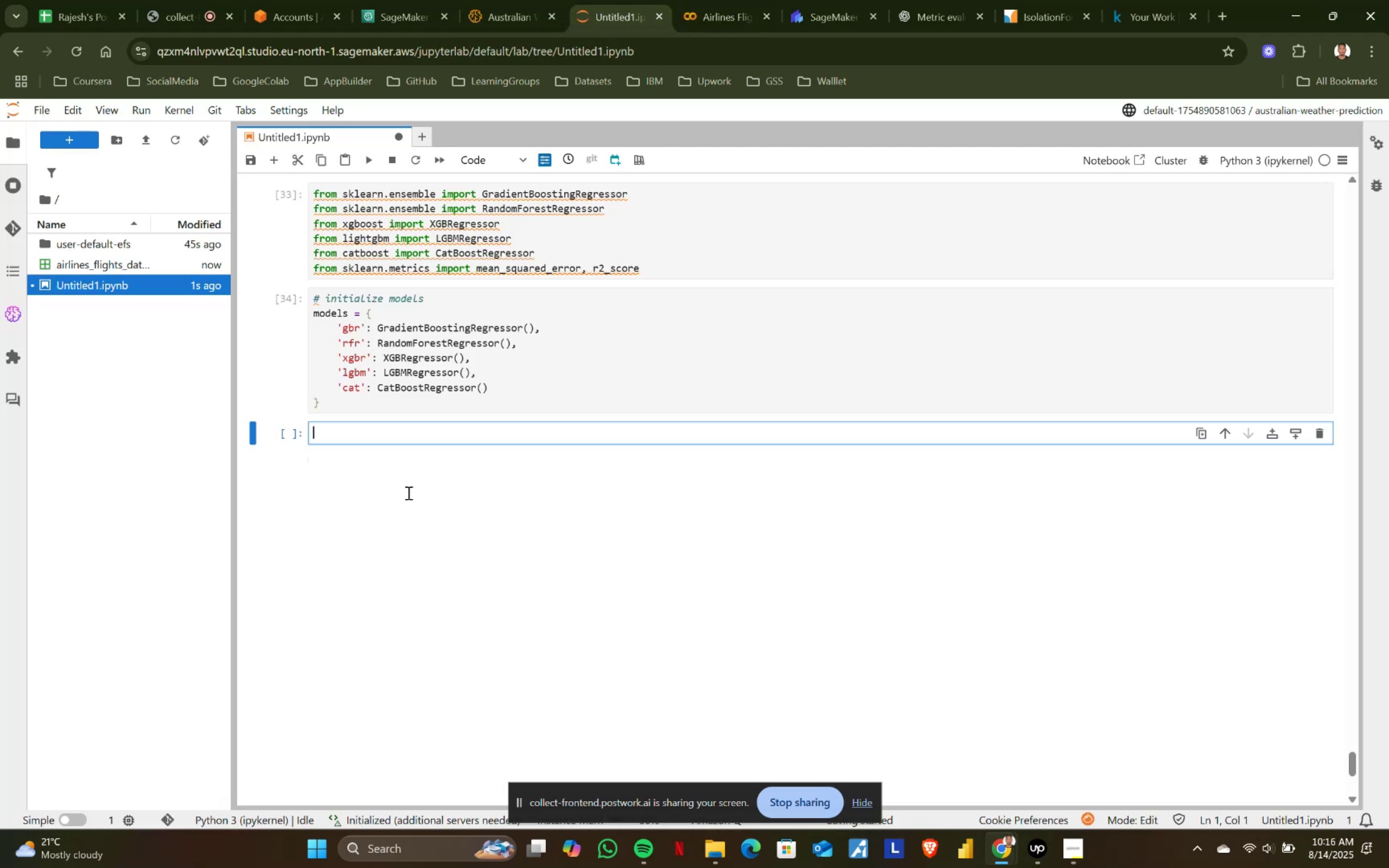 
key(Control+V)
 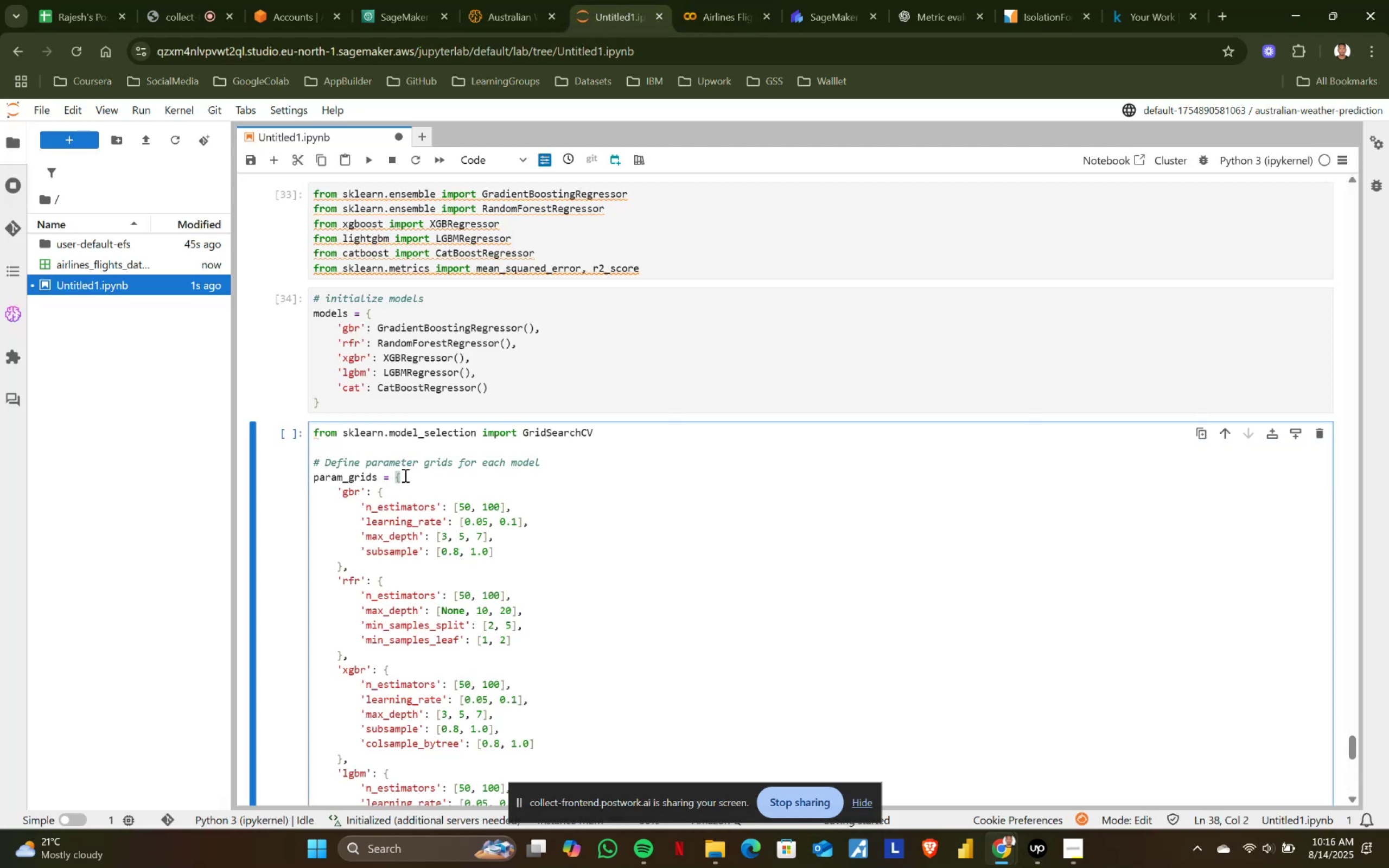 
key(Shift+ShiftRight)
 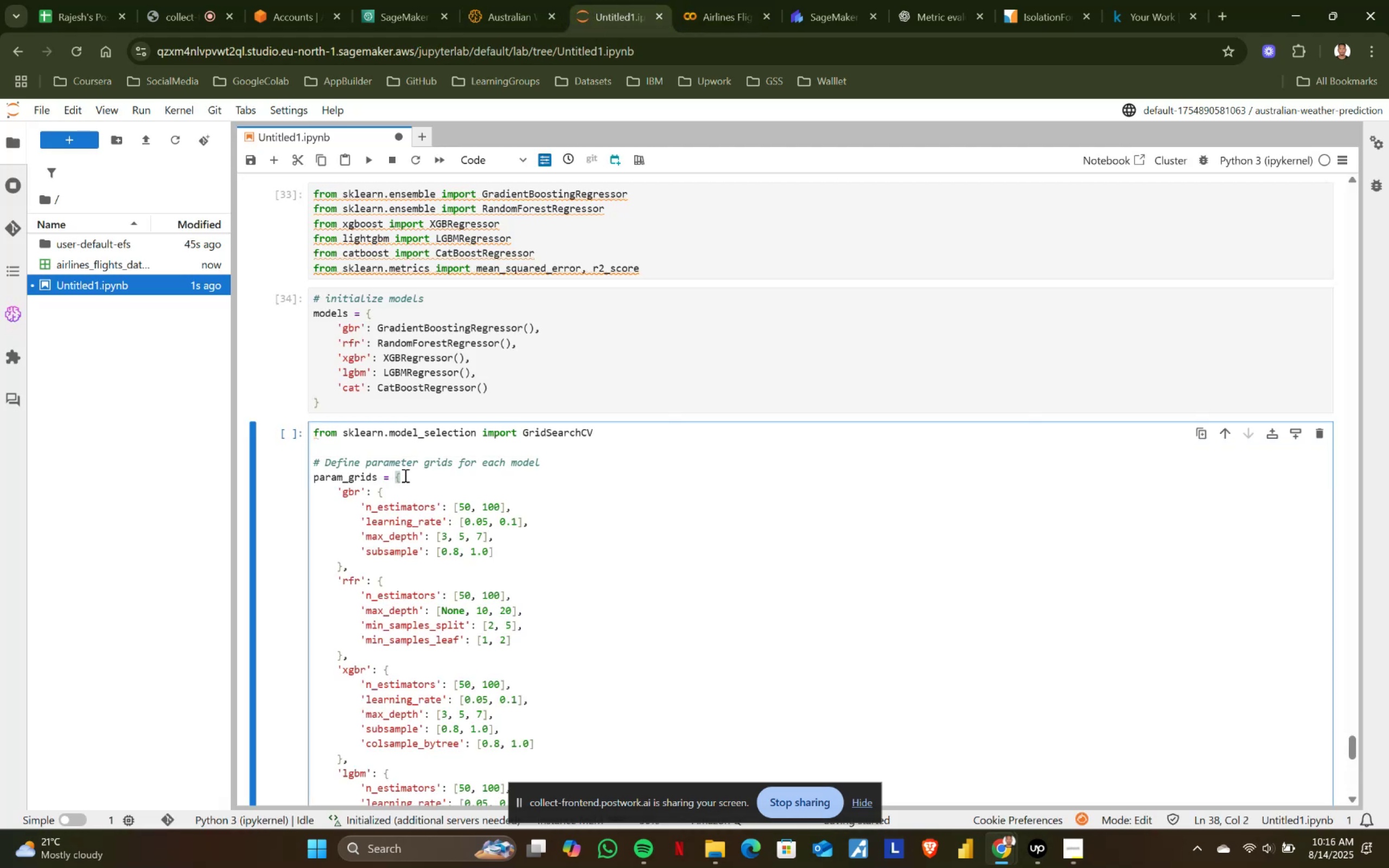 
key(Shift+Enter)
 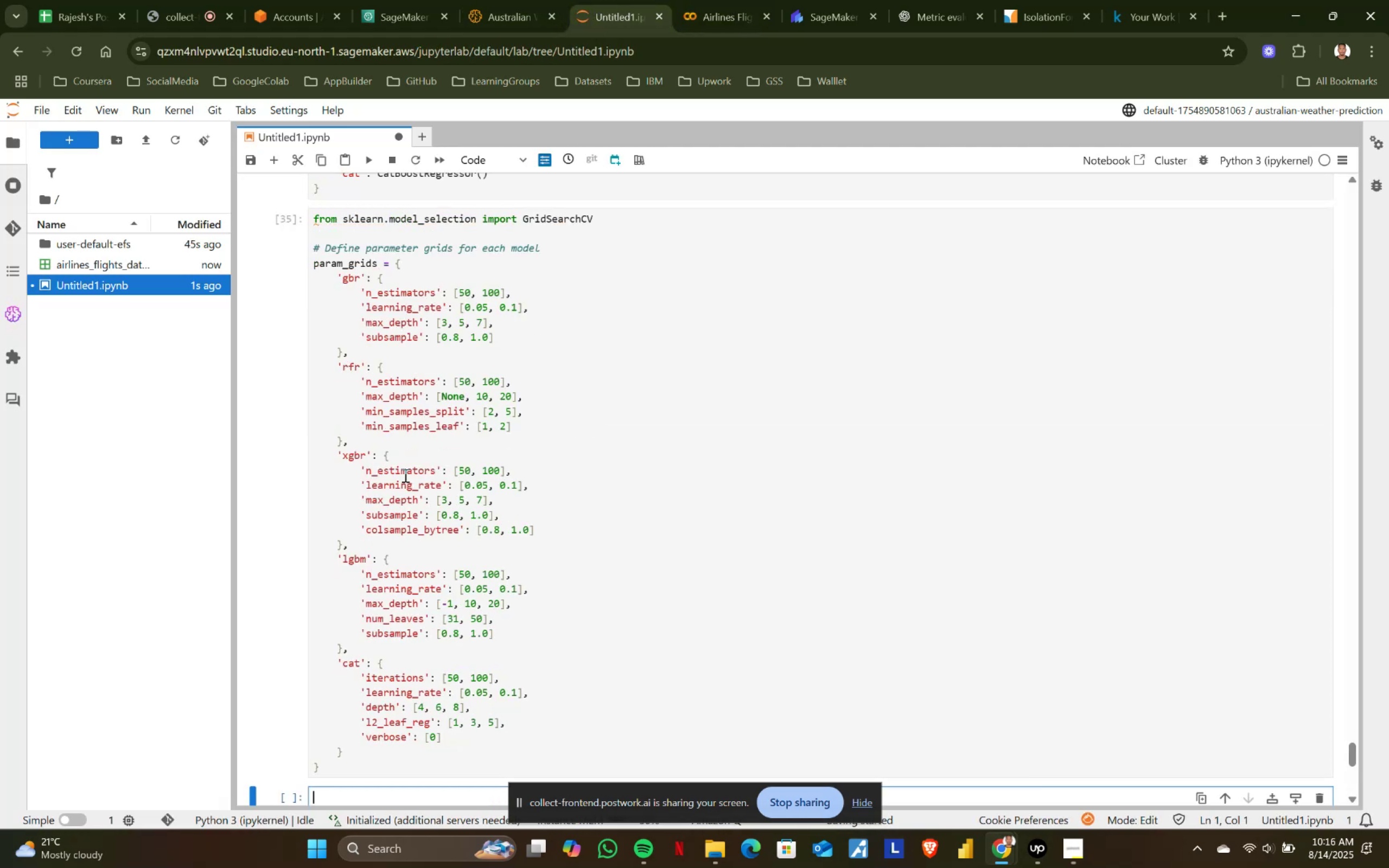 
scroll: coordinate [404, 475], scroll_direction: down, amount: 2.0
 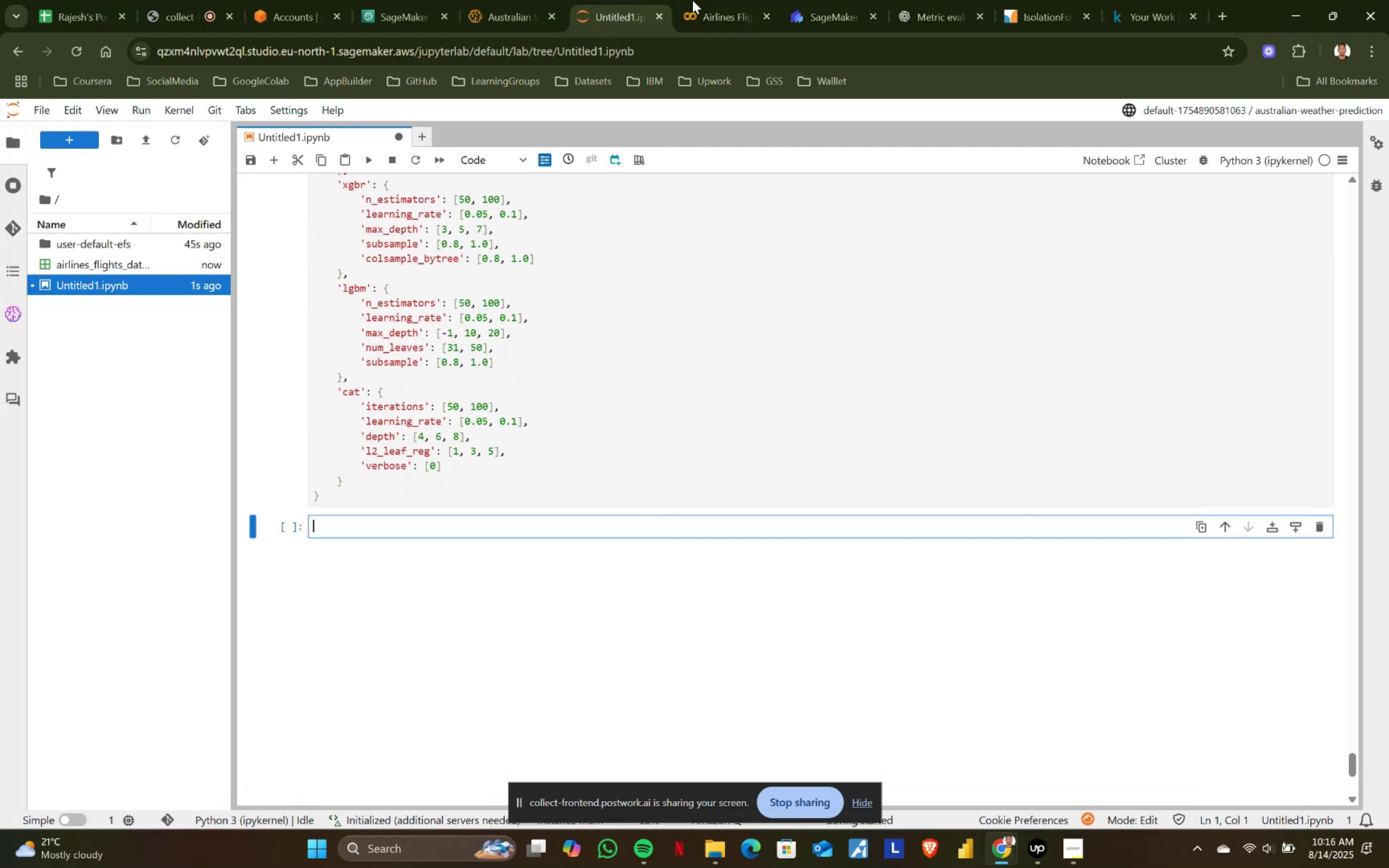 
left_click([705, 0])
 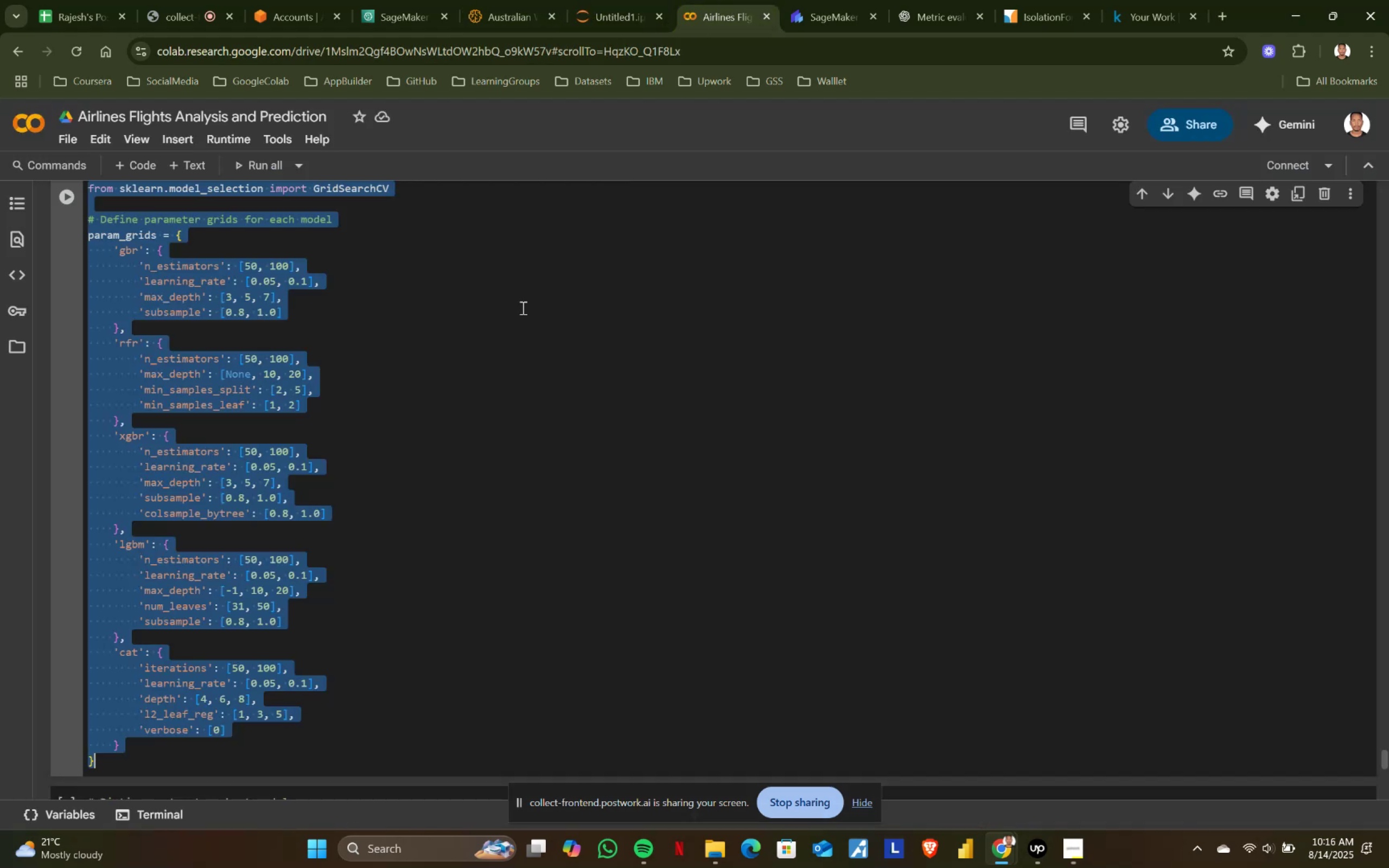 
scroll: coordinate [286, 494], scroll_direction: down, amount: 4.0
 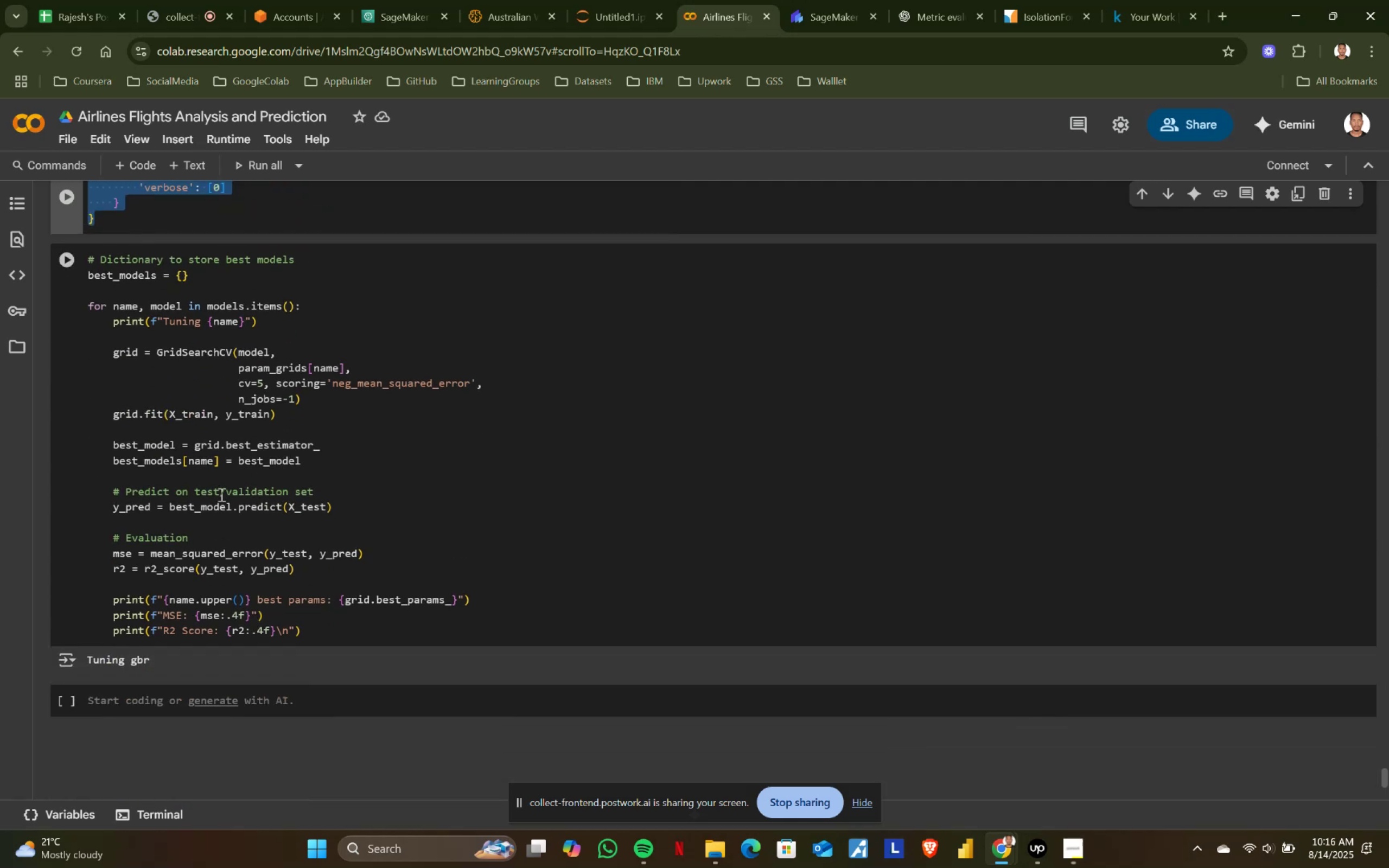 
left_click([216, 491])
 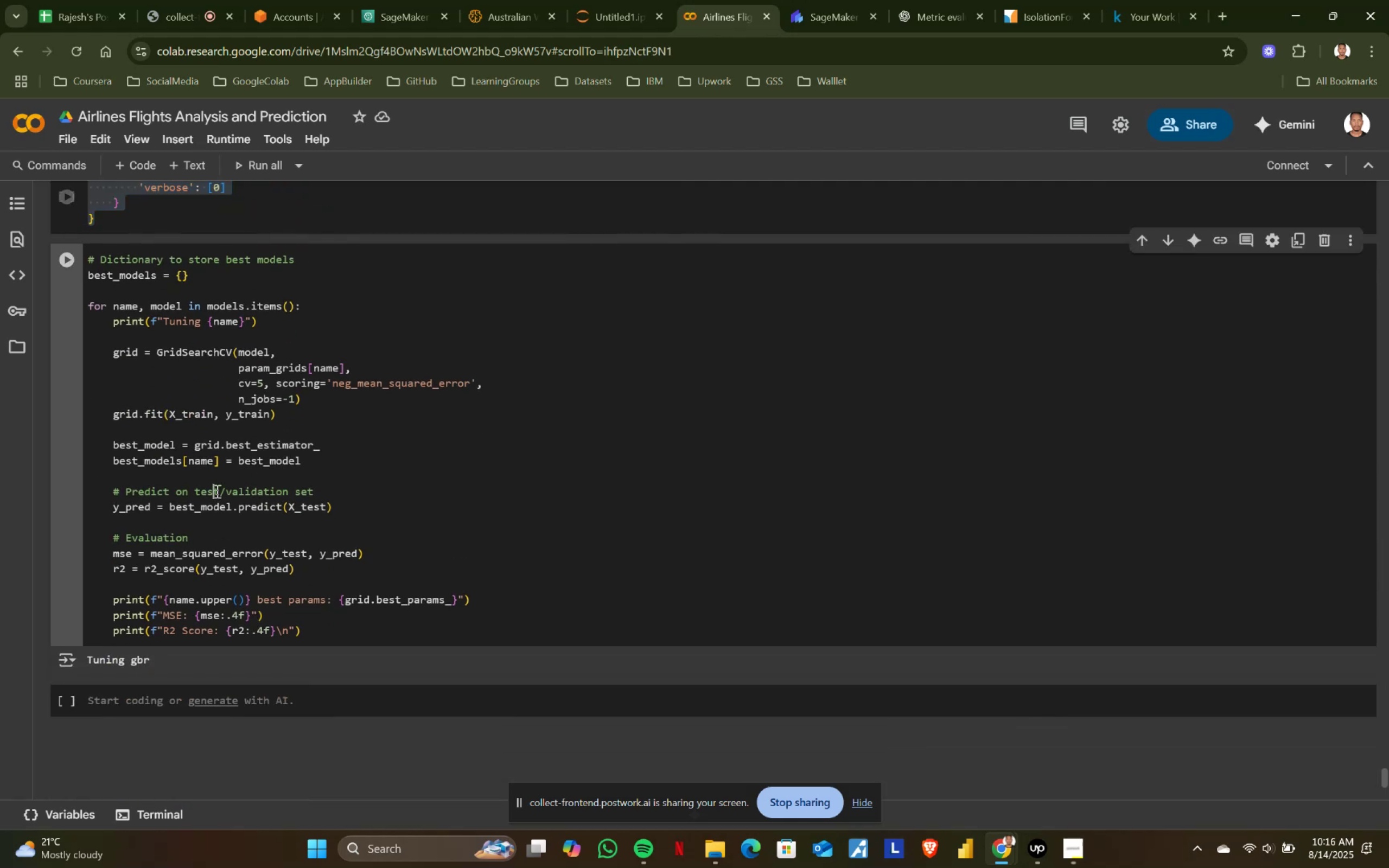 
key(Control+ControlLeft)
 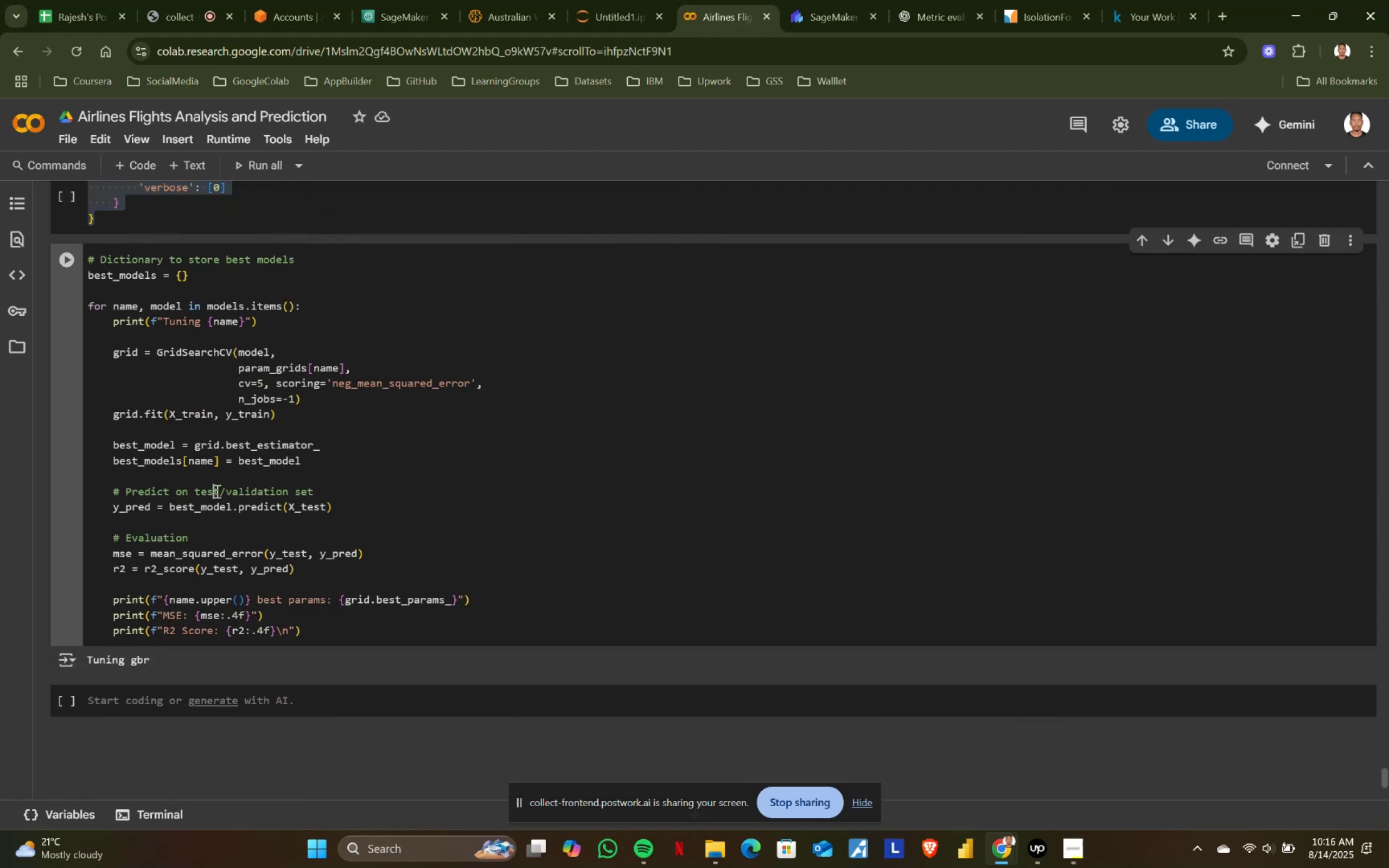 
key(Control+A)
 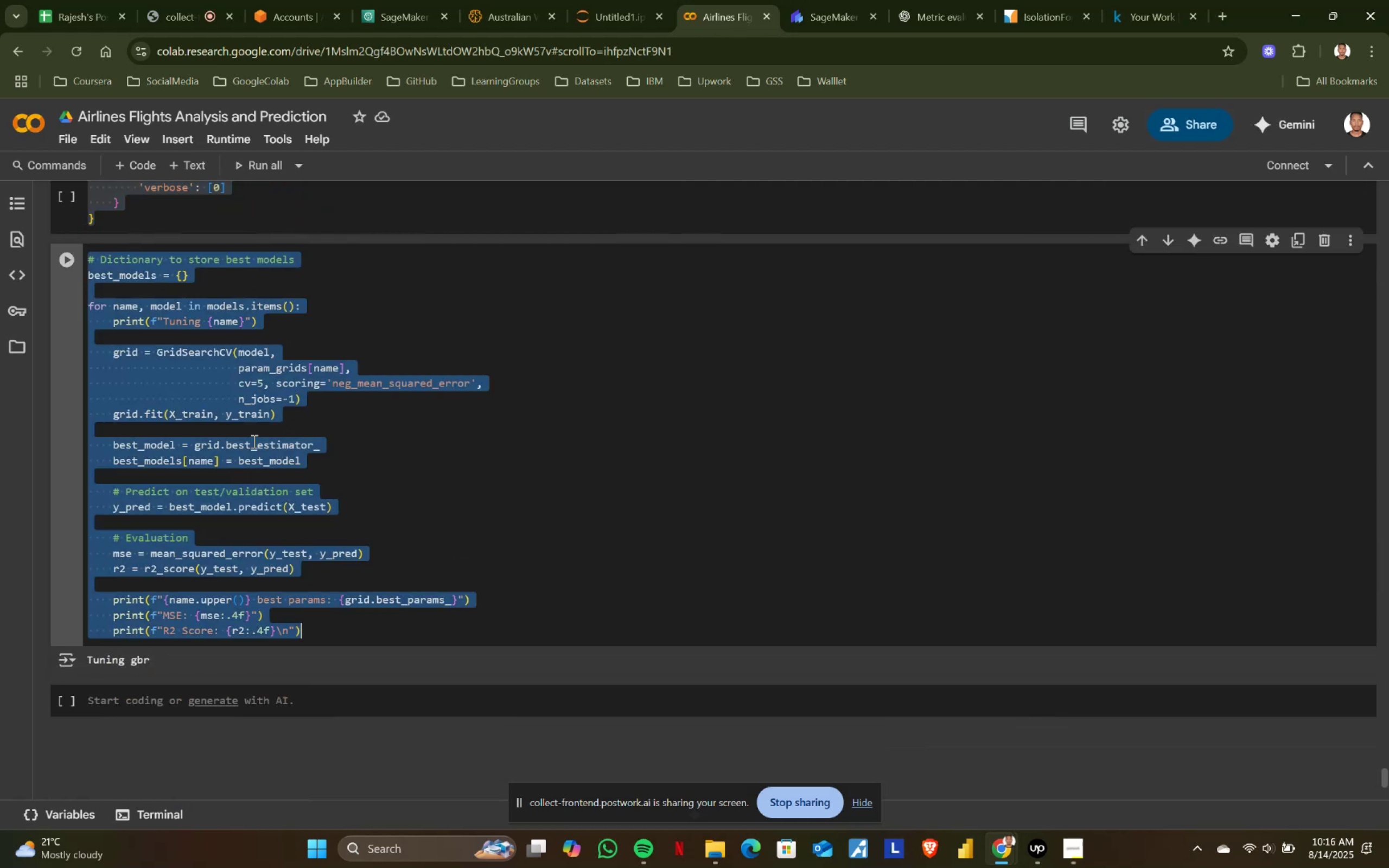 
key(Control+ControlLeft)
 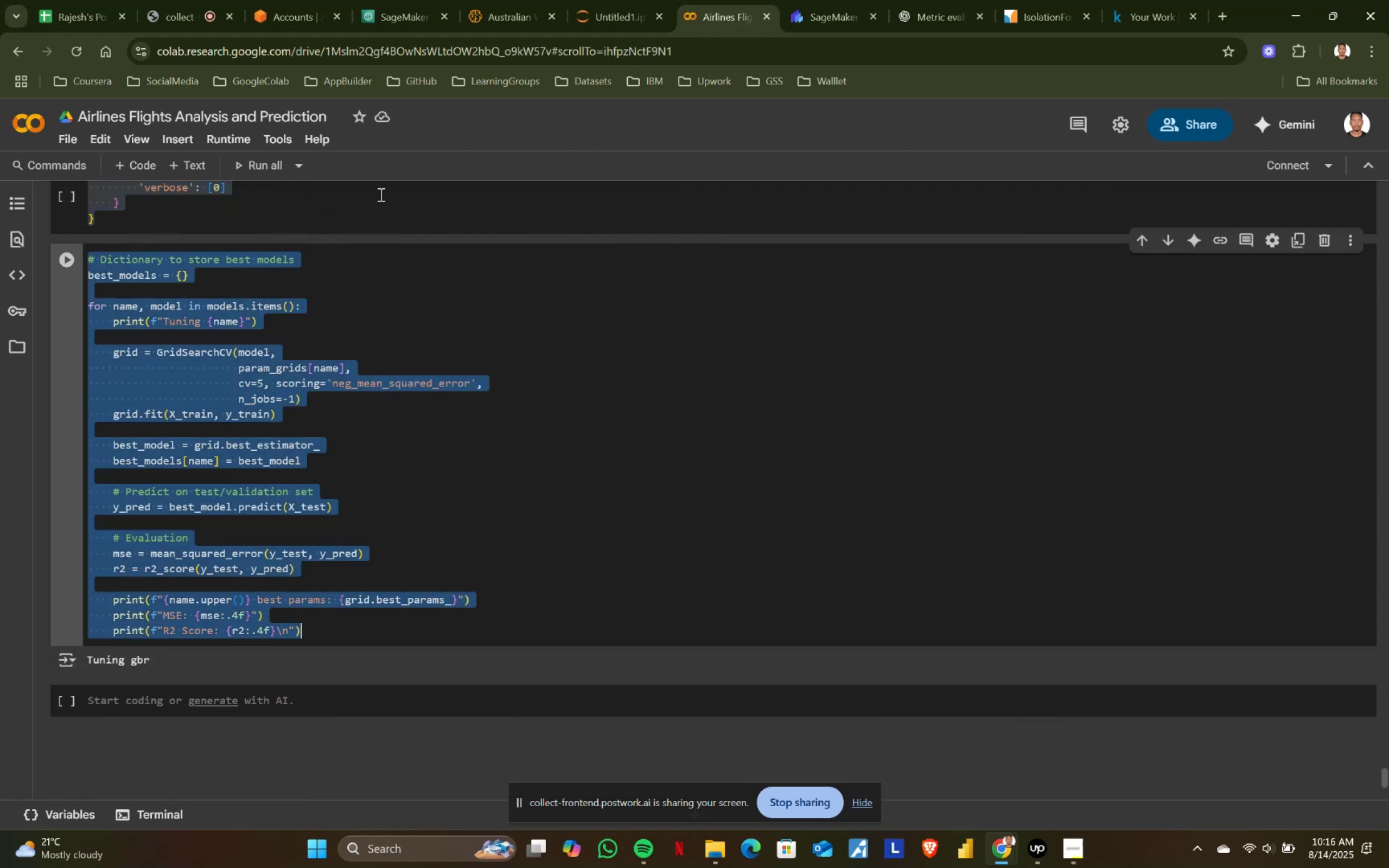 
key(Control+C)
 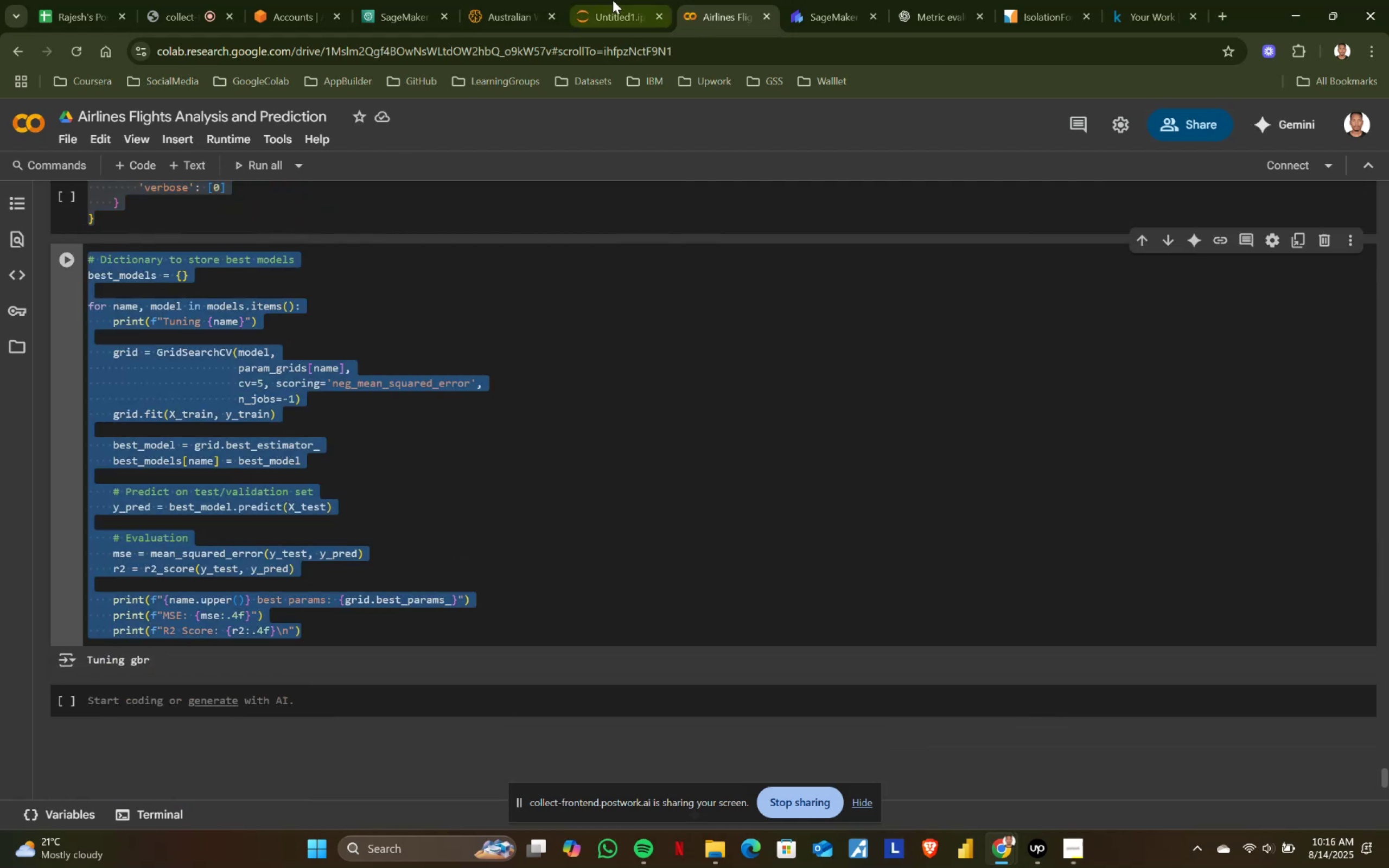 
left_click([613, 0])
 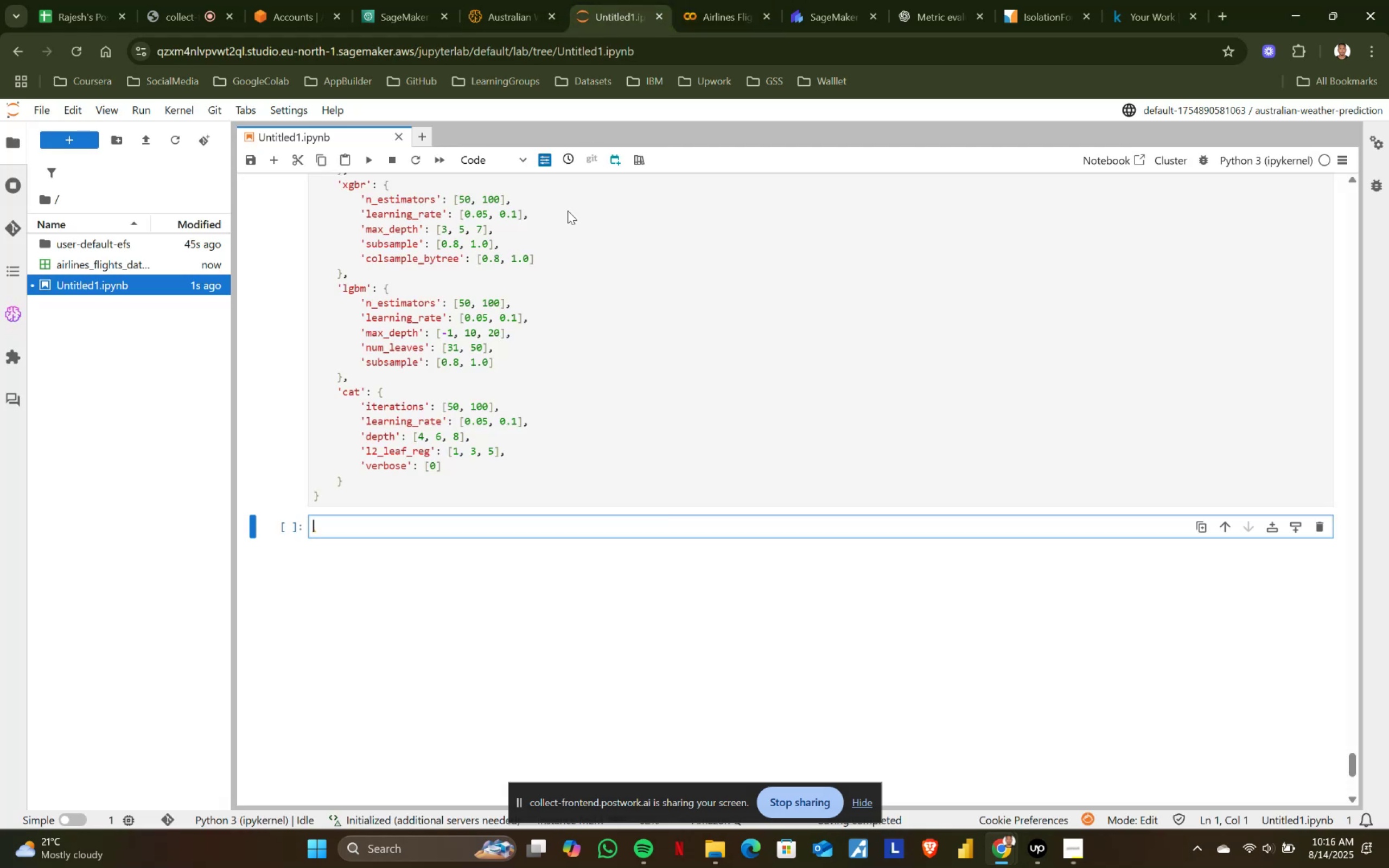 
key(Control+ControlLeft)
 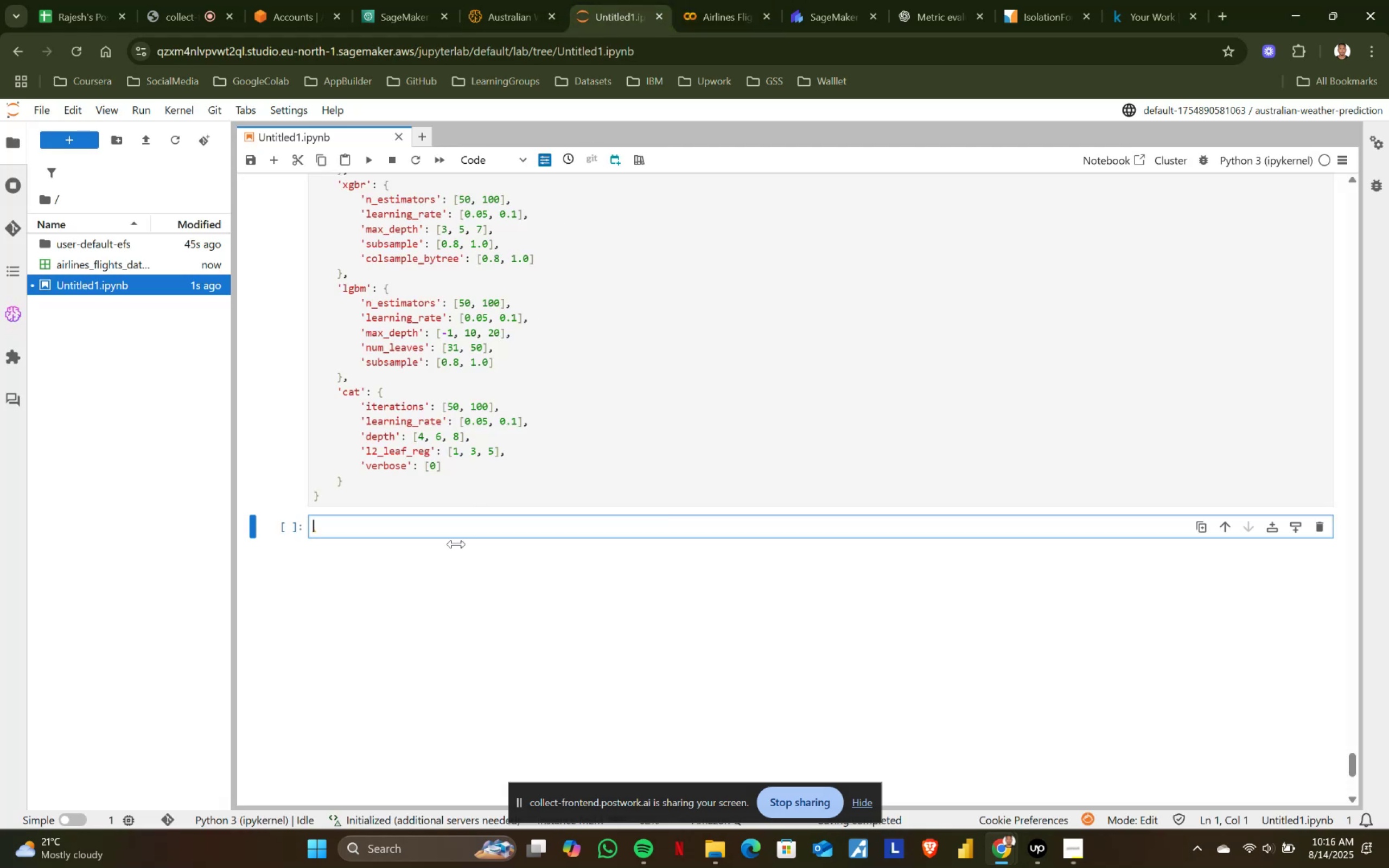 
key(Control+V)
 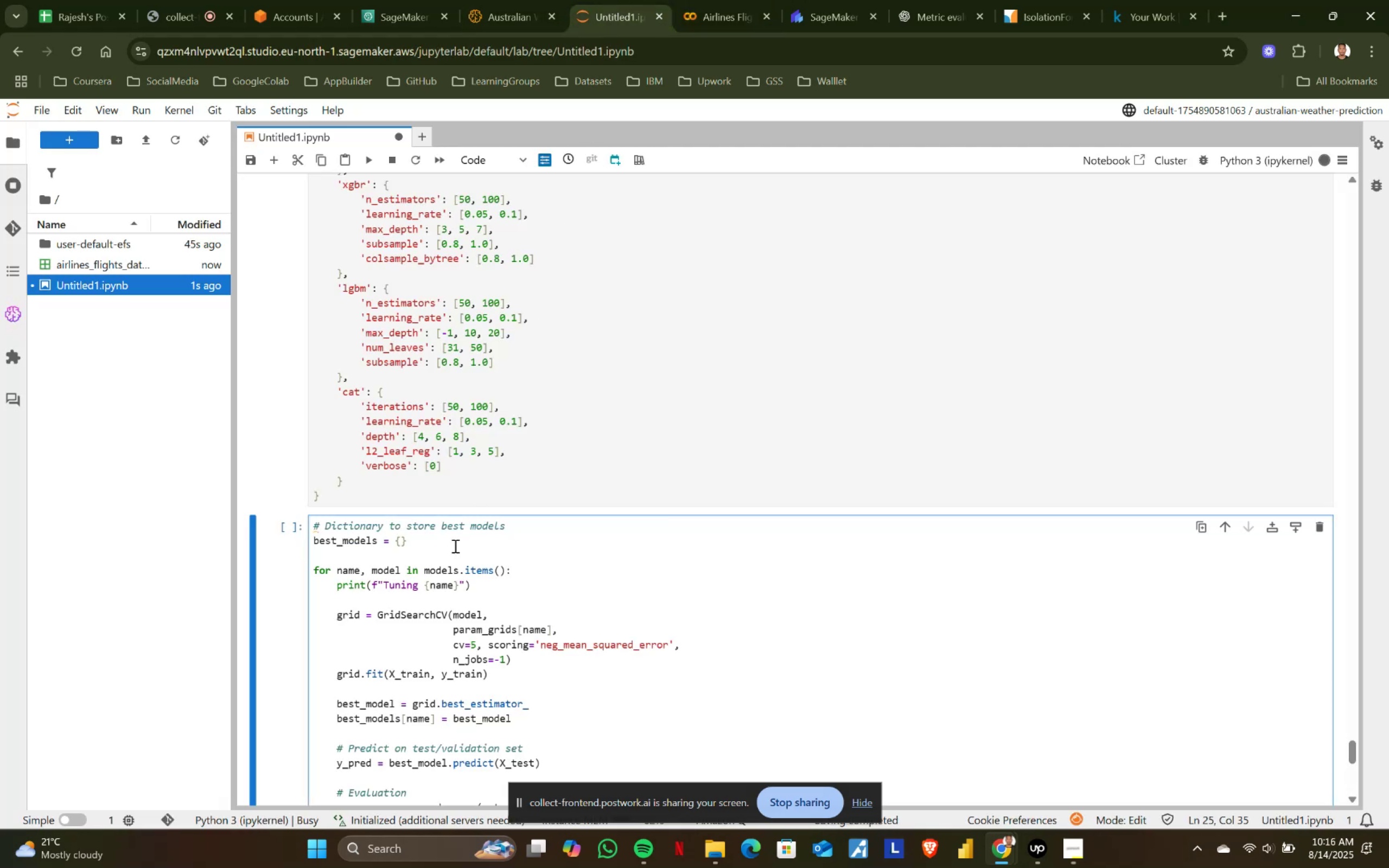 
key(Shift+ShiftRight)
 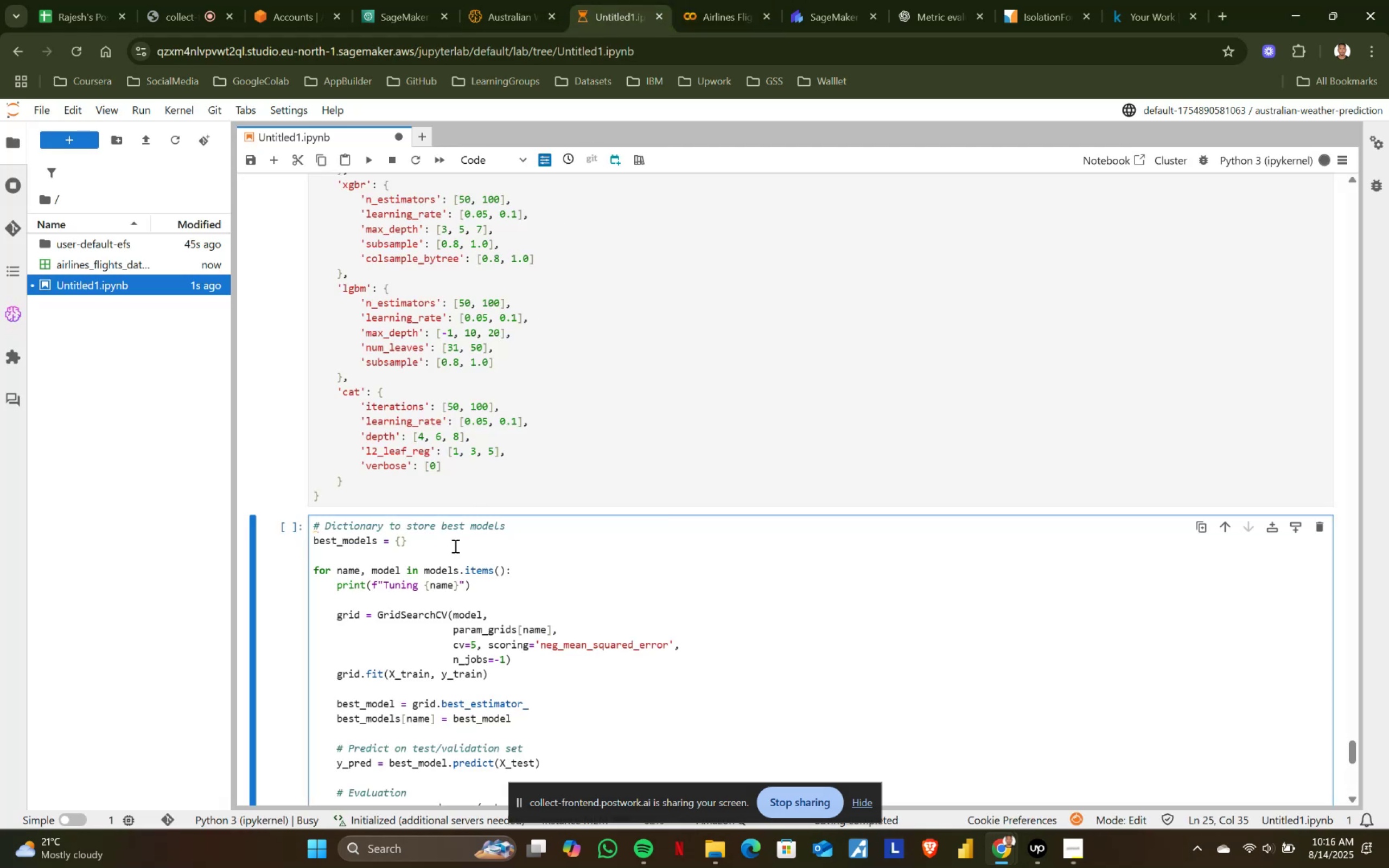 
key(Shift+Enter)
 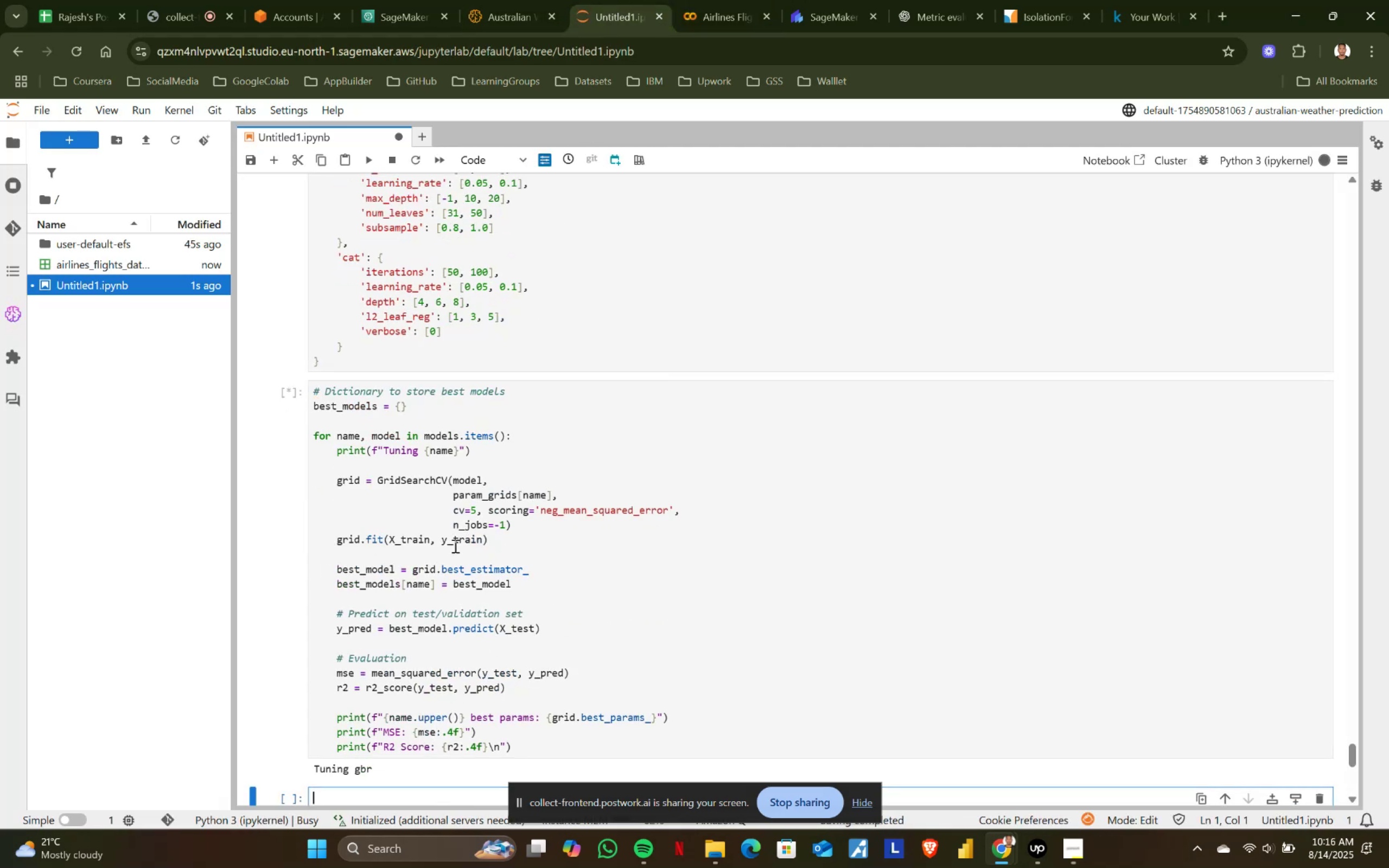 
scroll: coordinate [454, 546], scroll_direction: down, amount: 2.0
 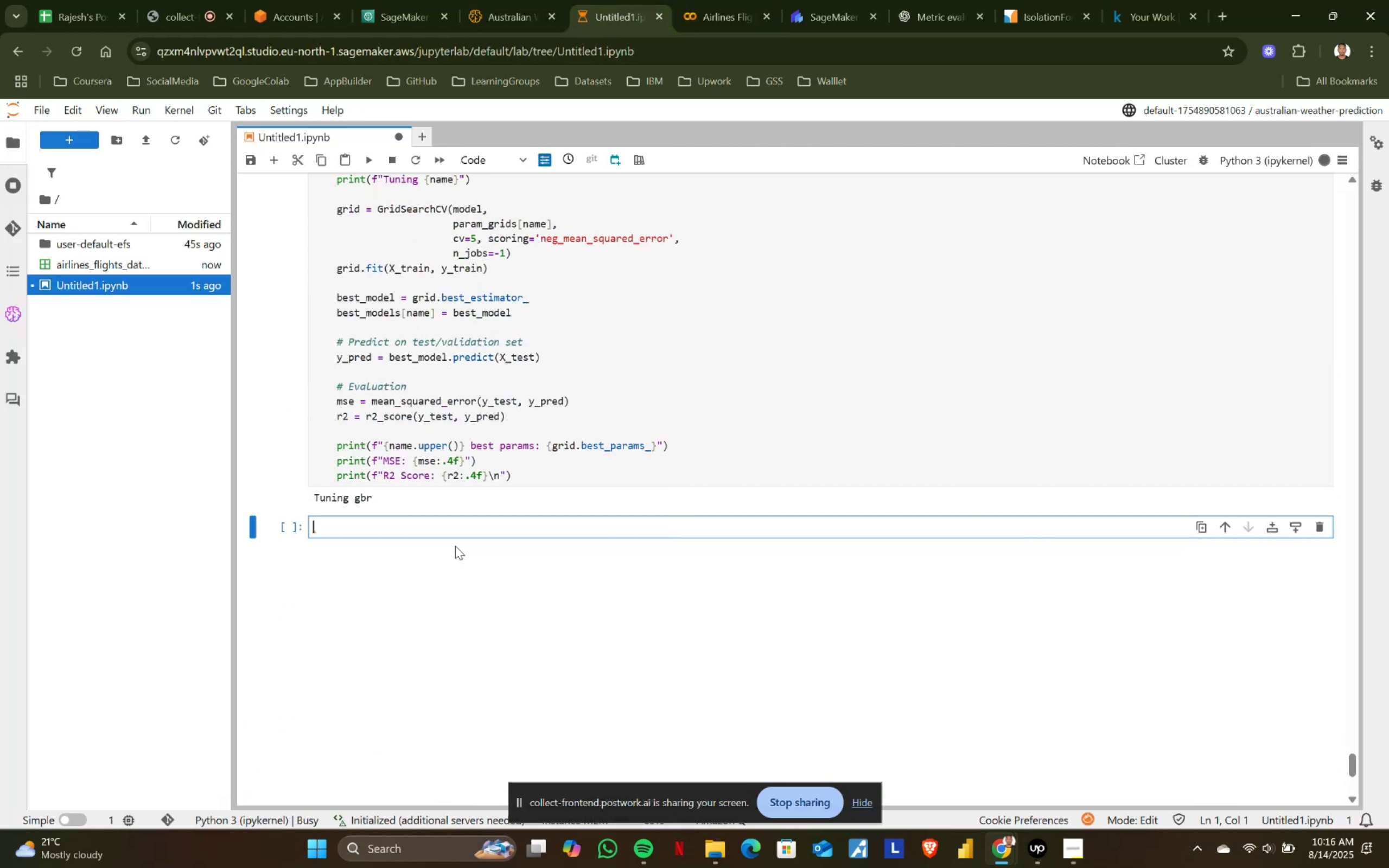 
scroll: coordinate [536, 481], scroll_direction: up, amount: 1.0
 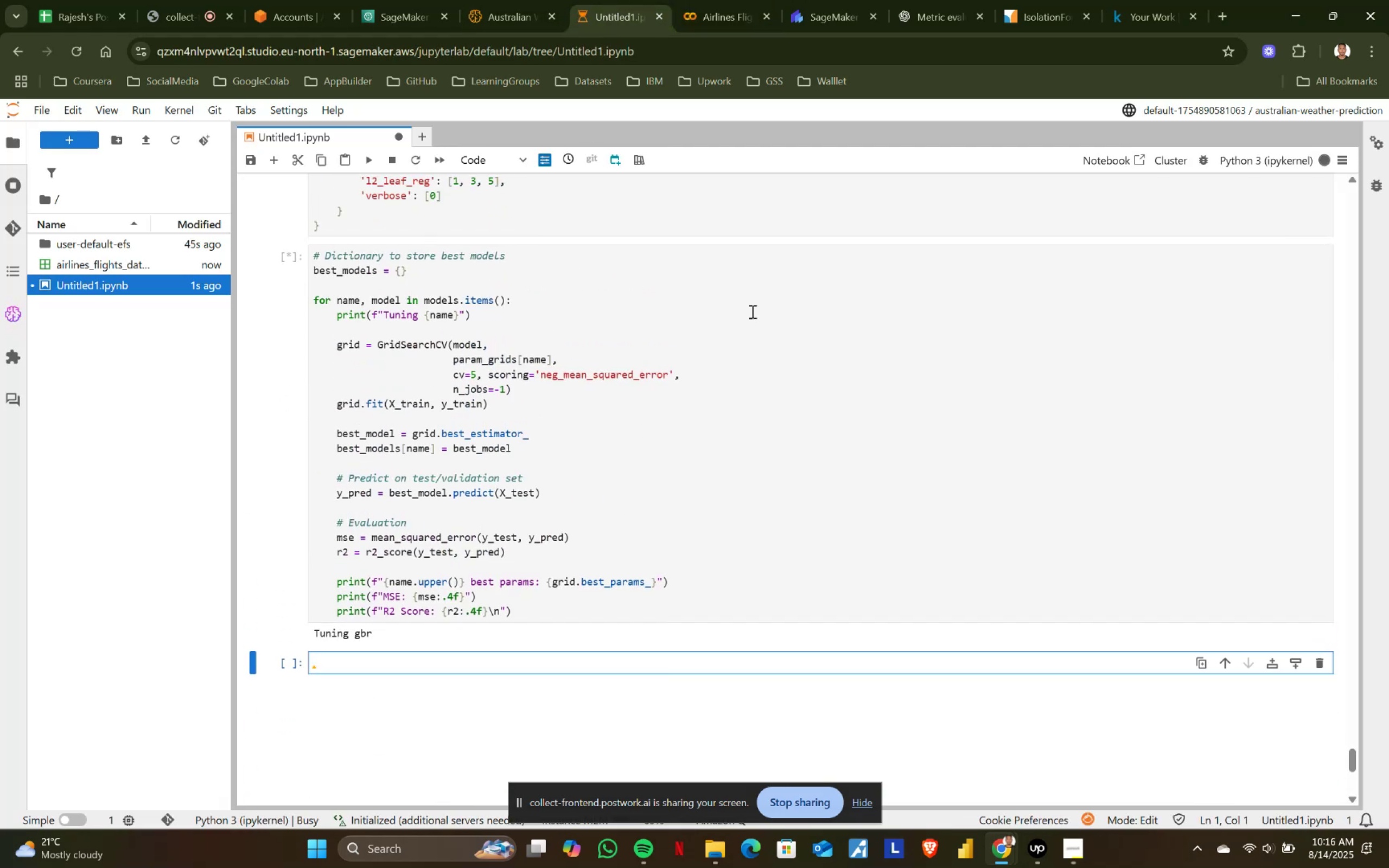 
left_click([737, 1])
 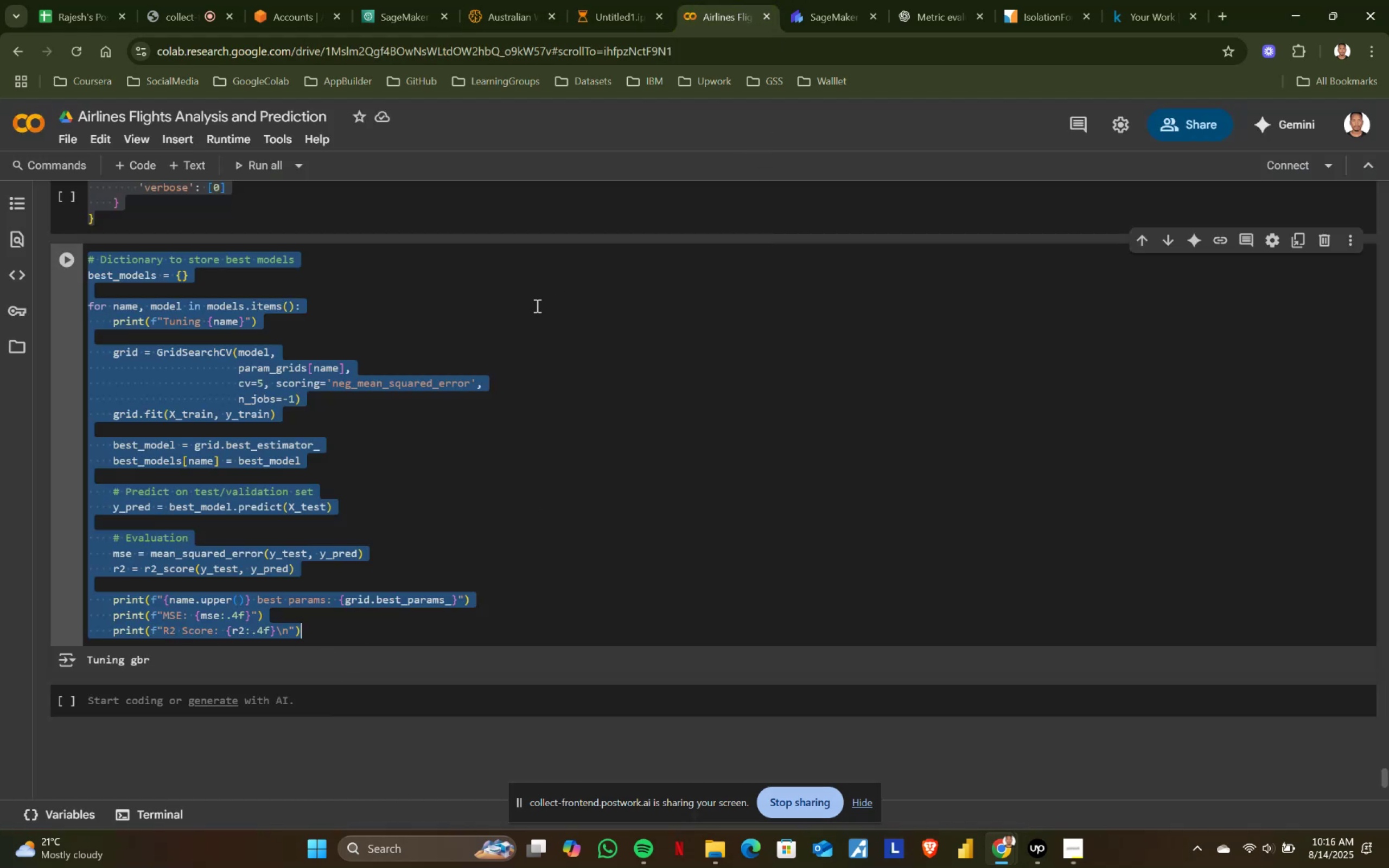 
left_click([630, 0])
 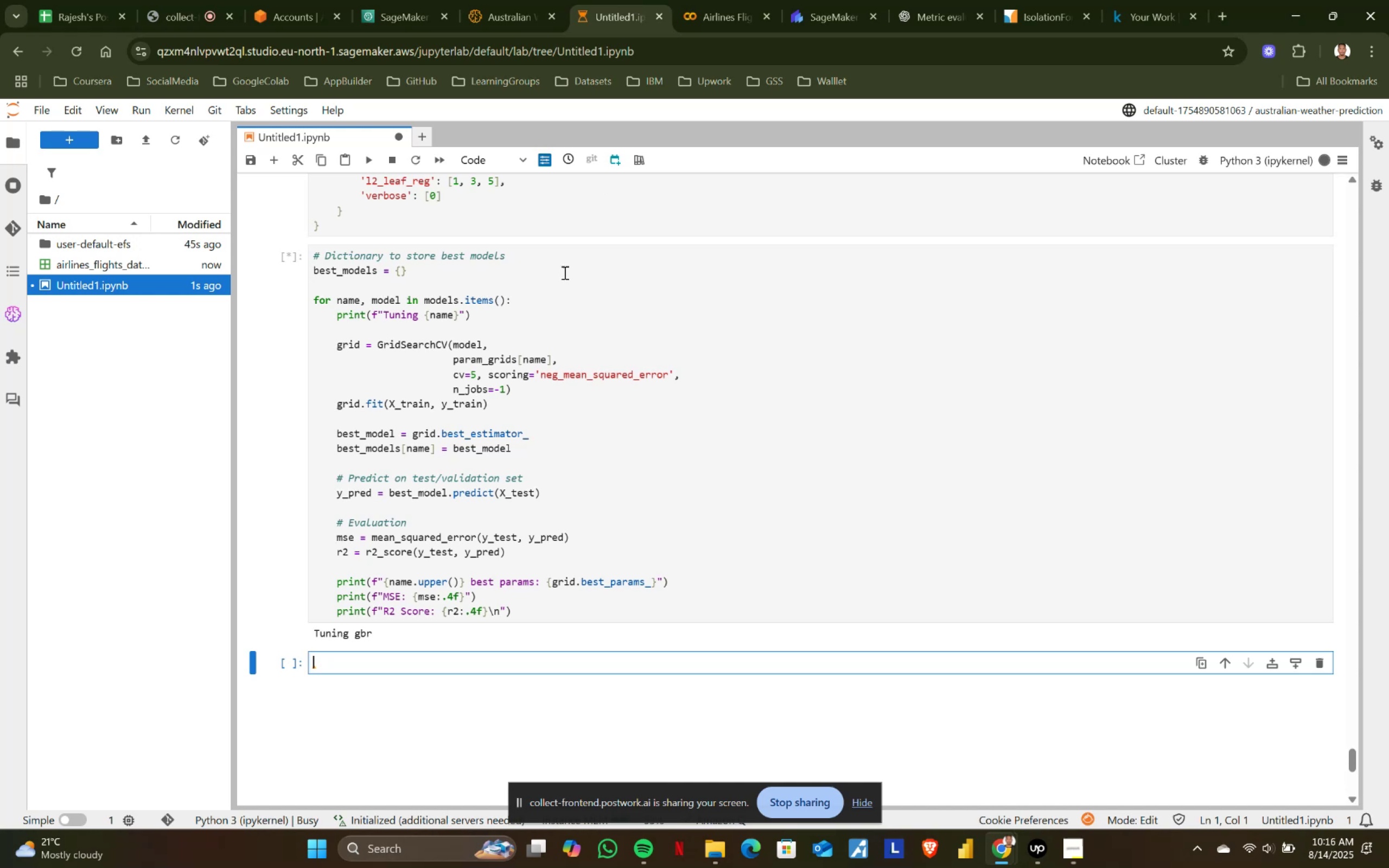 
scroll: coordinate [531, 330], scroll_direction: up, amount: 3.0
 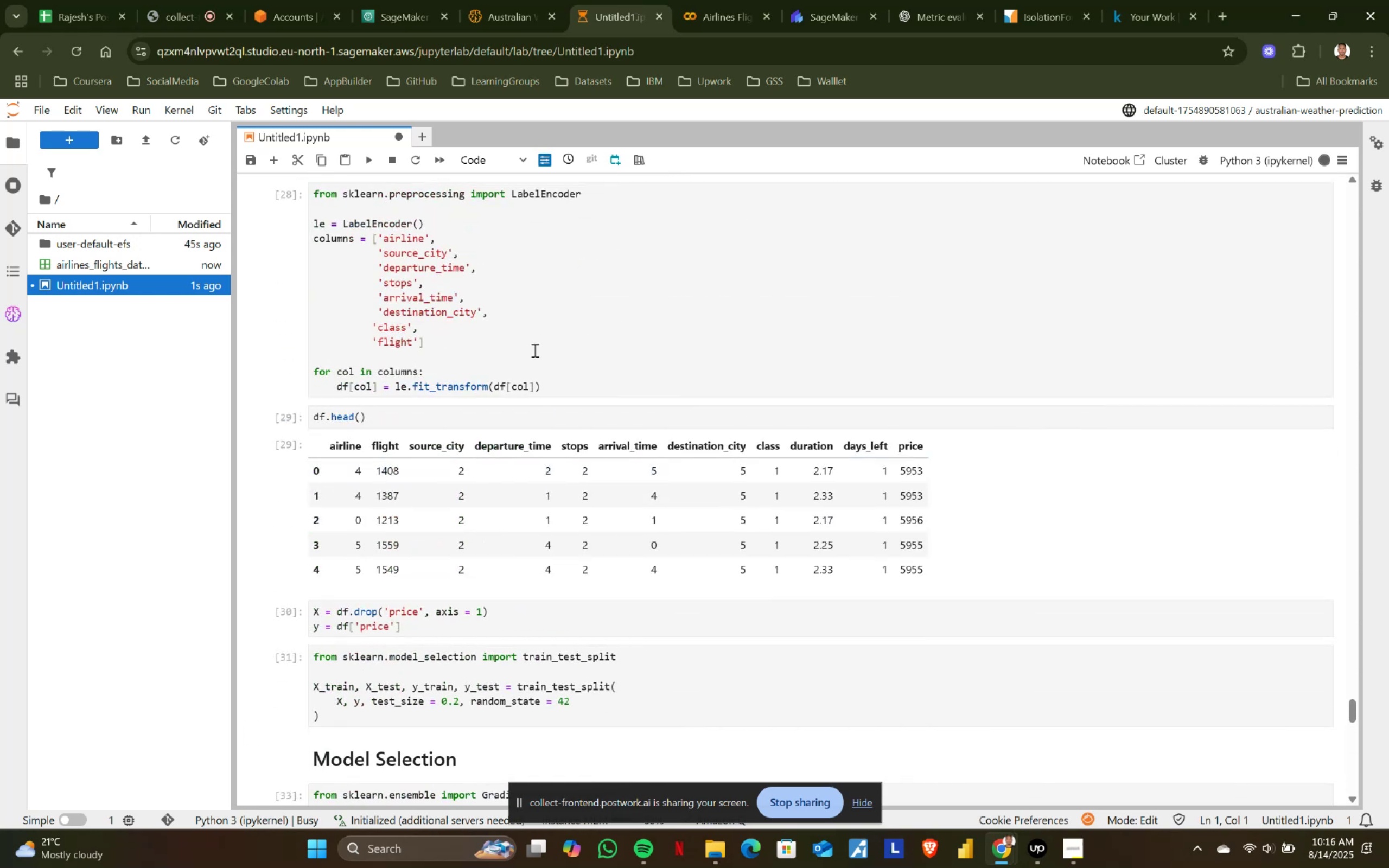 
wait(12.81)
 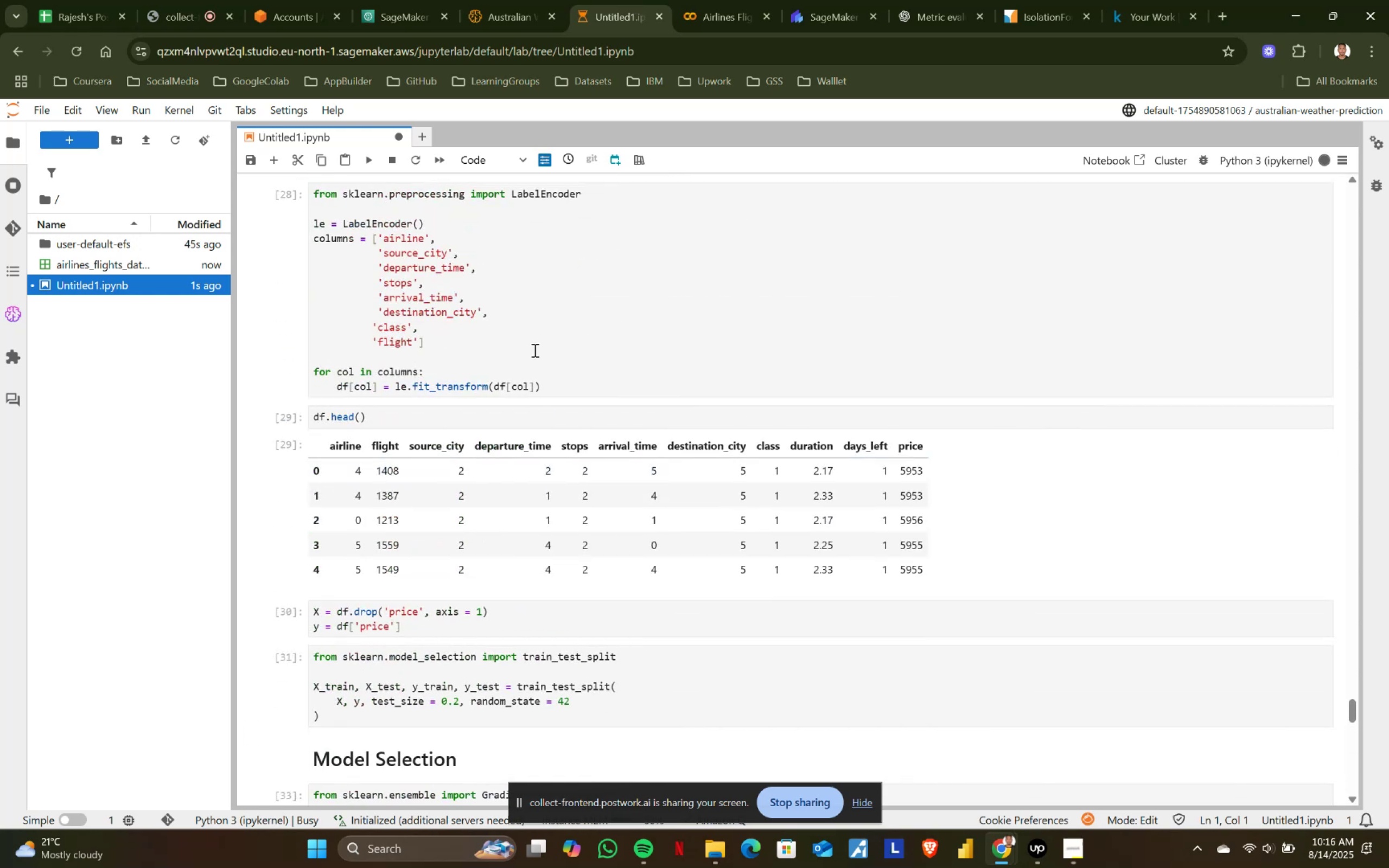 
left_click([913, 607])
 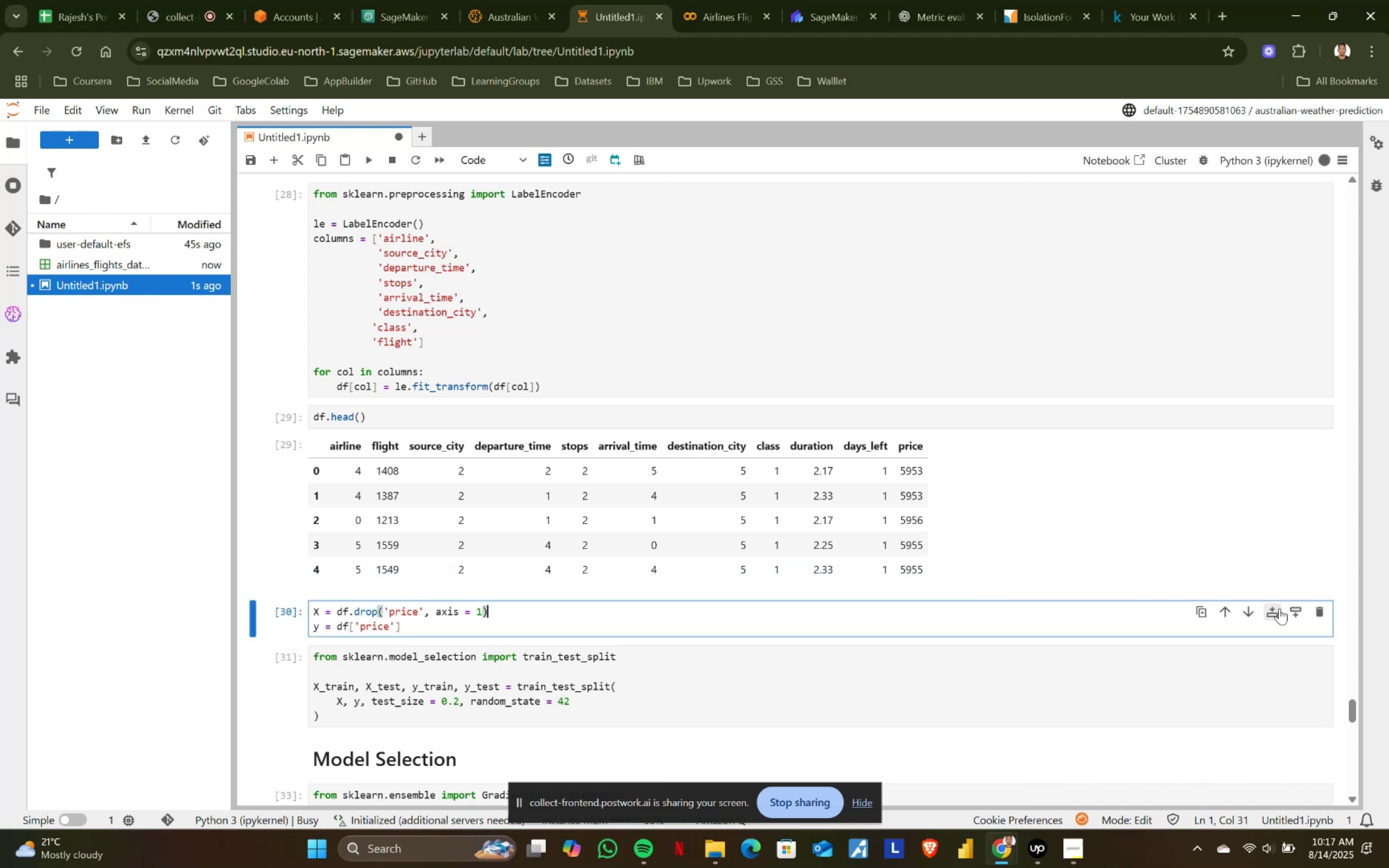 
left_click([1278, 609])
 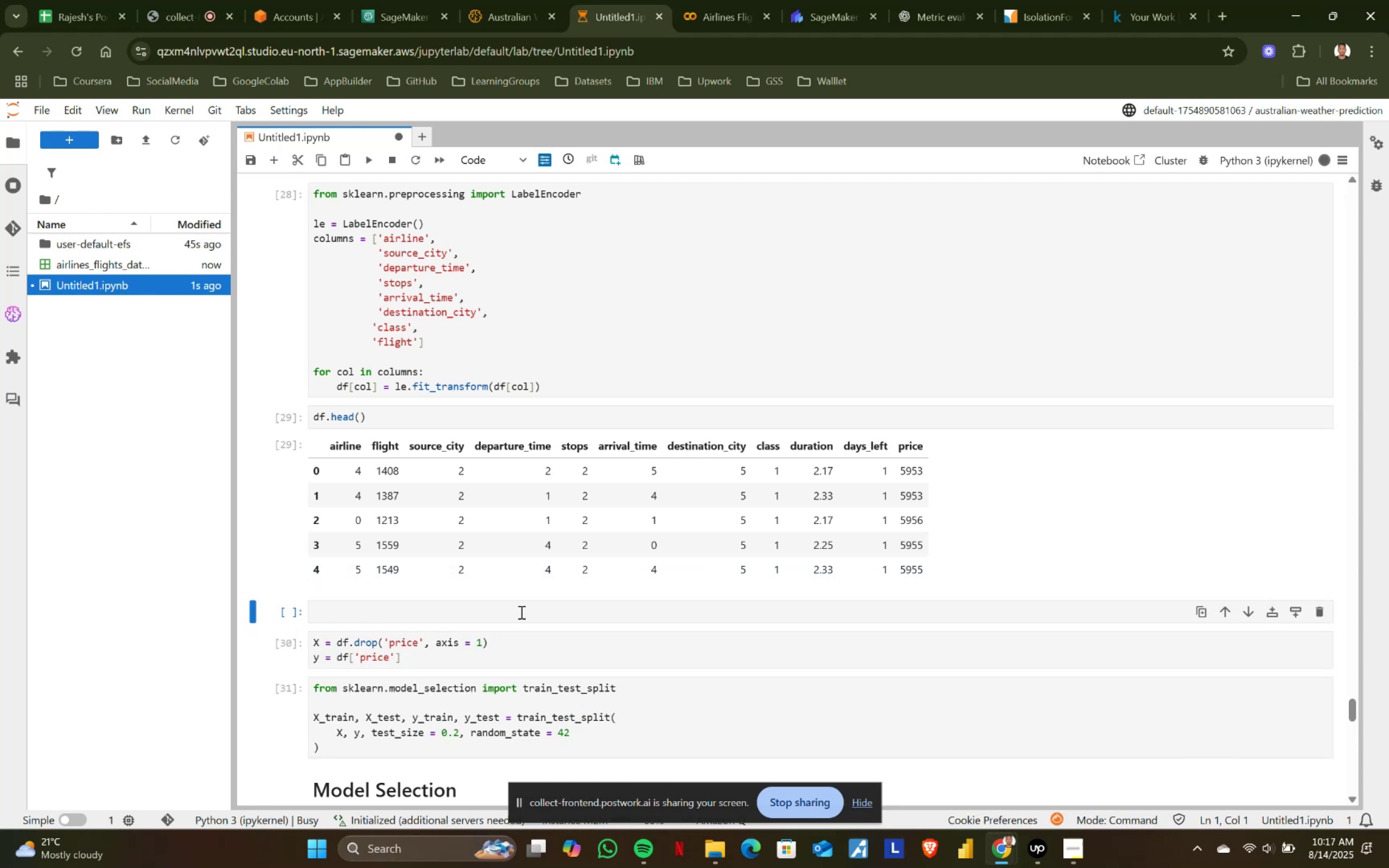 
left_click([358, 611])
 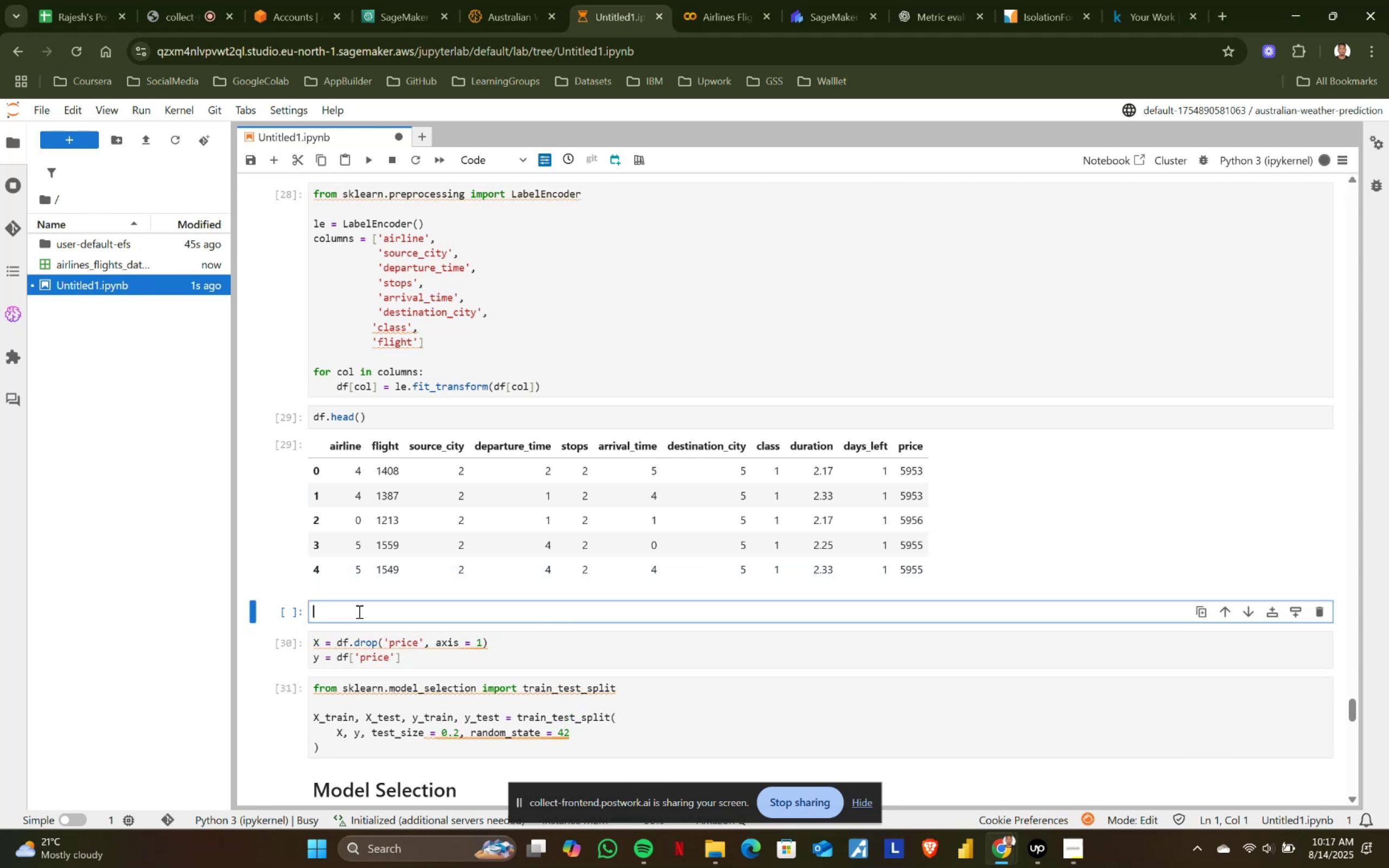 
type(df.to_csv(c)
key(Backspace)
type(airlines_clean.csv, indx)
key(Backspace)
type(ex -)
key(Backspace)
type(= Fales))
 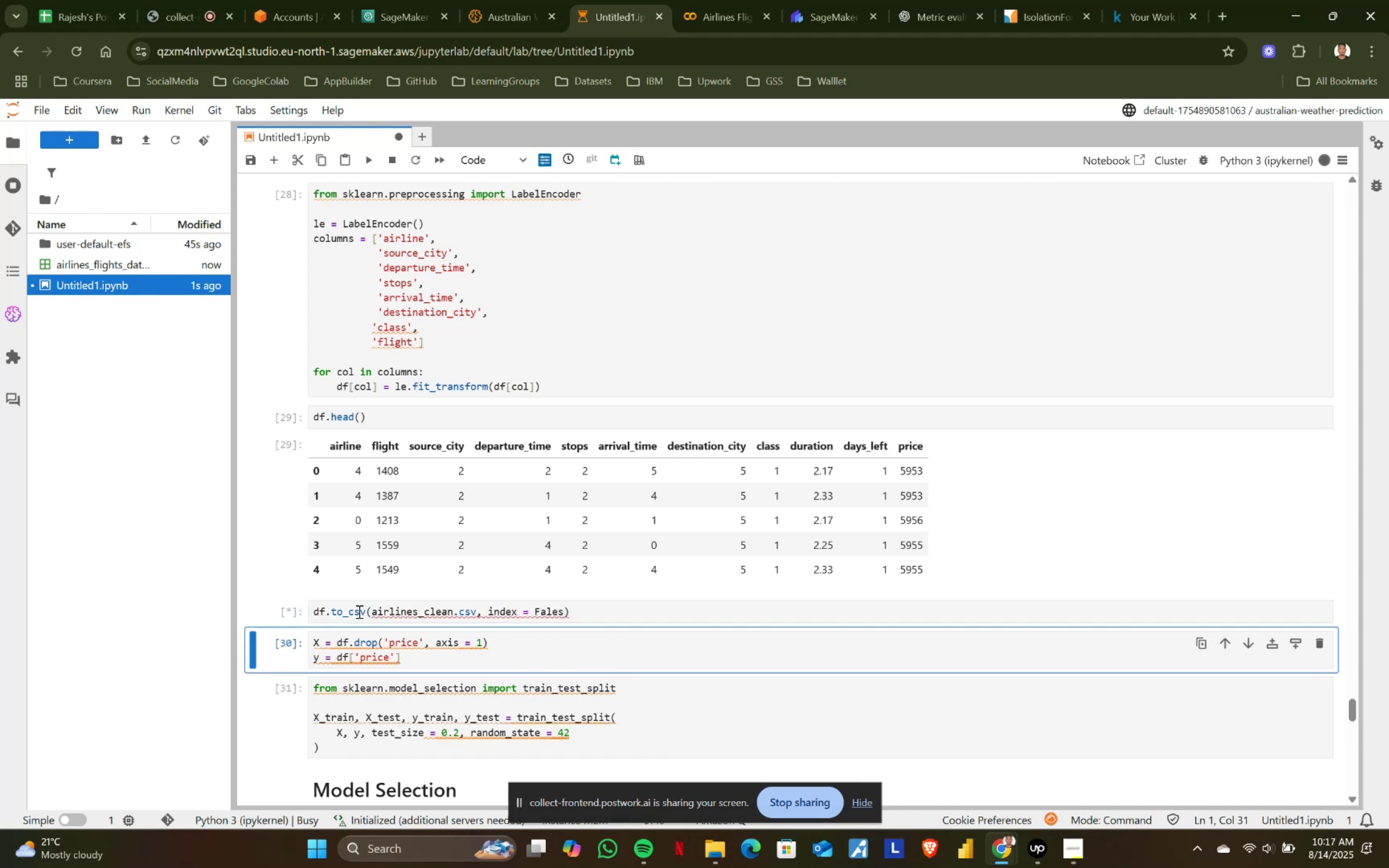 
 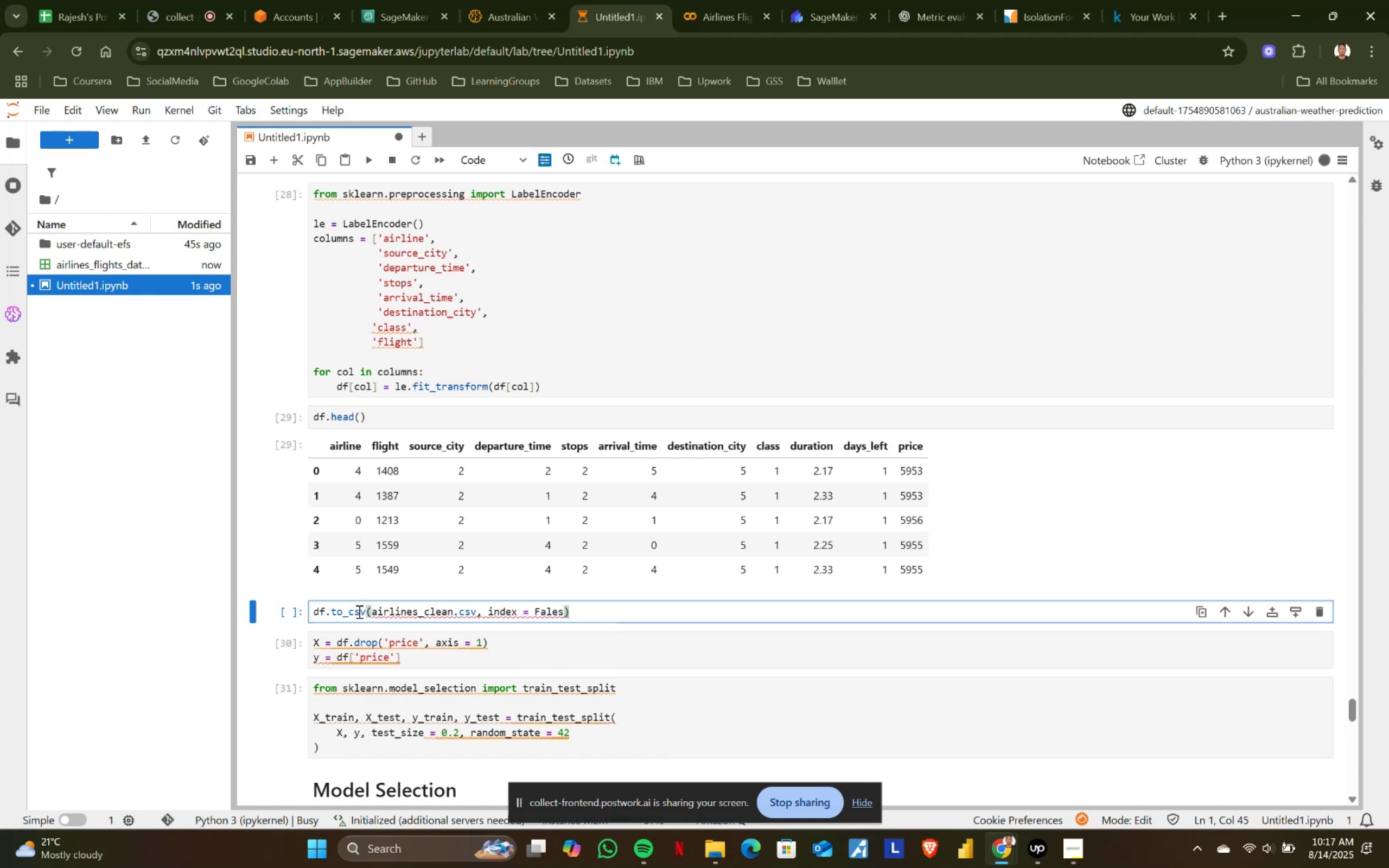 
key(Shift+Enter)
 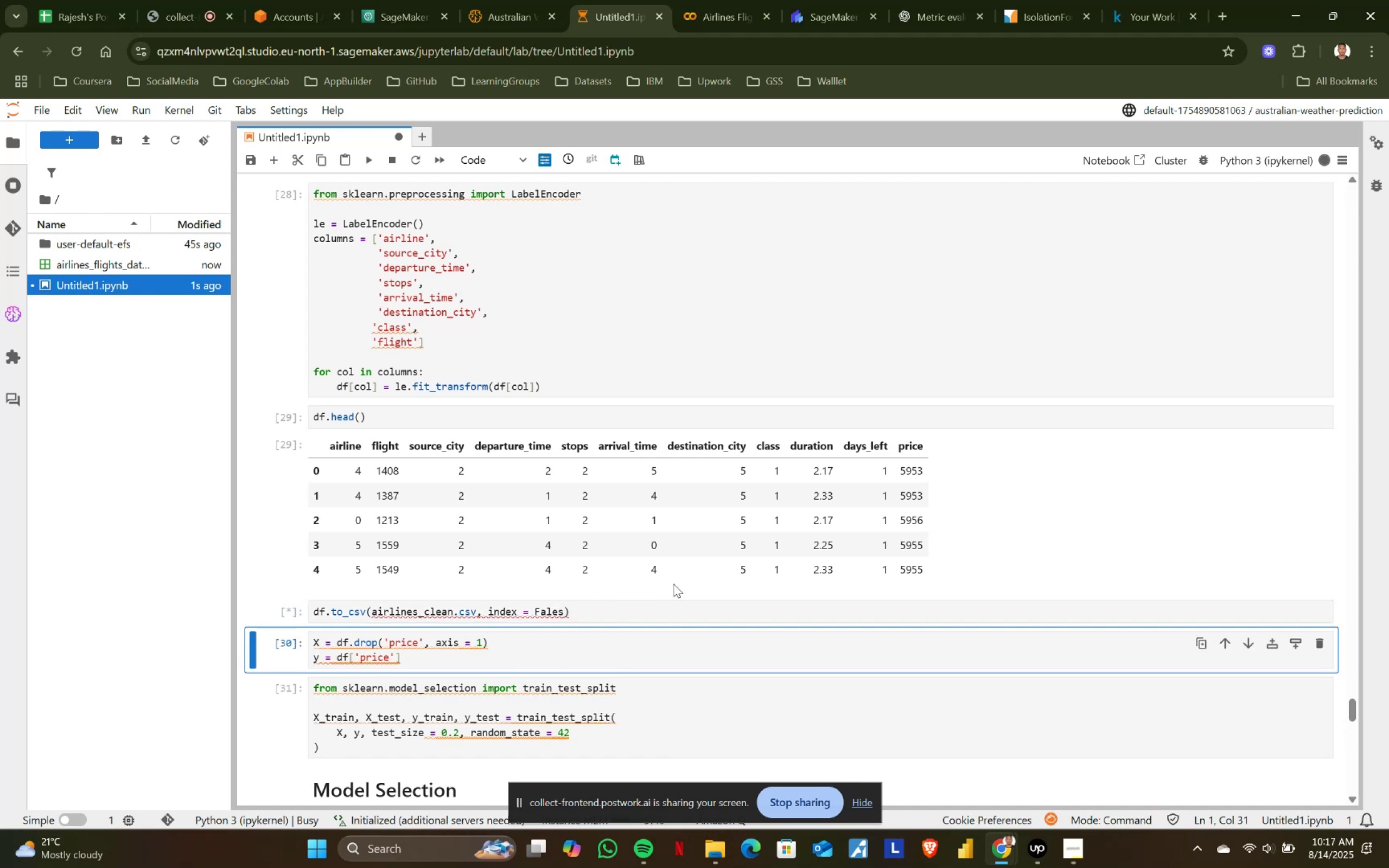 
scroll: coordinate [754, 553], scroll_direction: down, amount: 1.0
 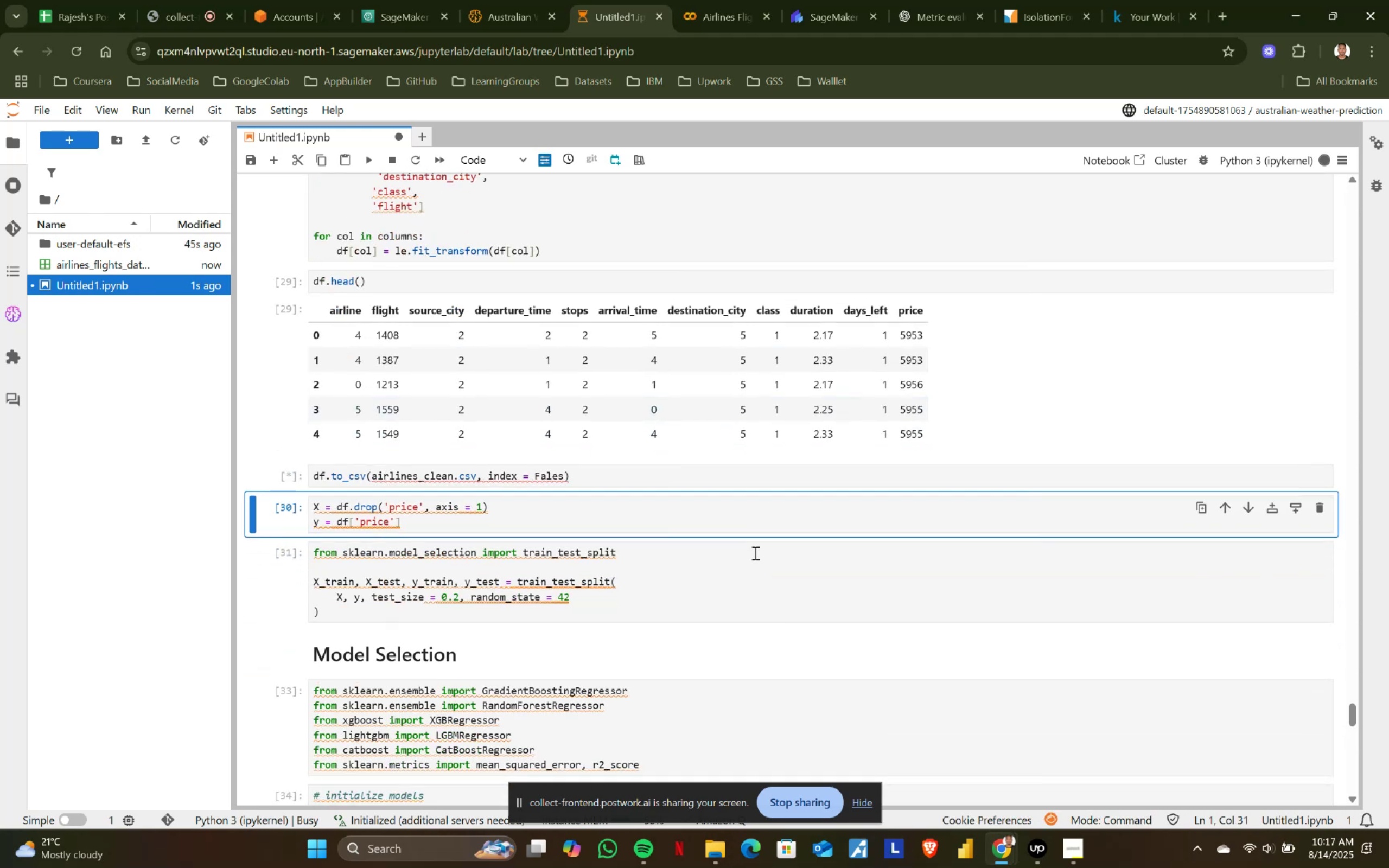 
wait(6.64)
 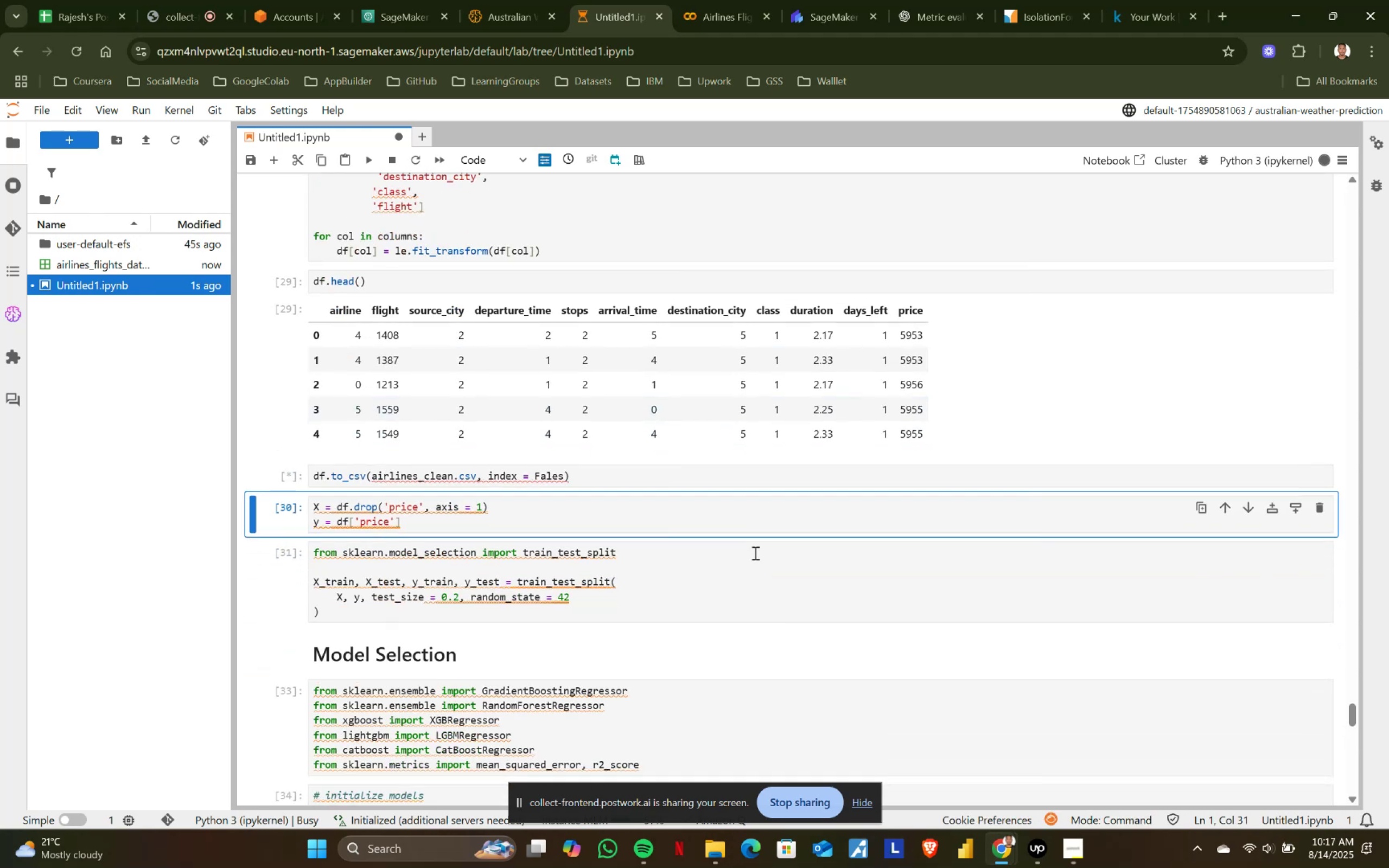 
scroll: coordinate [754, 553], scroll_direction: down, amount: 12.0
 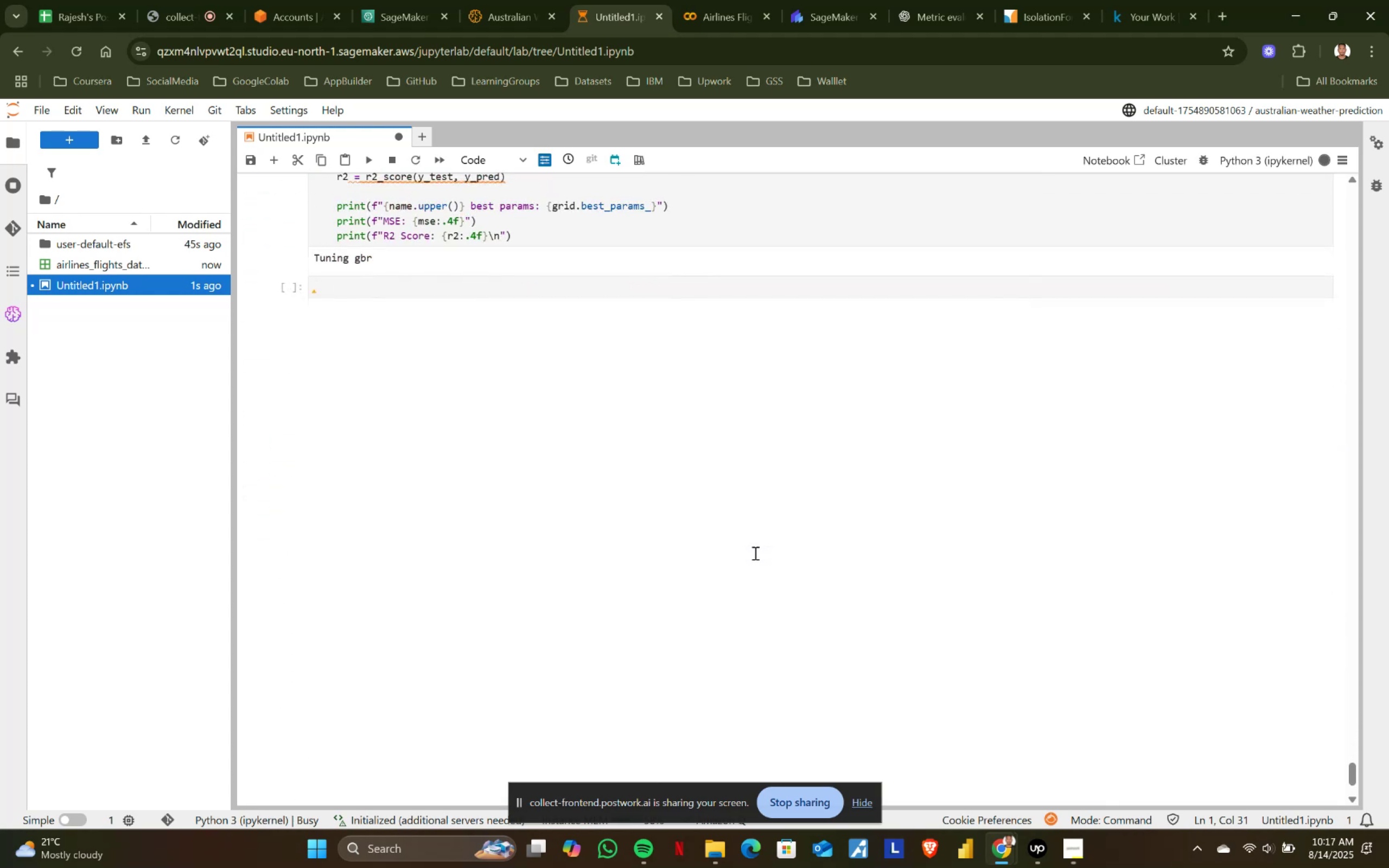 
scroll: coordinate [754, 553], scroll_direction: up, amount: 3.0
 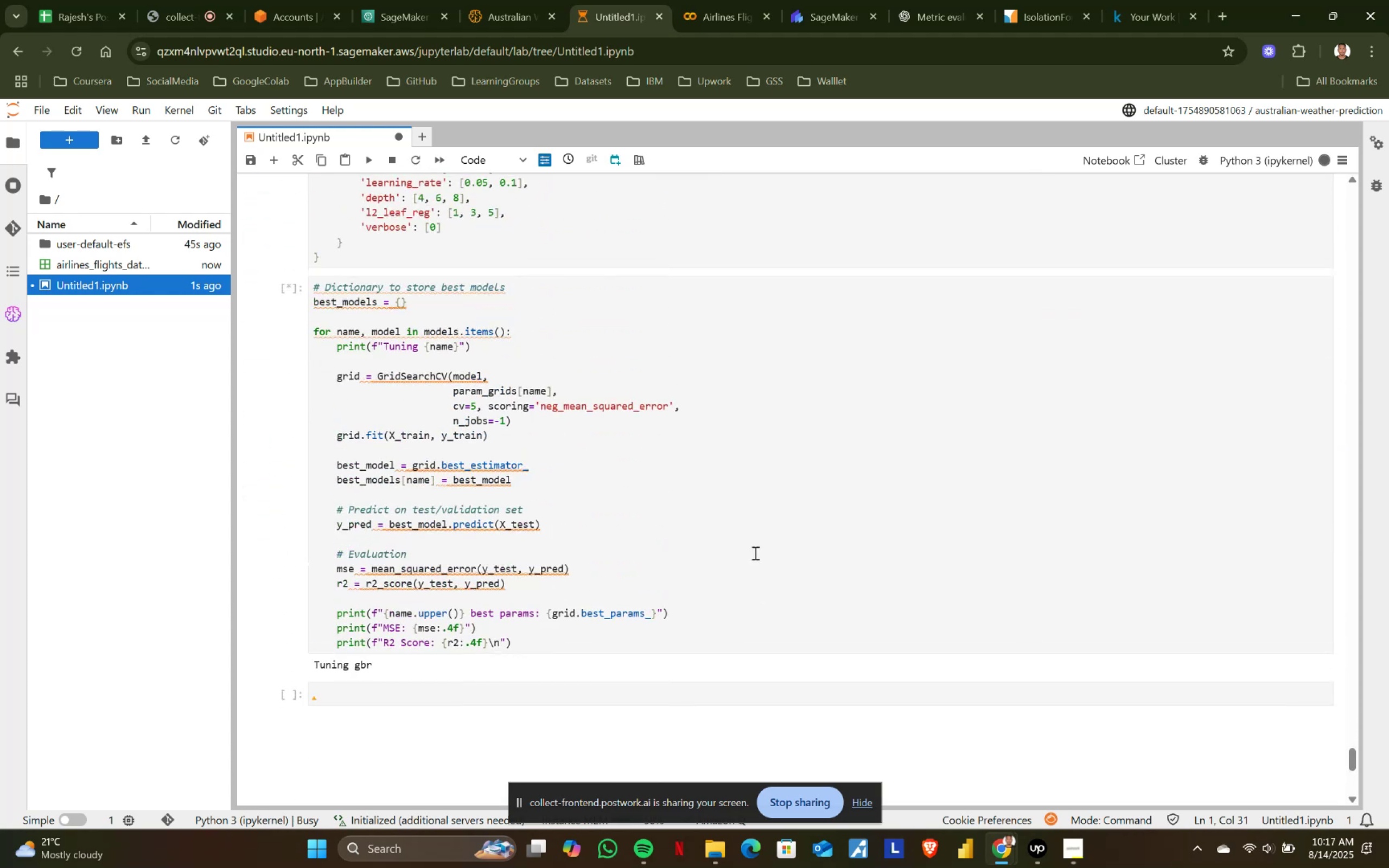 
mouse_move([755, 15])
 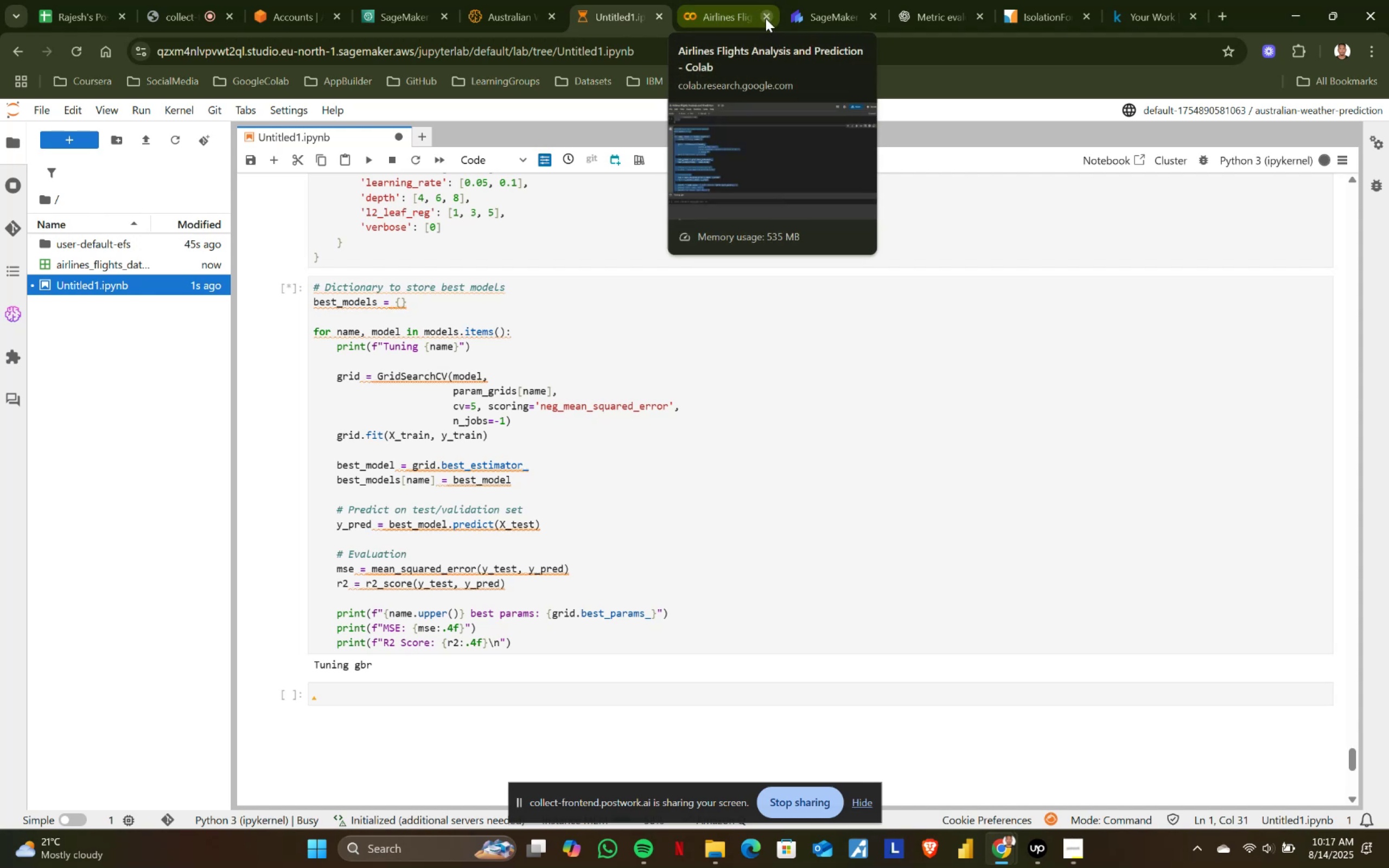 
left_click([766, 18])
 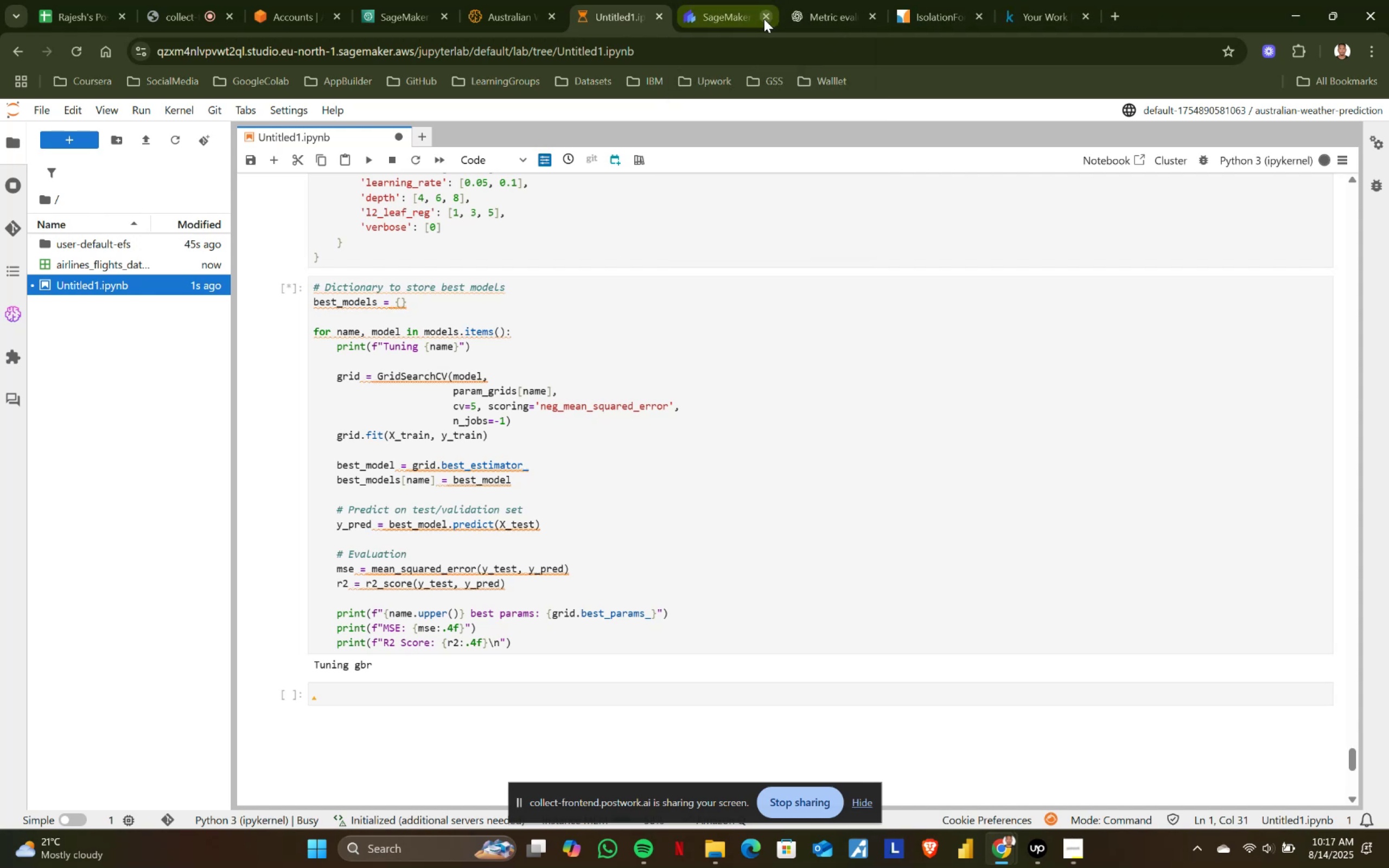 
left_click([745, 5])
 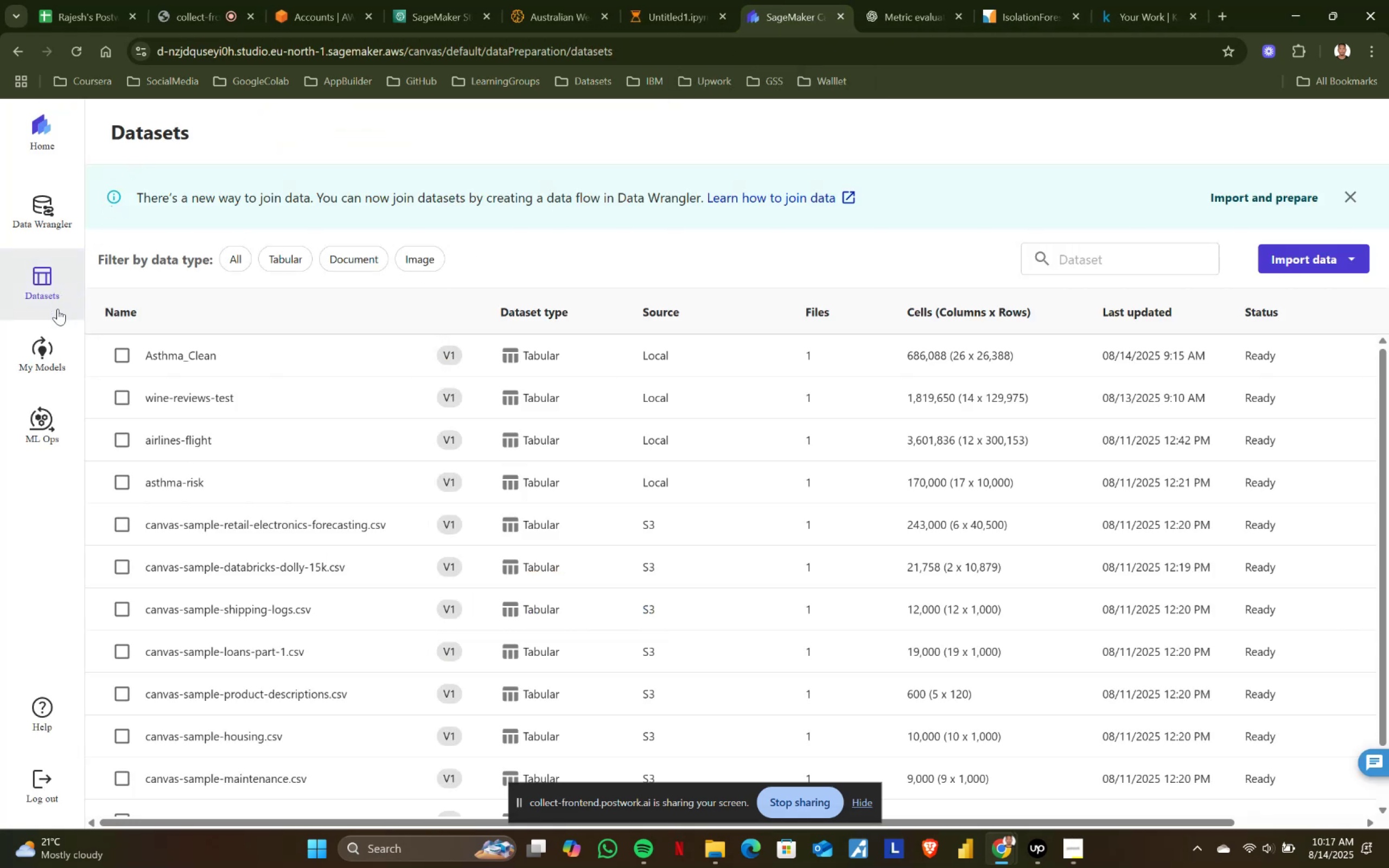 
left_click([35, 337])
 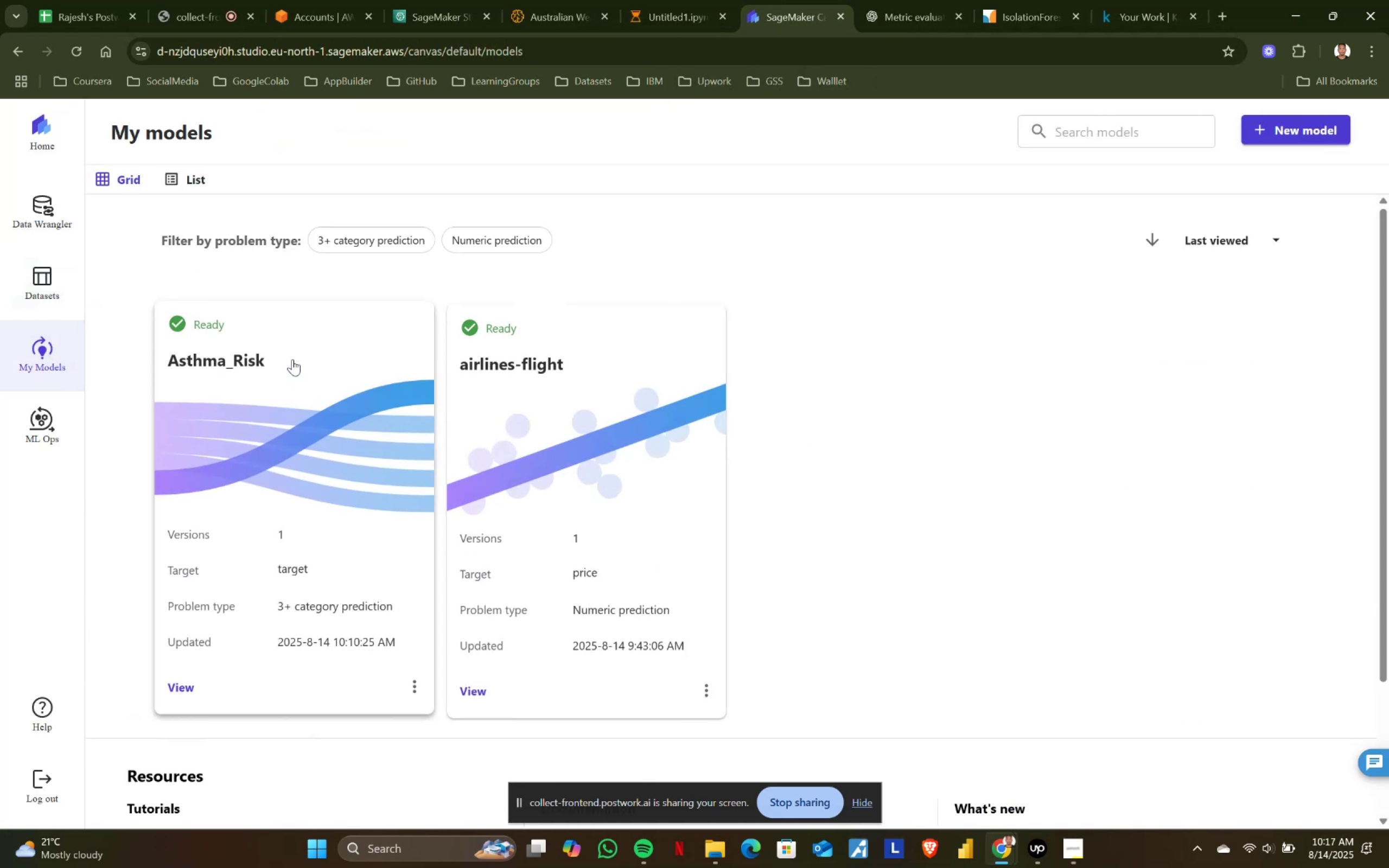 
left_click([292, 359])
 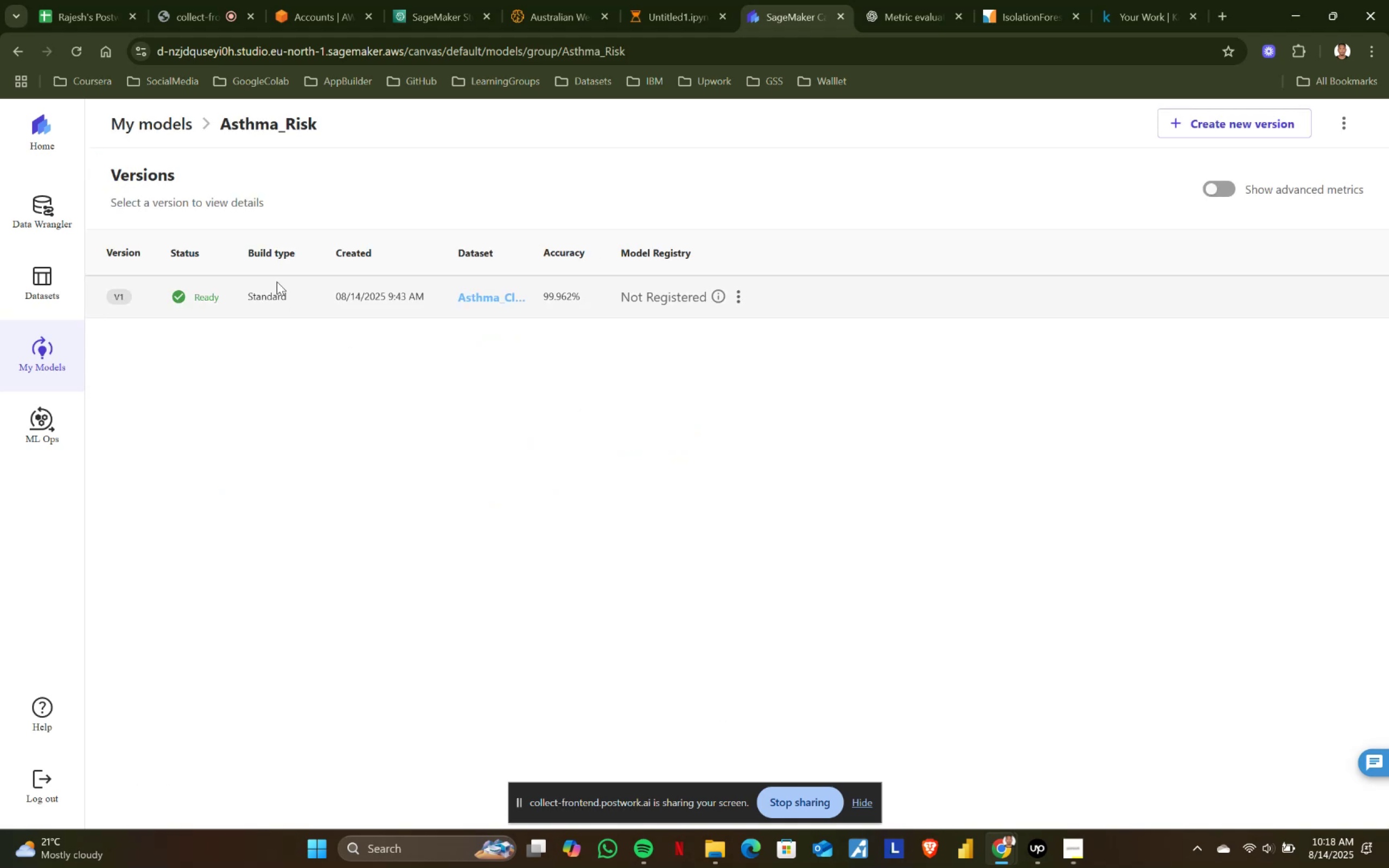 
left_click([238, 297])
 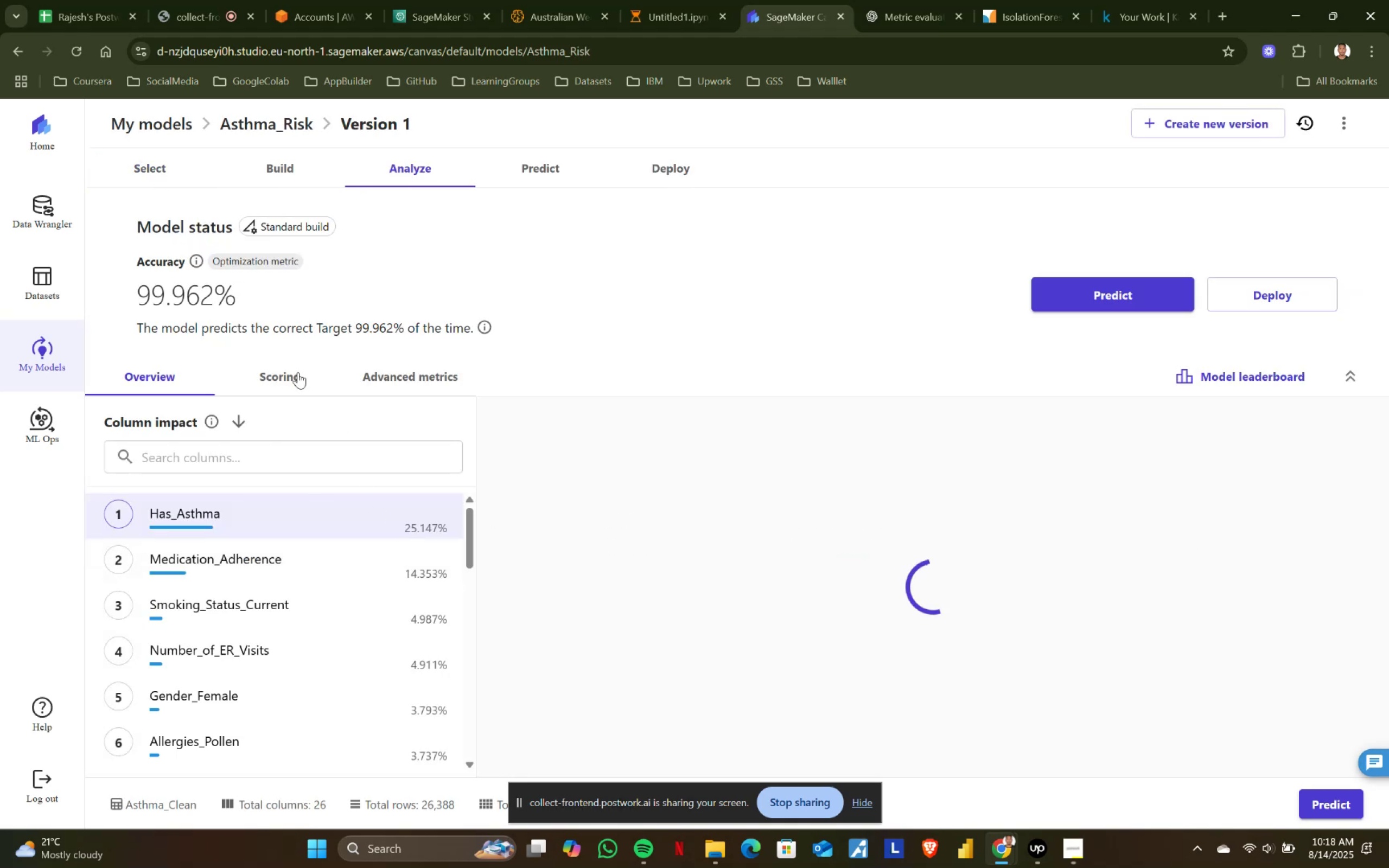 
left_click_drag(start_coordinate=[131, 292], to_coordinate=[258, 292])
 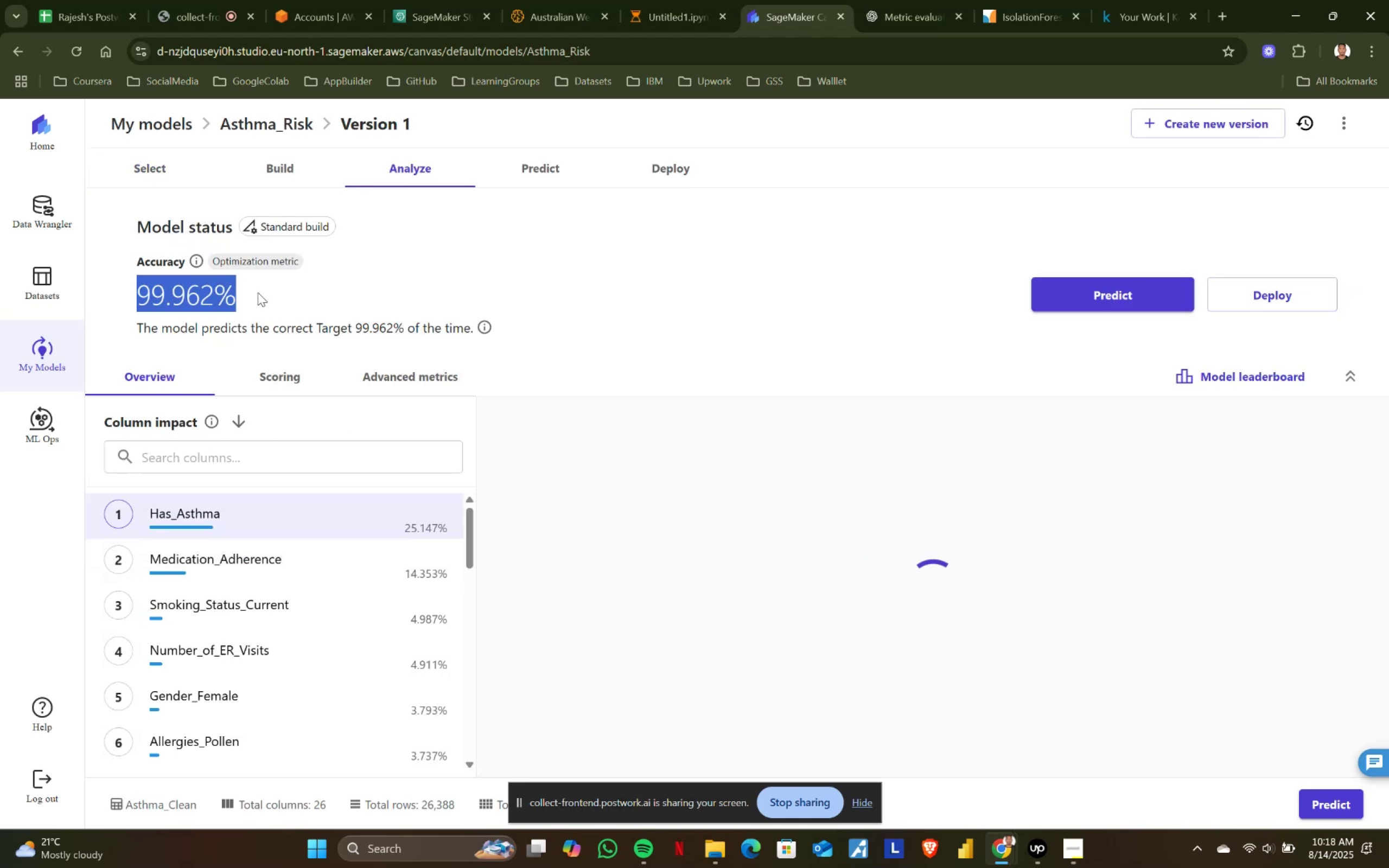 
left_click([258, 292])
 